 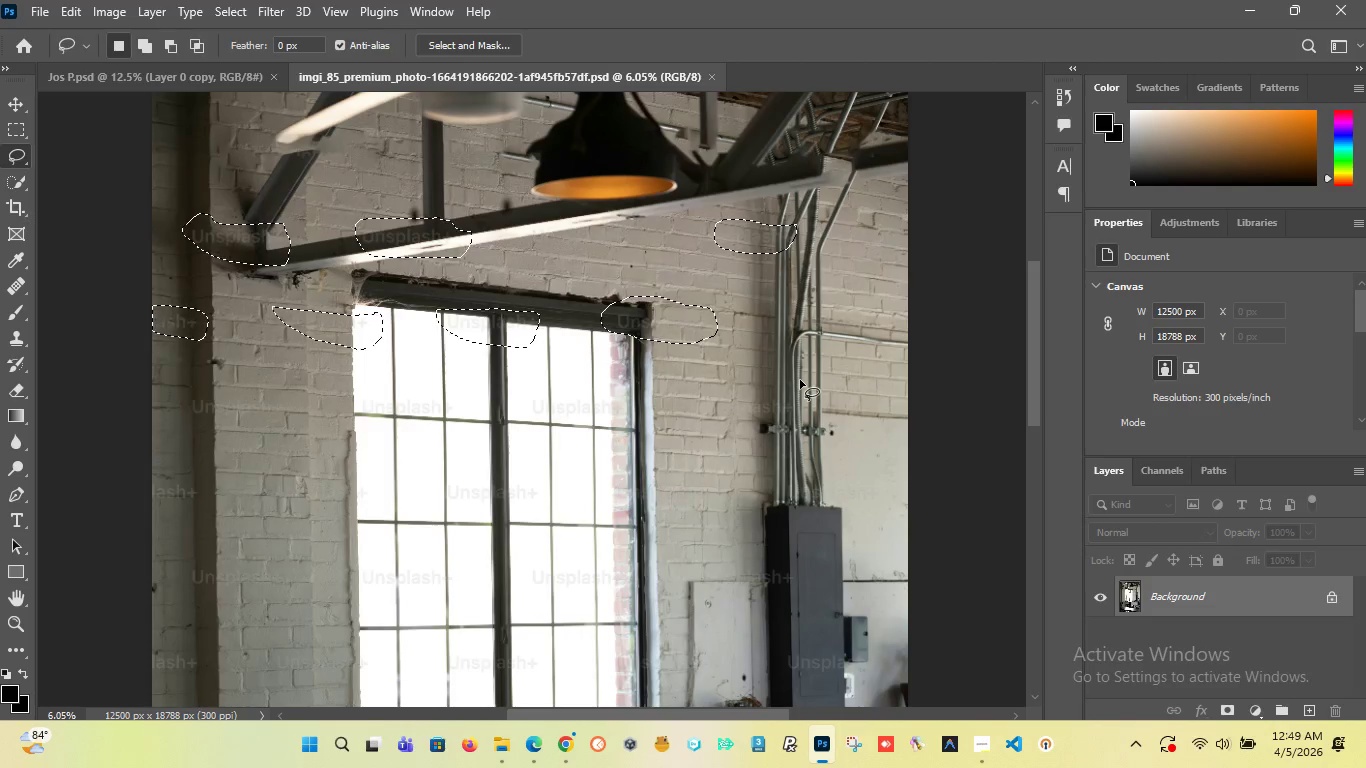 
hold_key(key=ShiftLeft, duration=1.52)
left_click_drag(start_coordinate=[273, 392], to_coordinate=[263, 390])
 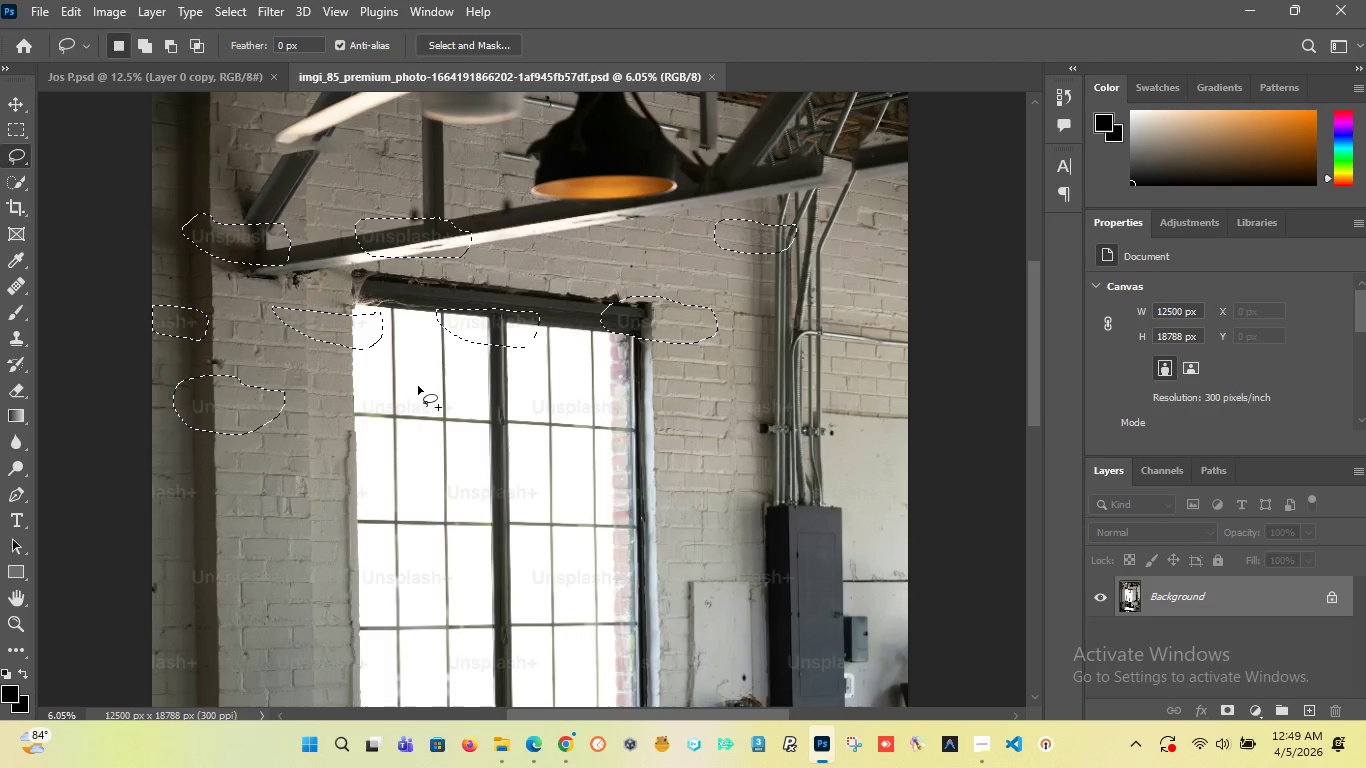 
hold_key(key=ShiftLeft, duration=1.05)
 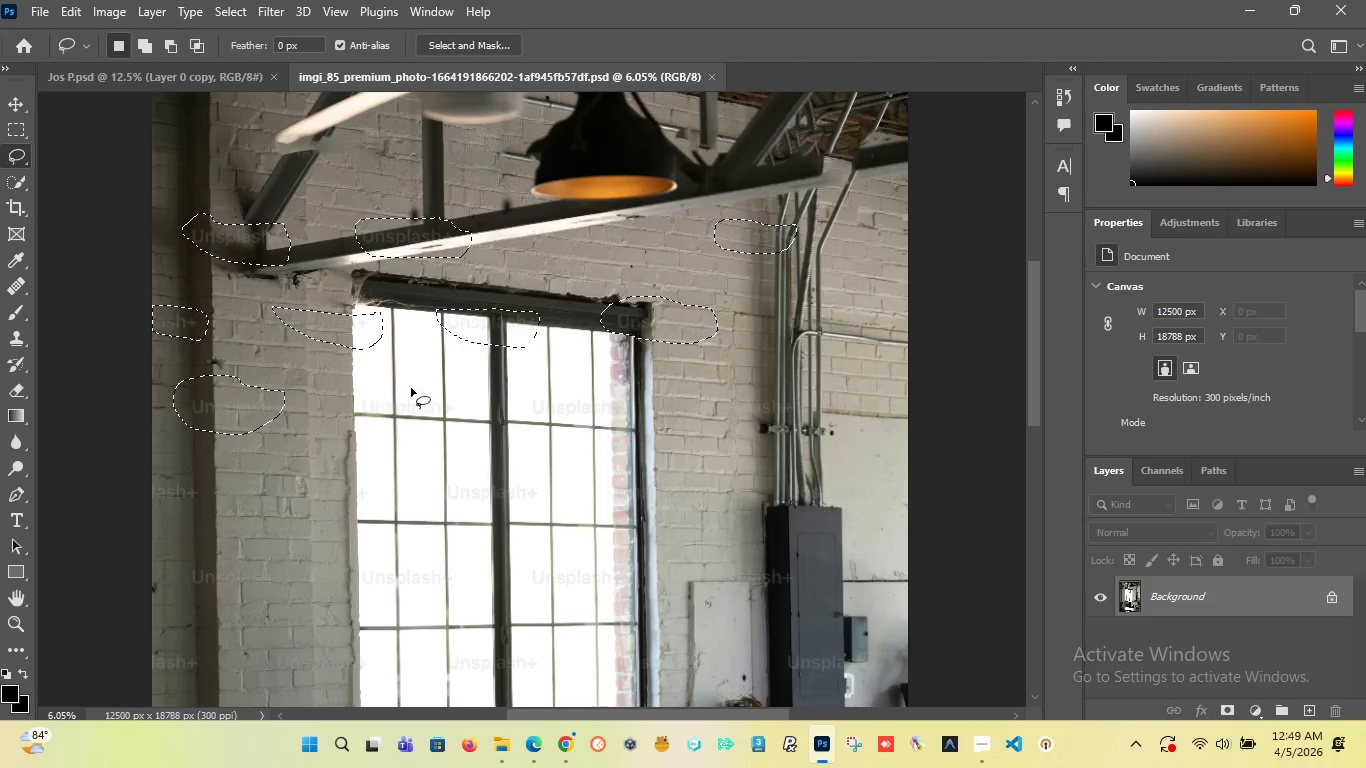 
hold_key(key=ShiftLeft, duration=1.52)
left_click_drag(start_coordinate=[423, 385], to_coordinate=[417, 385])
 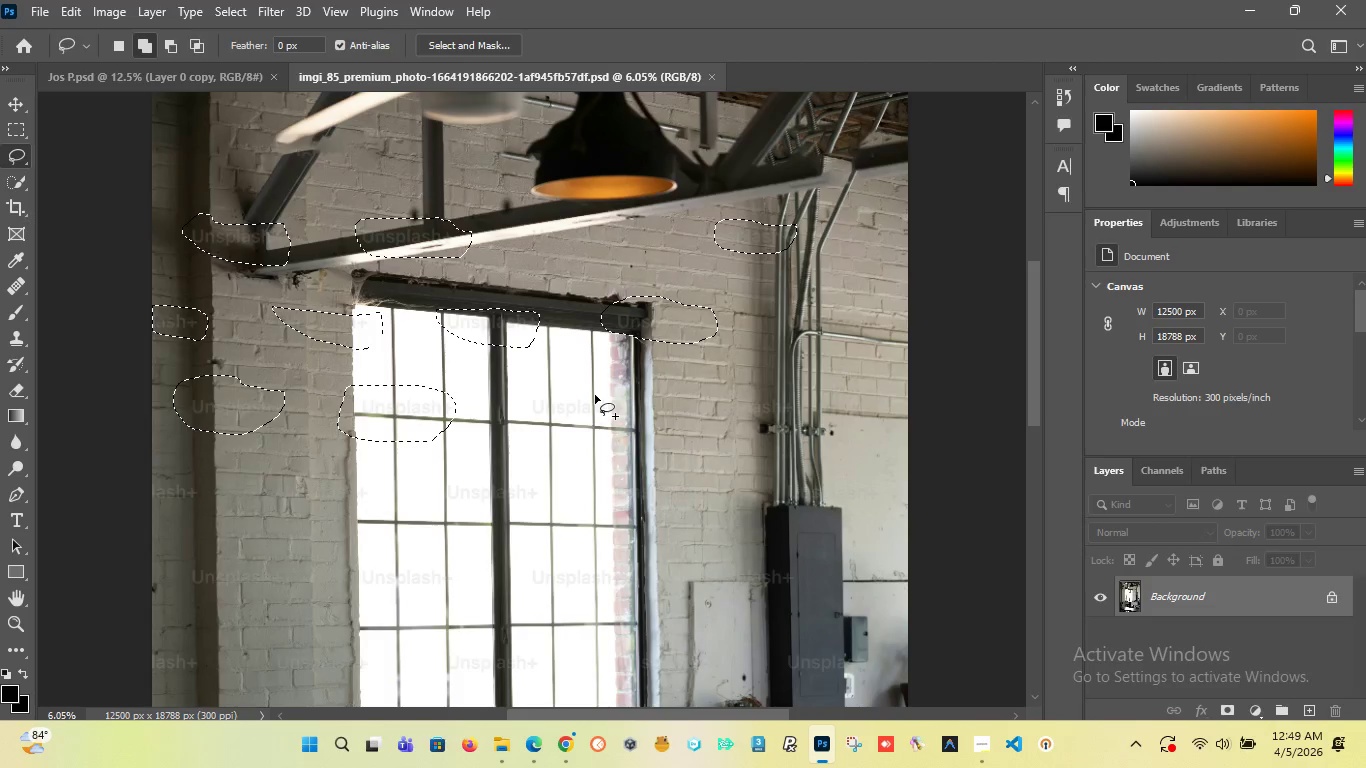 
hold_key(key=ShiftLeft, duration=0.83)
 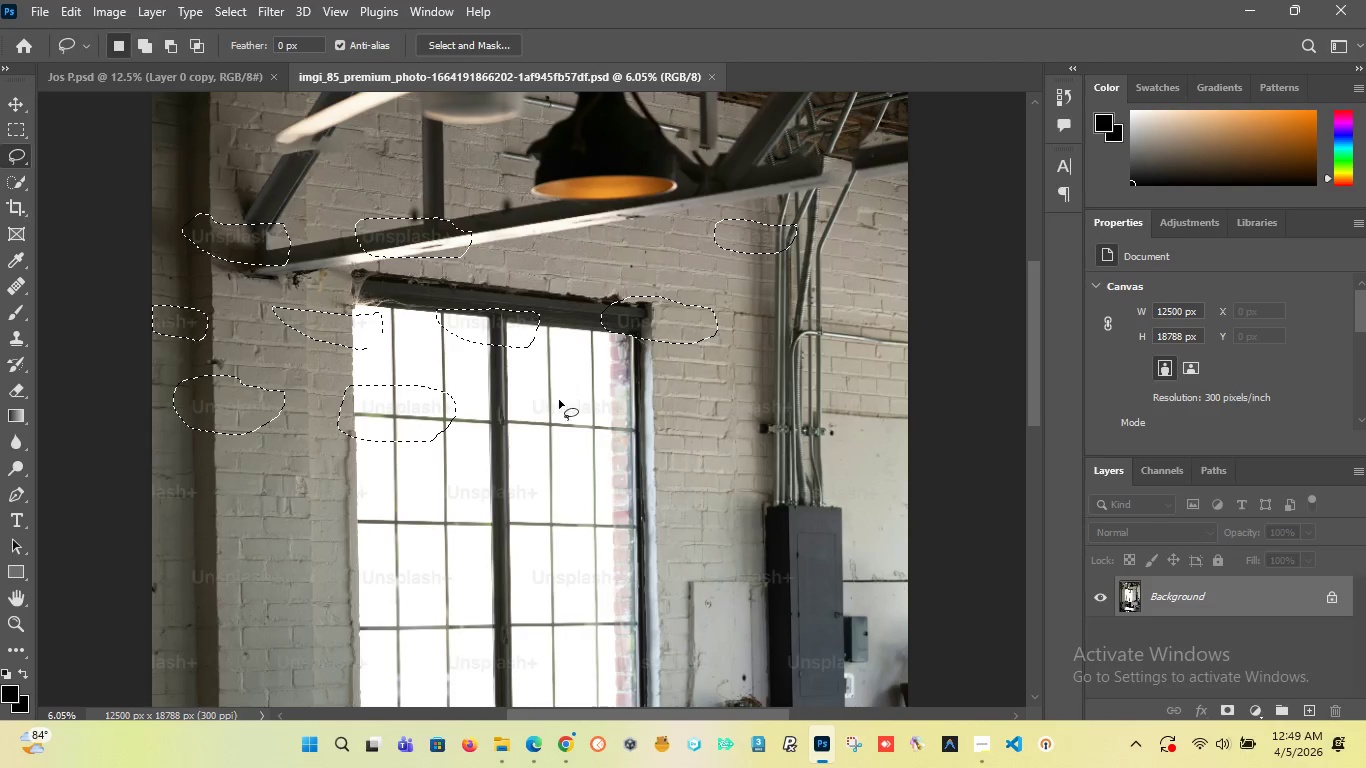 
hold_key(key=ShiftLeft, duration=1.52)
left_click_drag(start_coordinate=[600, 390], to_coordinate=[589, 388])
 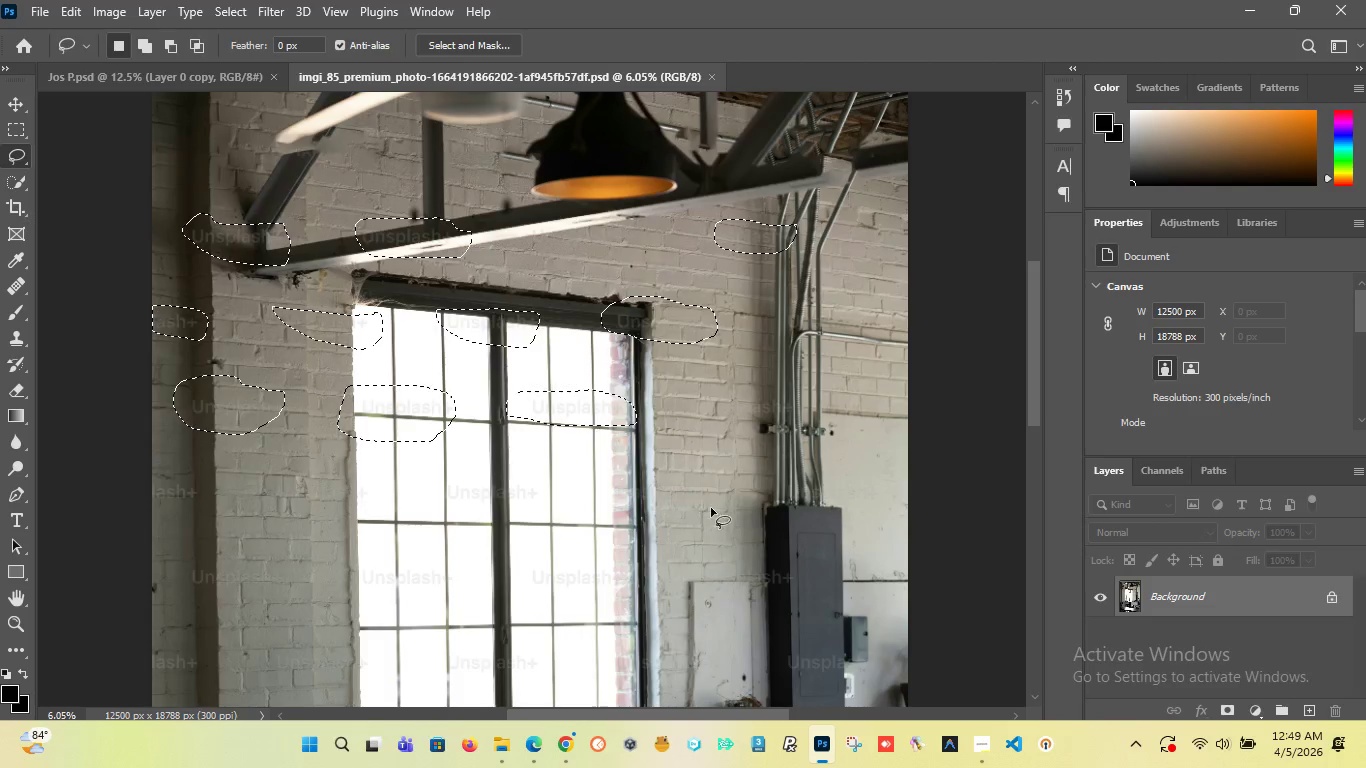 
hold_key(key=ShiftLeft, duration=1.16)
 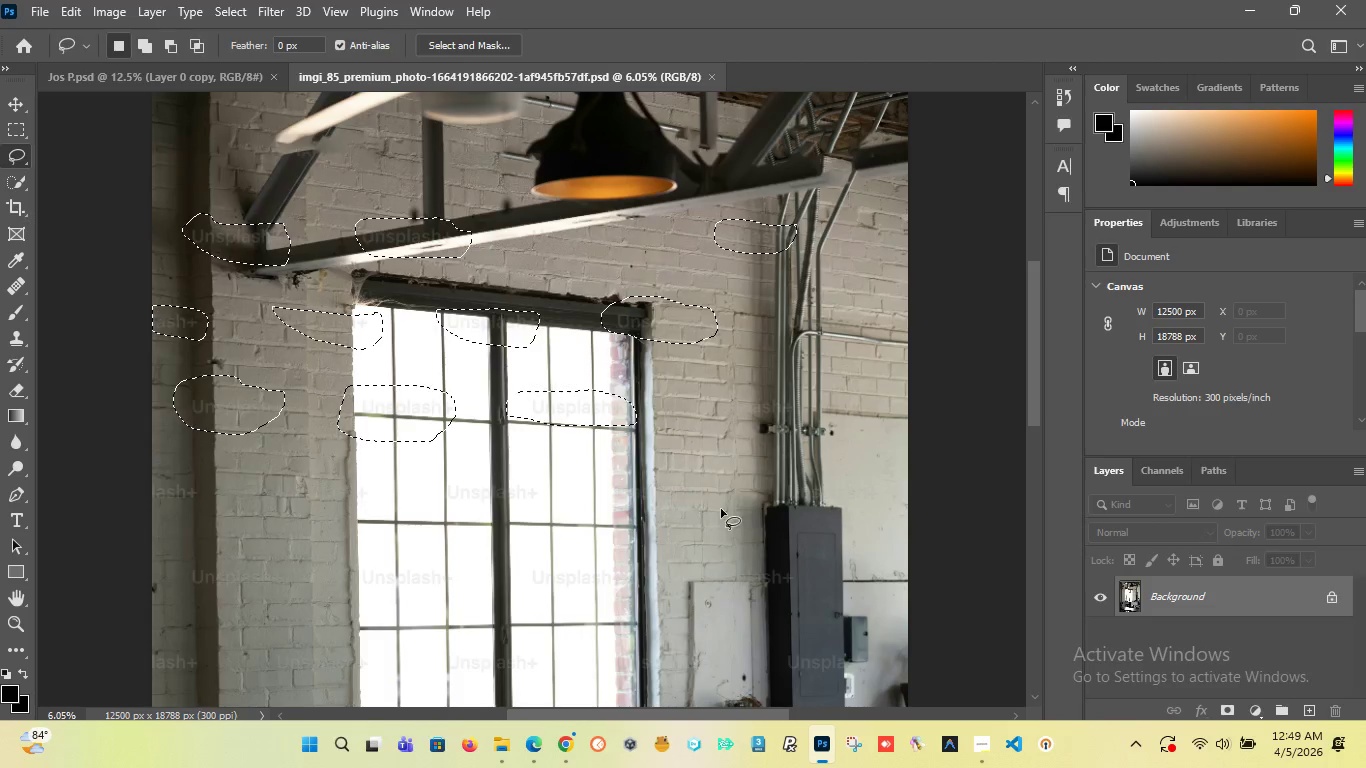 
hold_key(key=ShiftLeft, duration=1.53)
left_click_drag(start_coordinate=[810, 385], to_coordinate=[802, 375])
 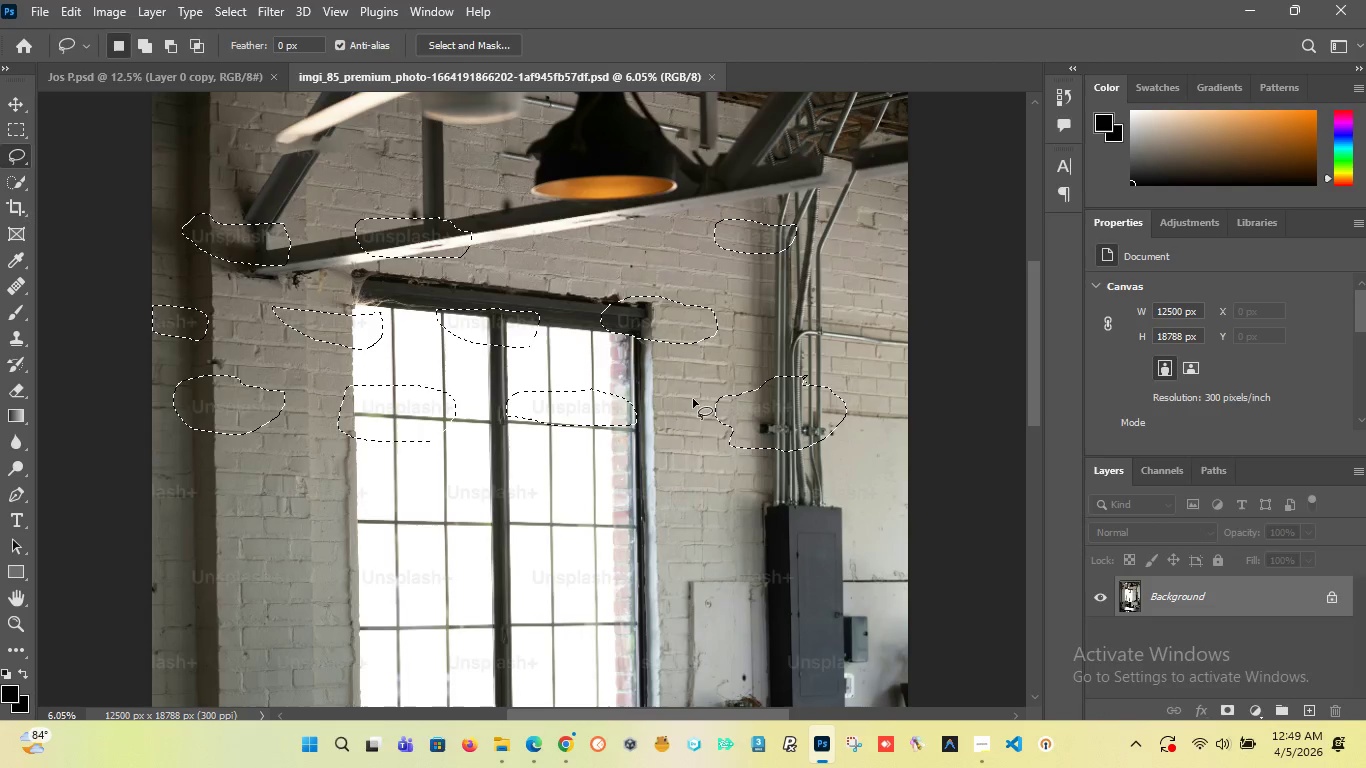 
hold_key(key=ShiftLeft, duration=1.51)
 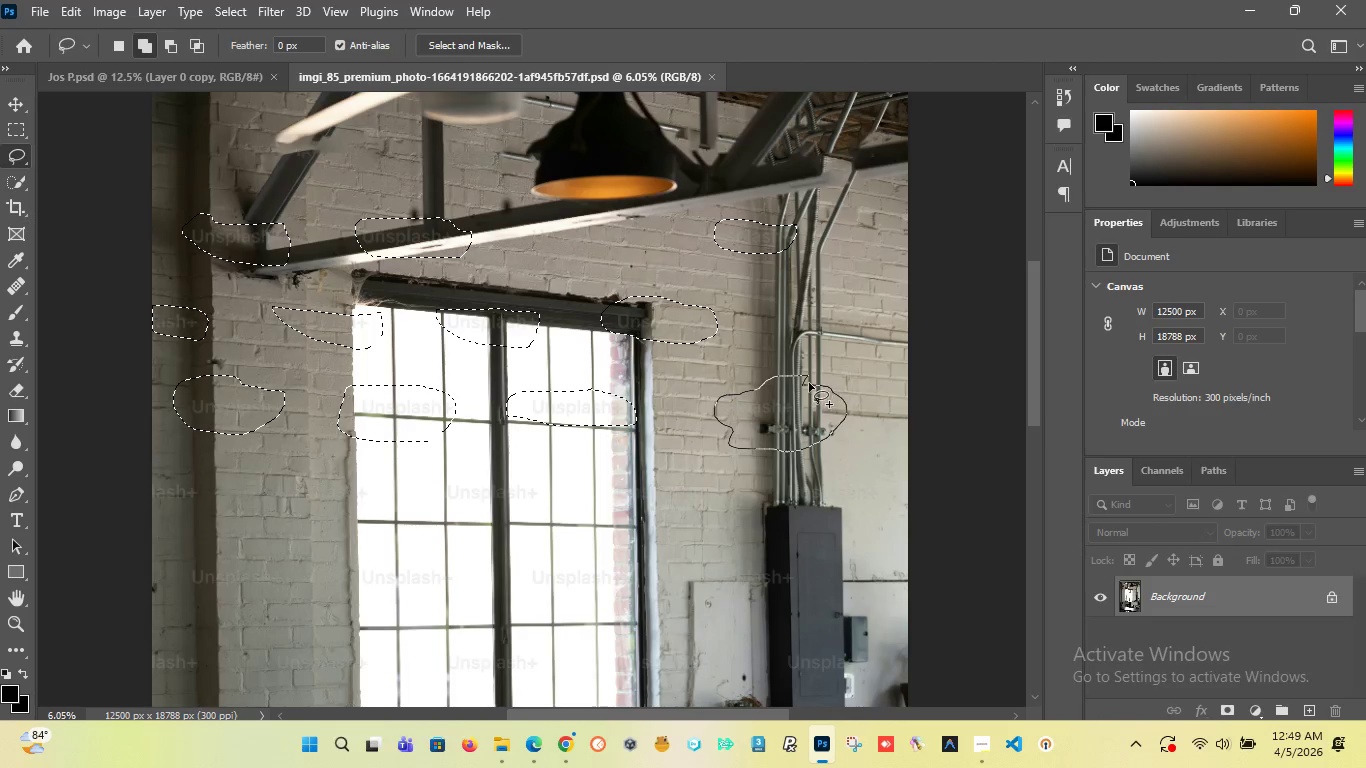 
hold_key(key=ShiftLeft, duration=1.41)
 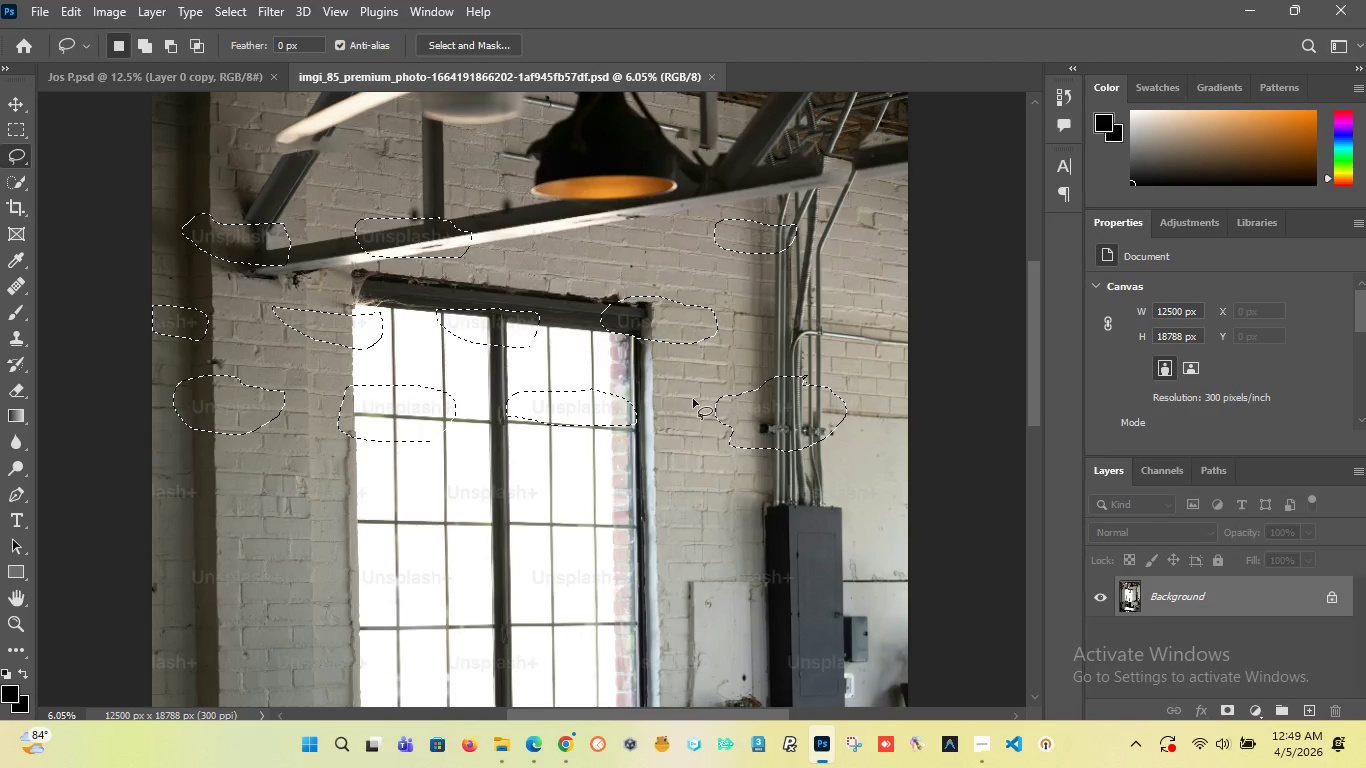 
hold_key(key=ShiftLeft, duration=0.31)
 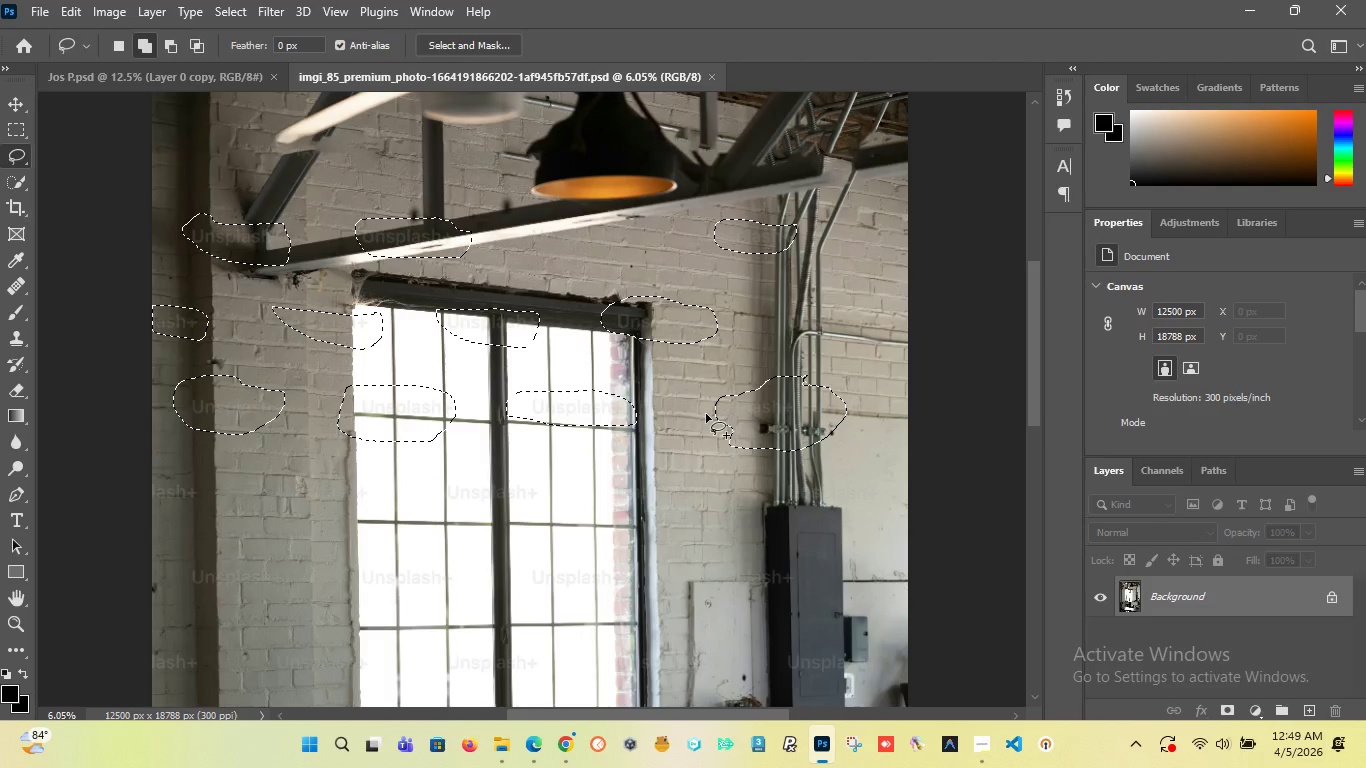 
scroll: coordinate [540, 490], scroll_direction: down, amount: 7.0
 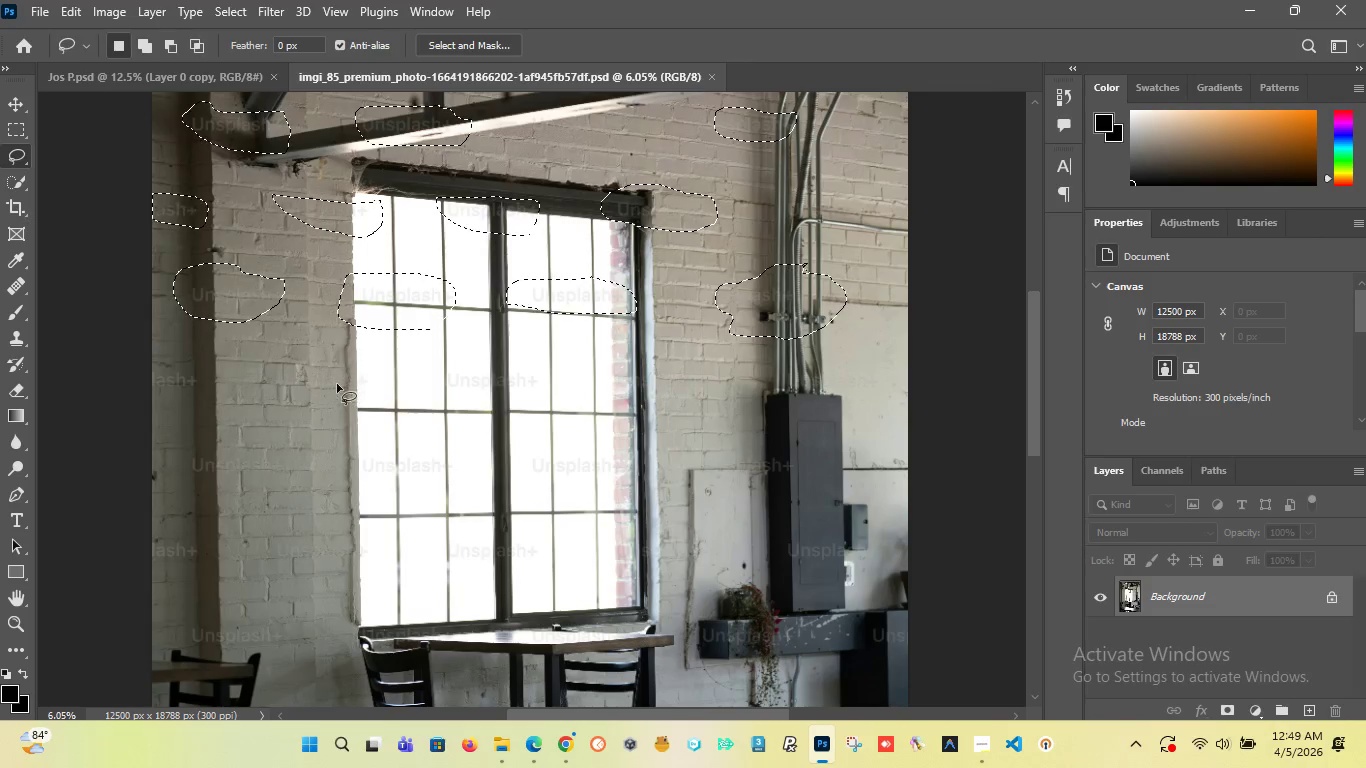 
hold_key(key=ShiftLeft, duration=1.51)
left_click_drag(start_coordinate=[197, 369], to_coordinate=[186, 369])
 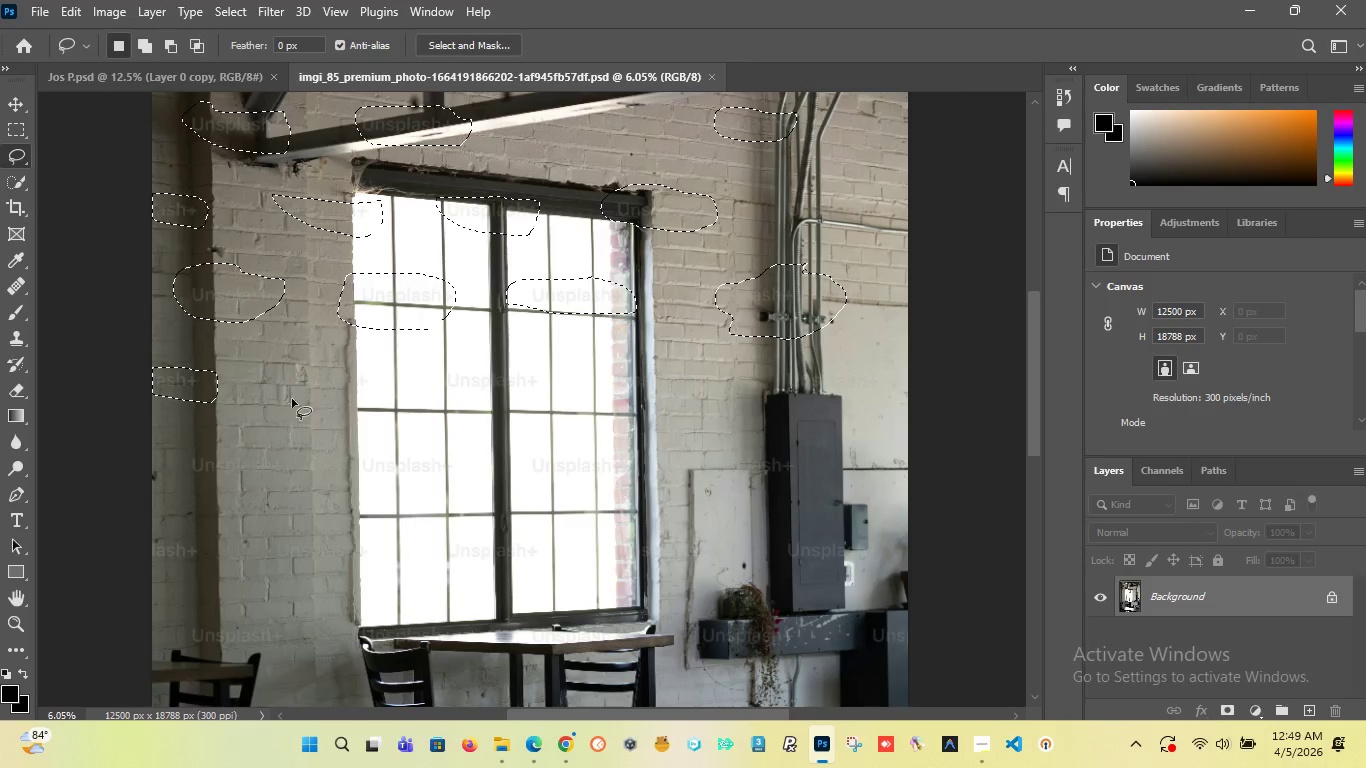 
hold_key(key=ShiftLeft, duration=0.94)
 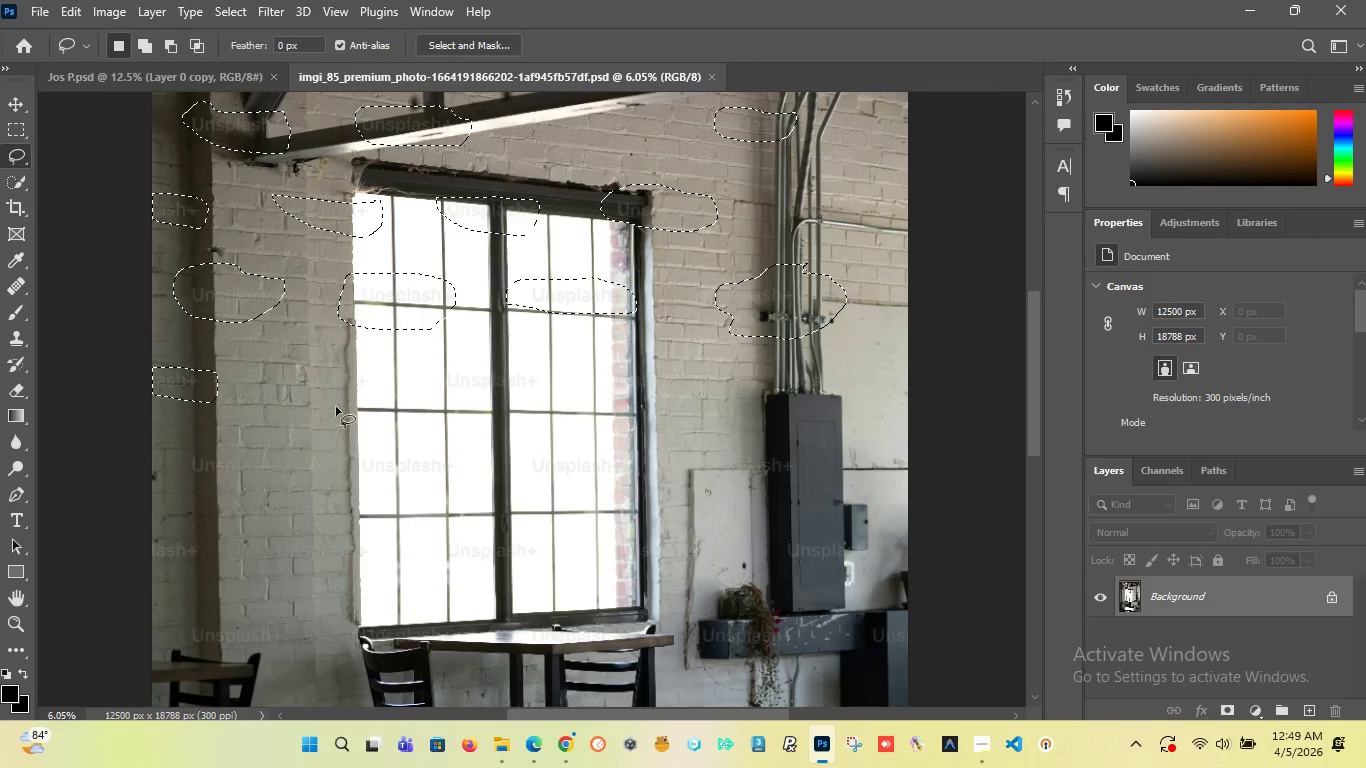 
hold_key(key=ShiftLeft, duration=1.5)
left_click_drag(start_coordinate=[379, 363], to_coordinate=[371, 356])
 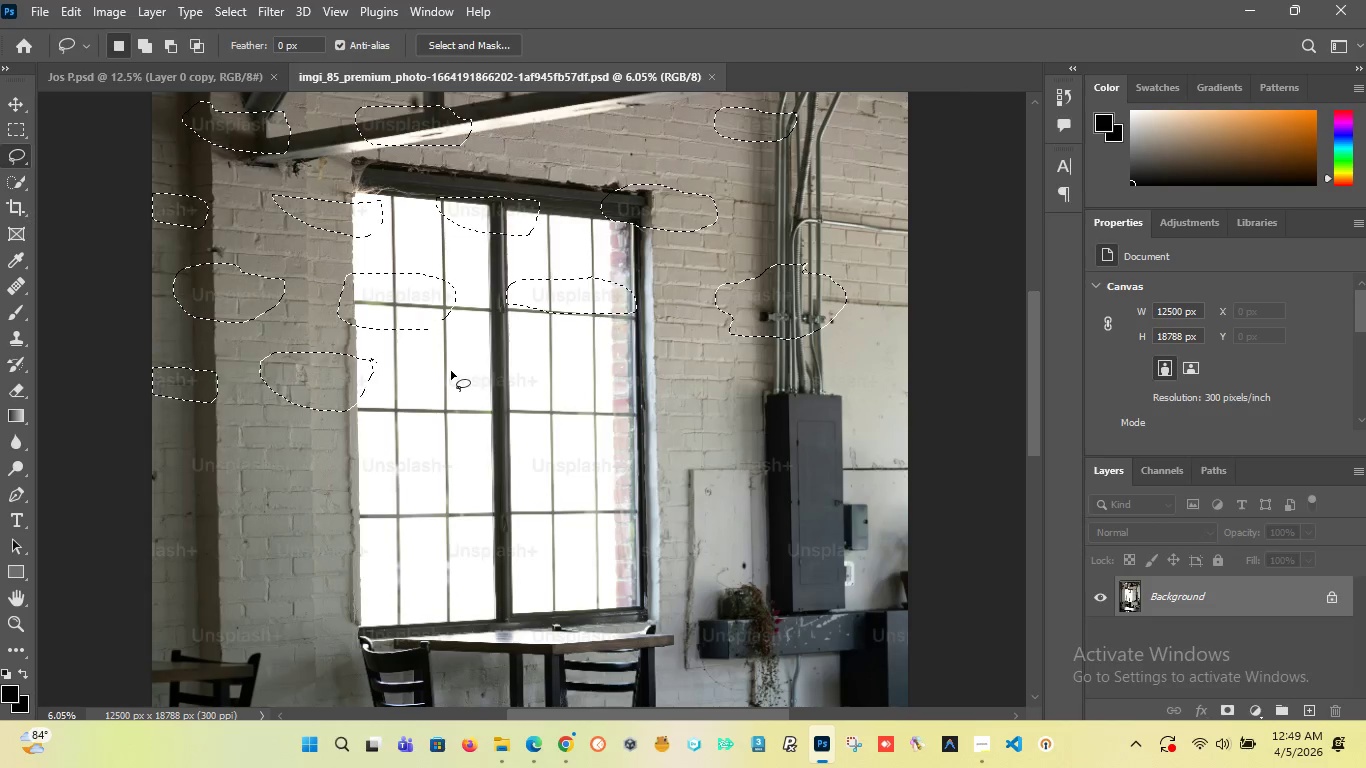 
hold_key(key=ShiftLeft, duration=1.51)
 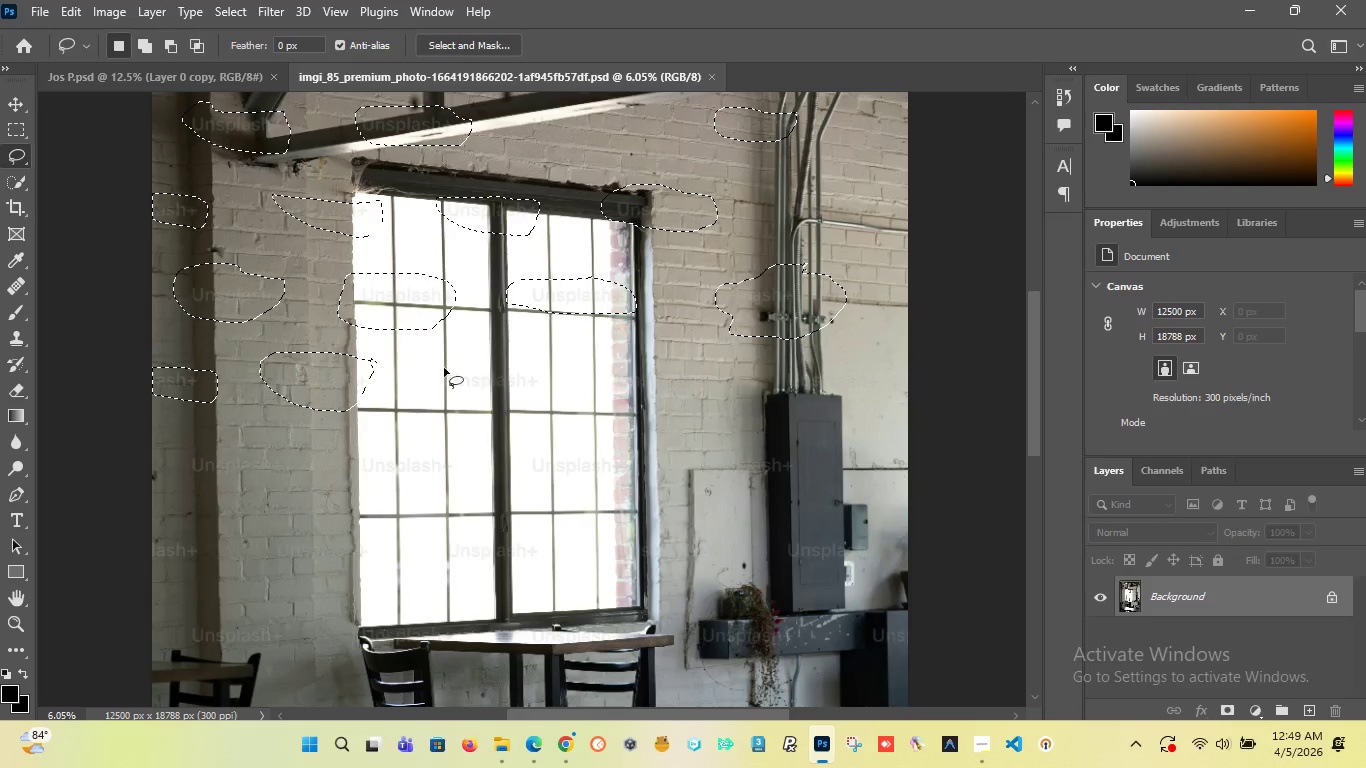 
key(Shift+ShiftLeft)
 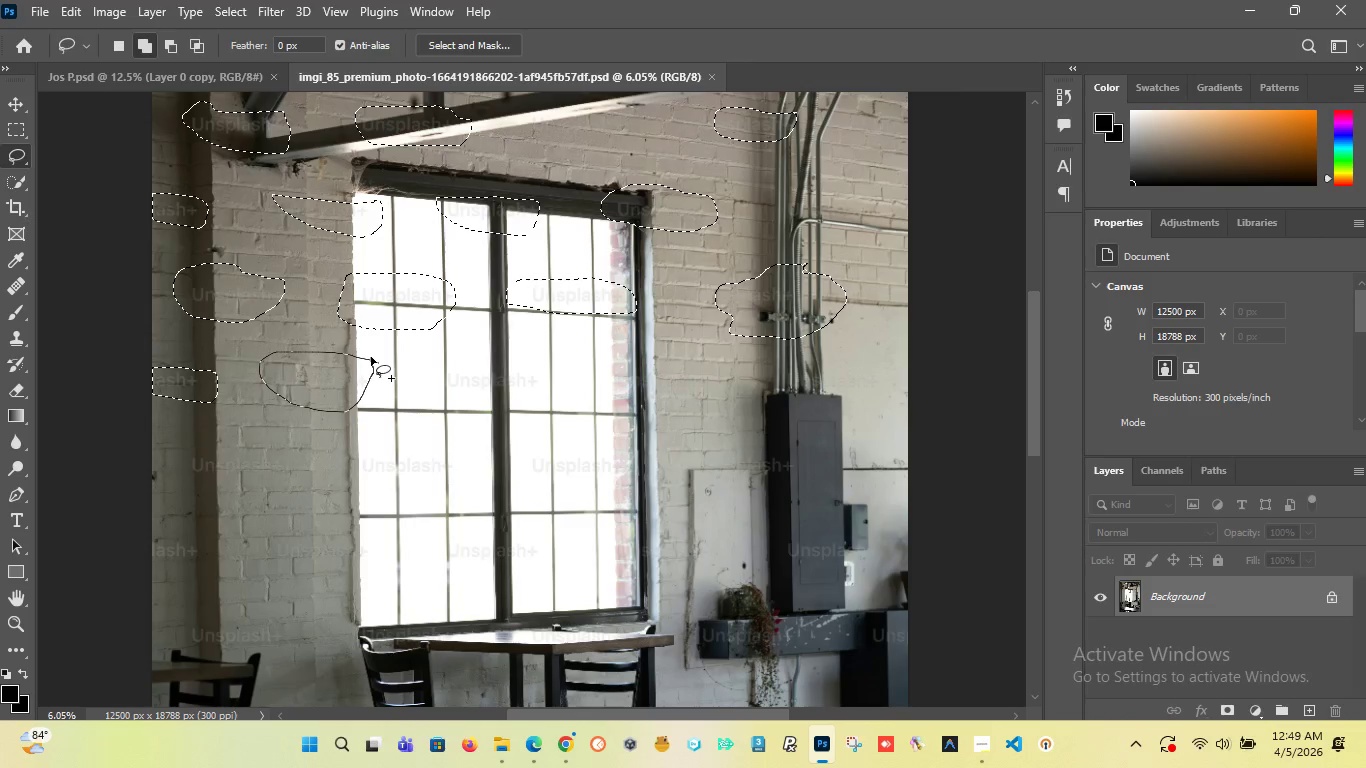 
key(Shift+ShiftLeft)
 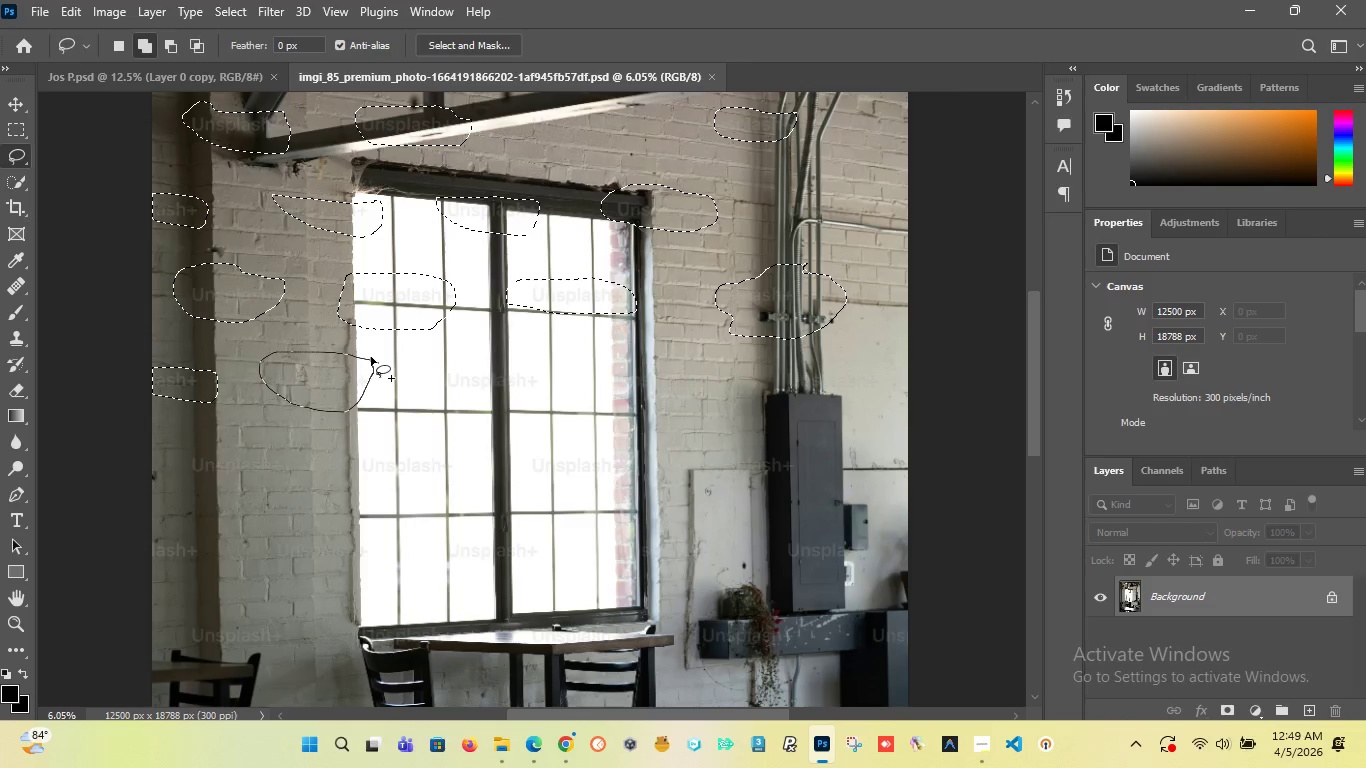 
key(Shift+ShiftLeft)
 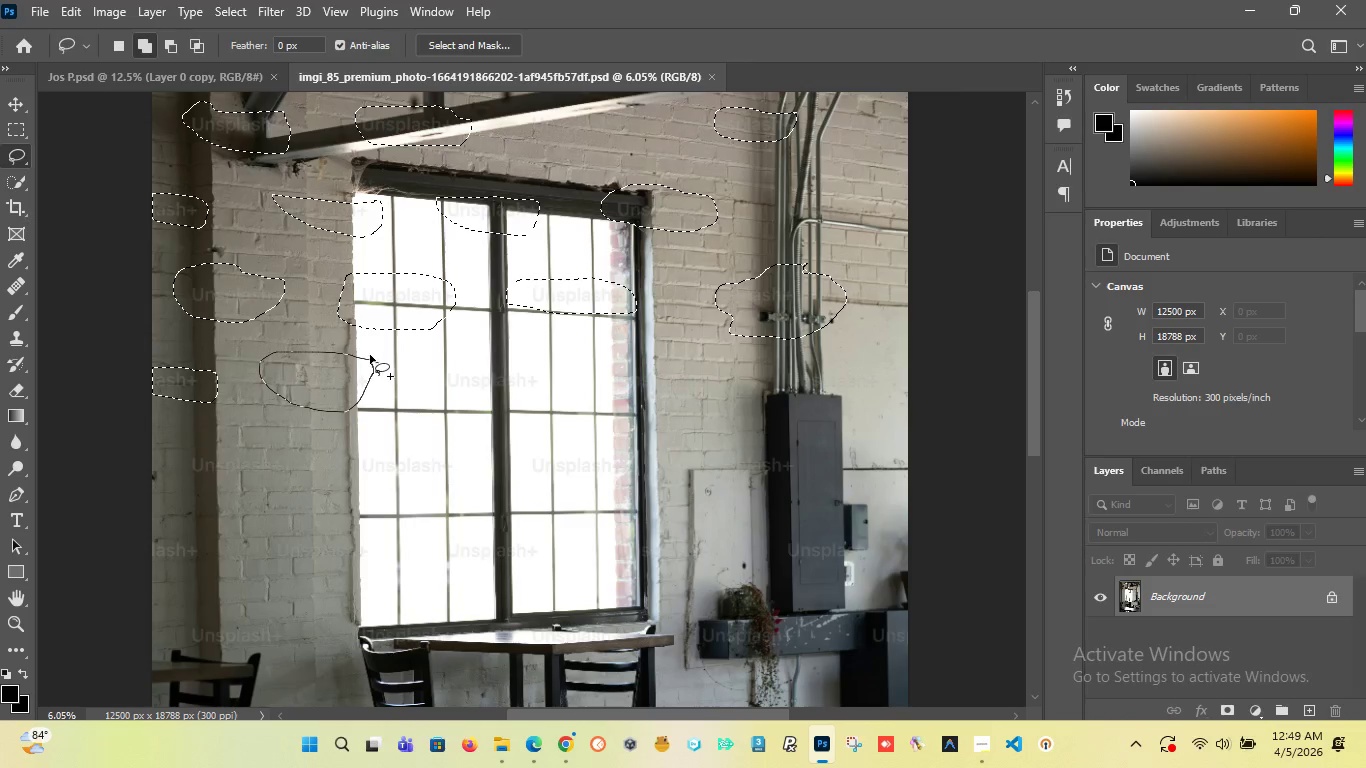 
key(Shift+ShiftLeft)
 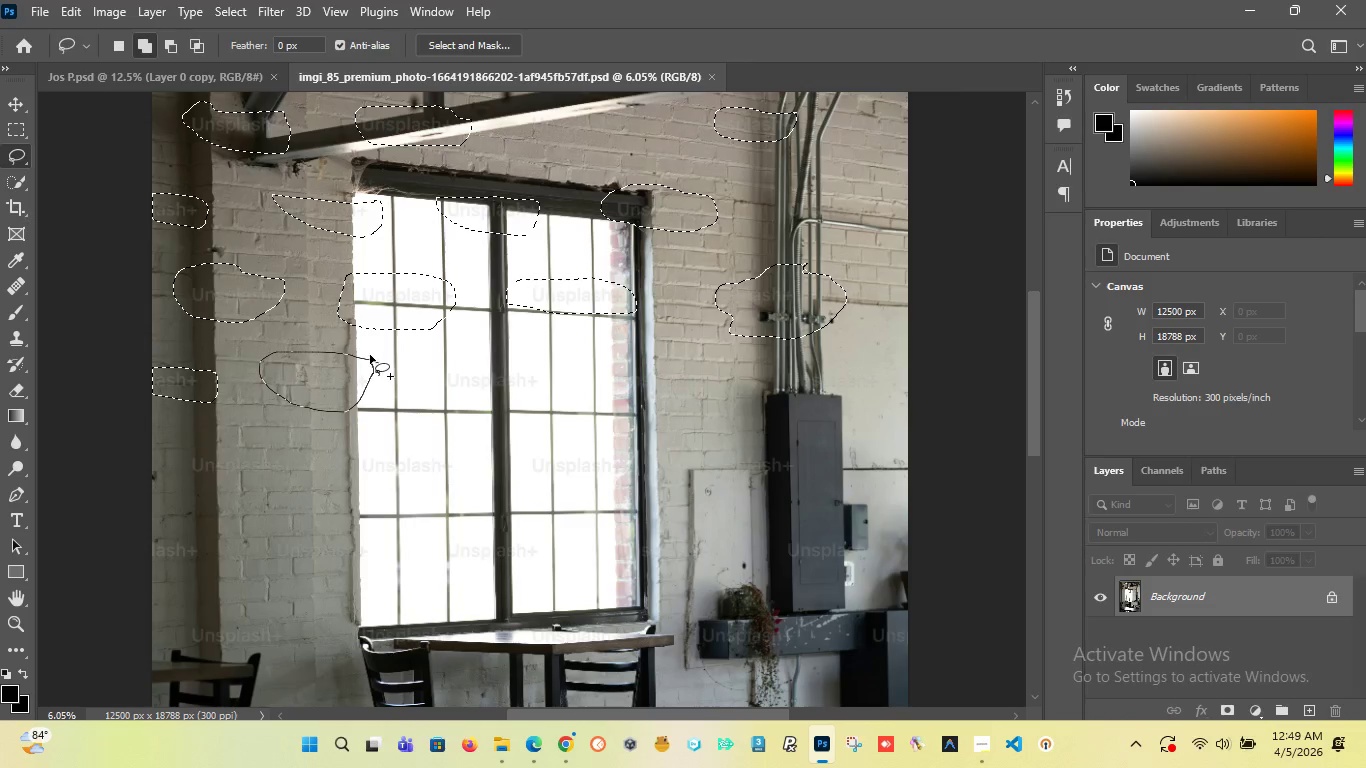 
key(Shift+ShiftLeft)
 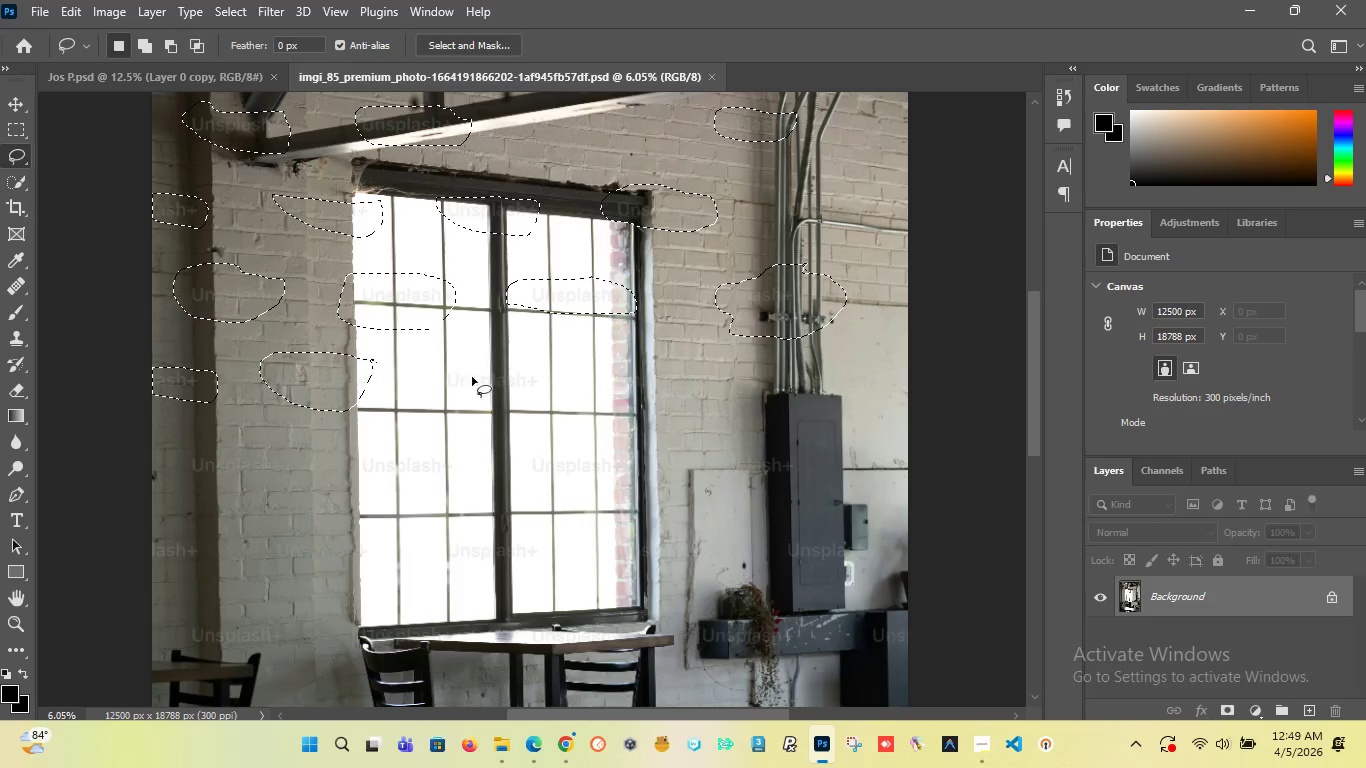 
hold_key(key=ShiftLeft, duration=1.51)
 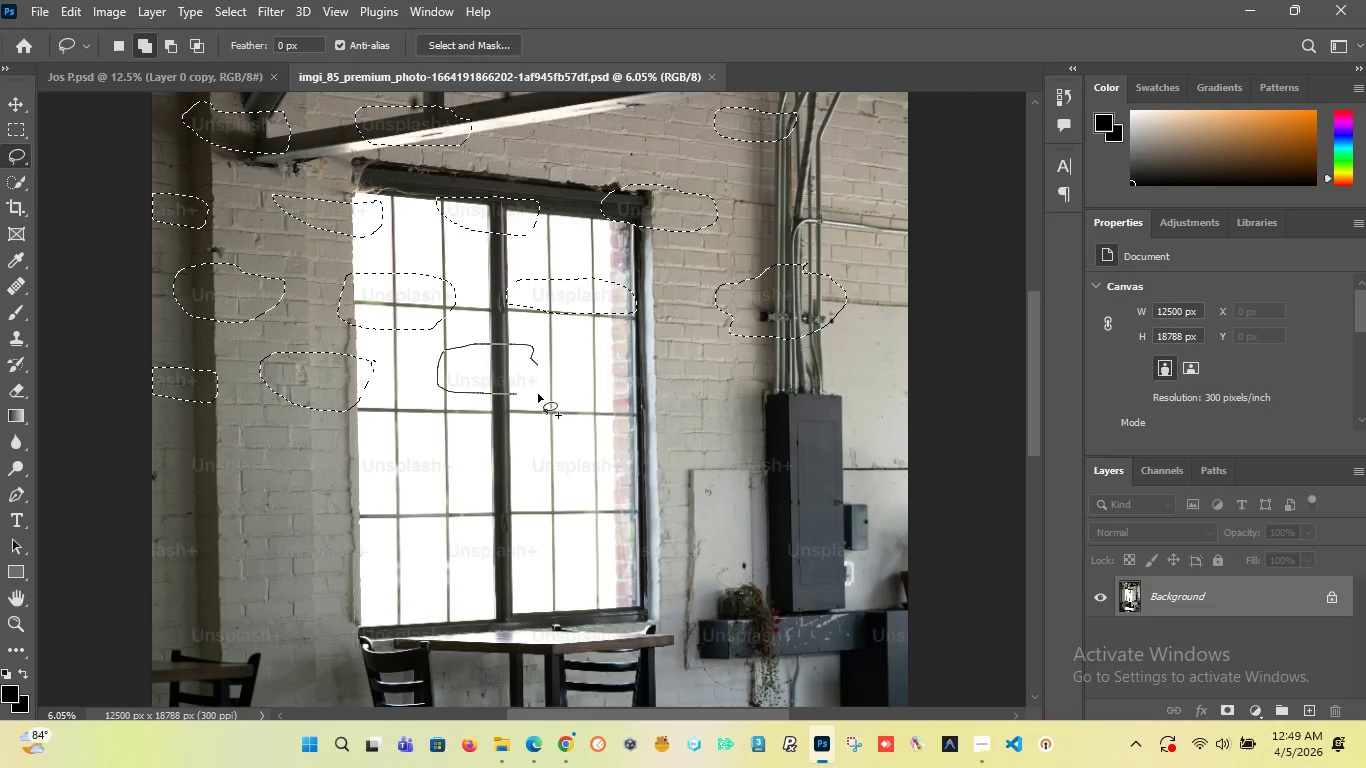 
hold_key(key=ShiftLeft, duration=1.5)
 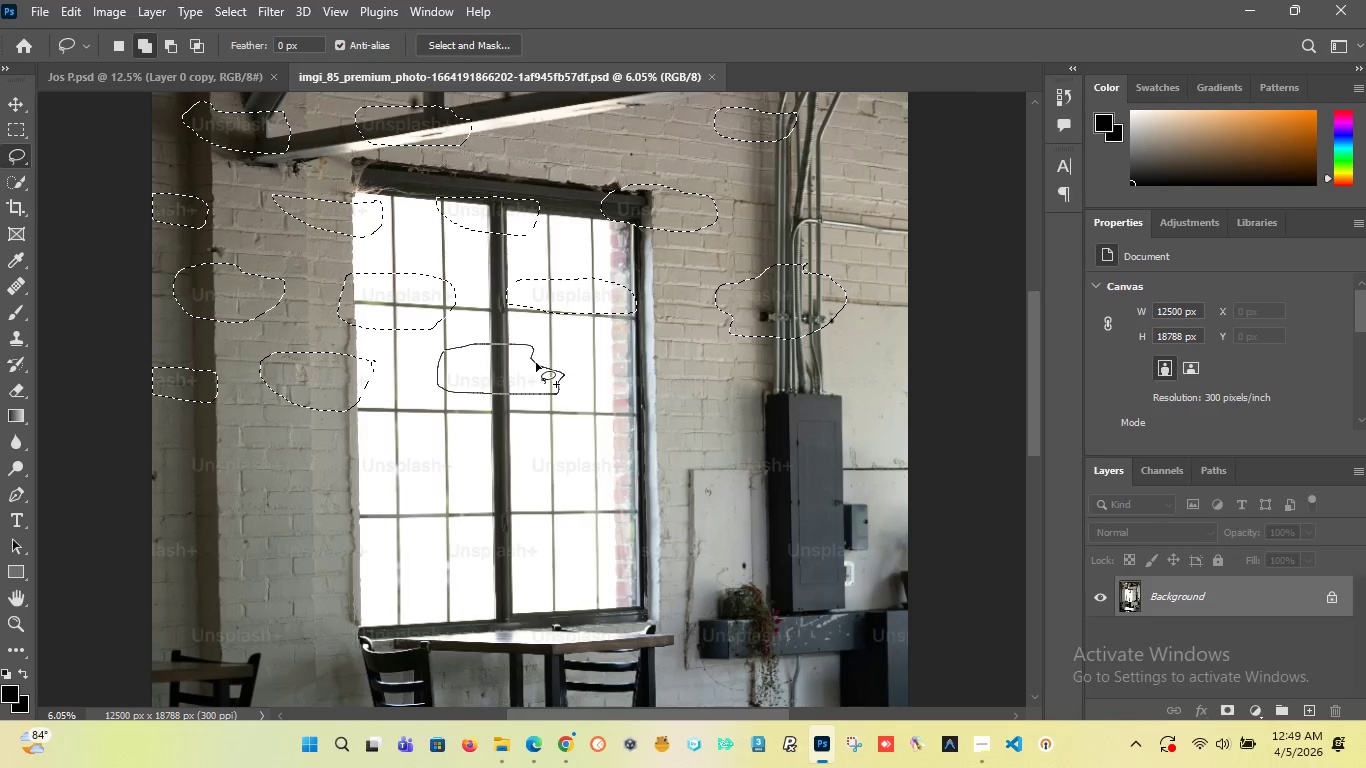 
hold_key(key=ShiftLeft, duration=0.72)
 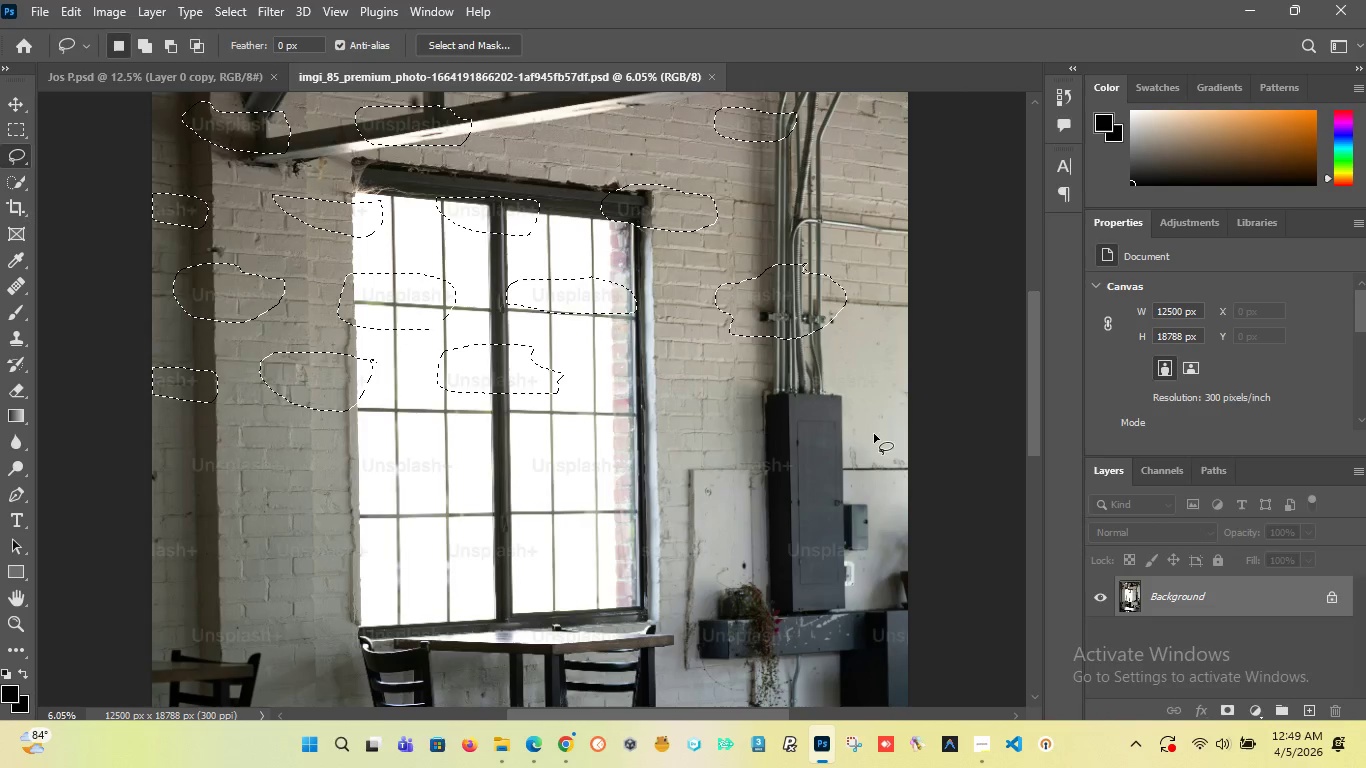 
wait(6.47)
 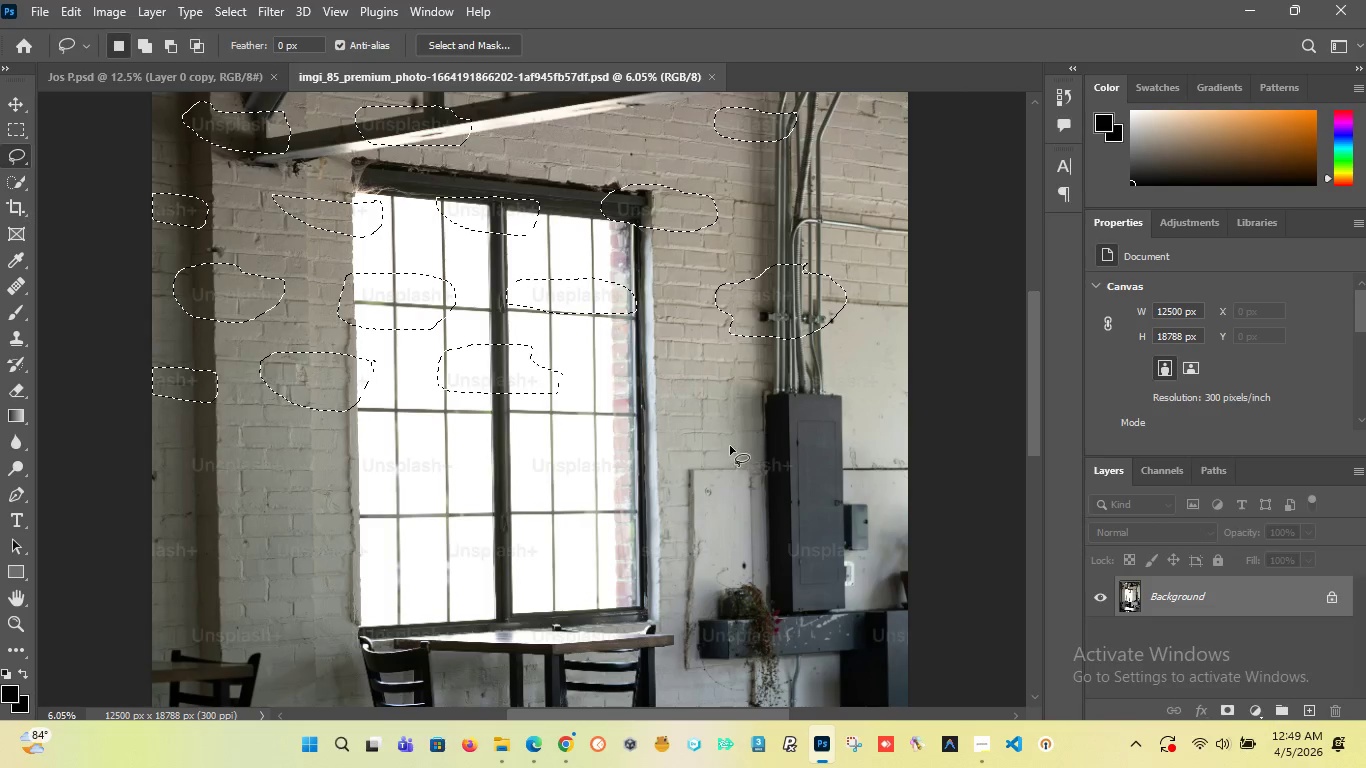 
hold_key(key=ShiftLeft, duration=1.51)
 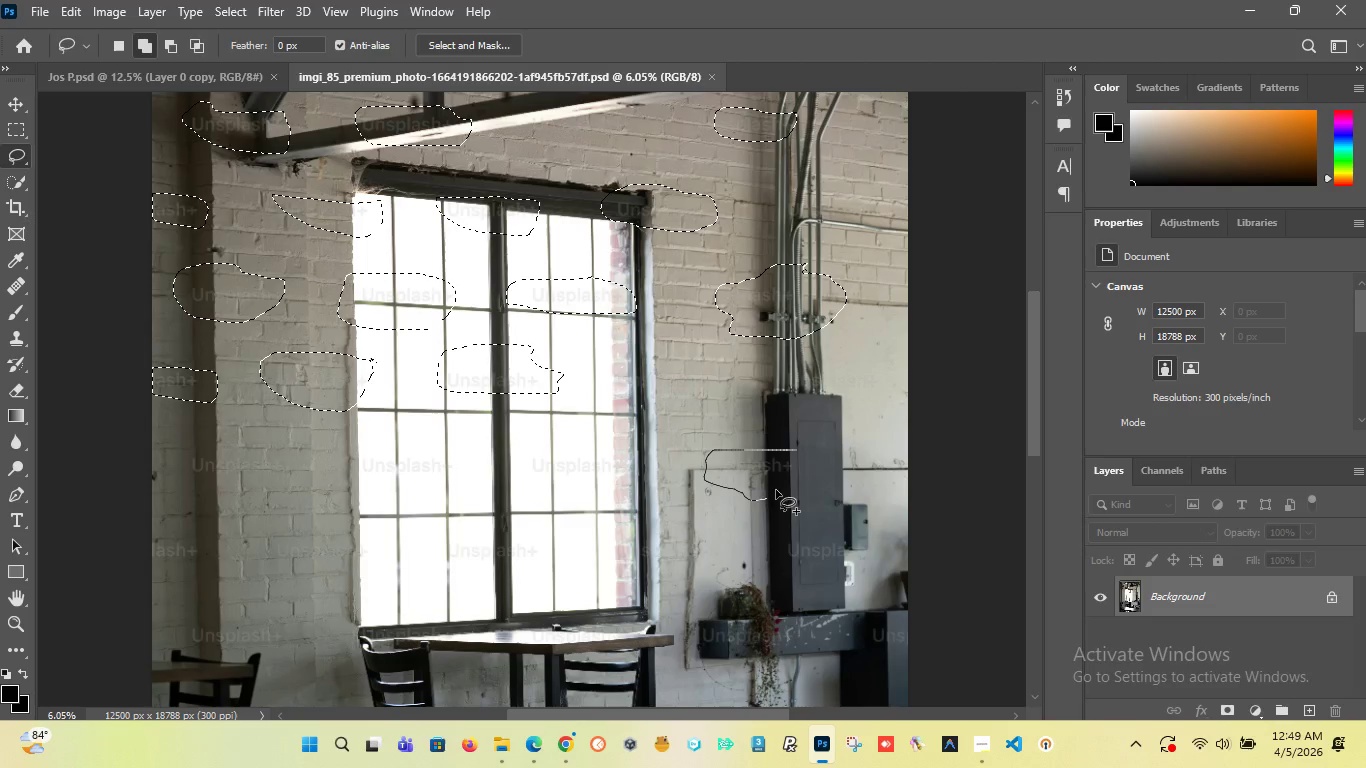 
hold_key(key=ShiftLeft, duration=1.5)
 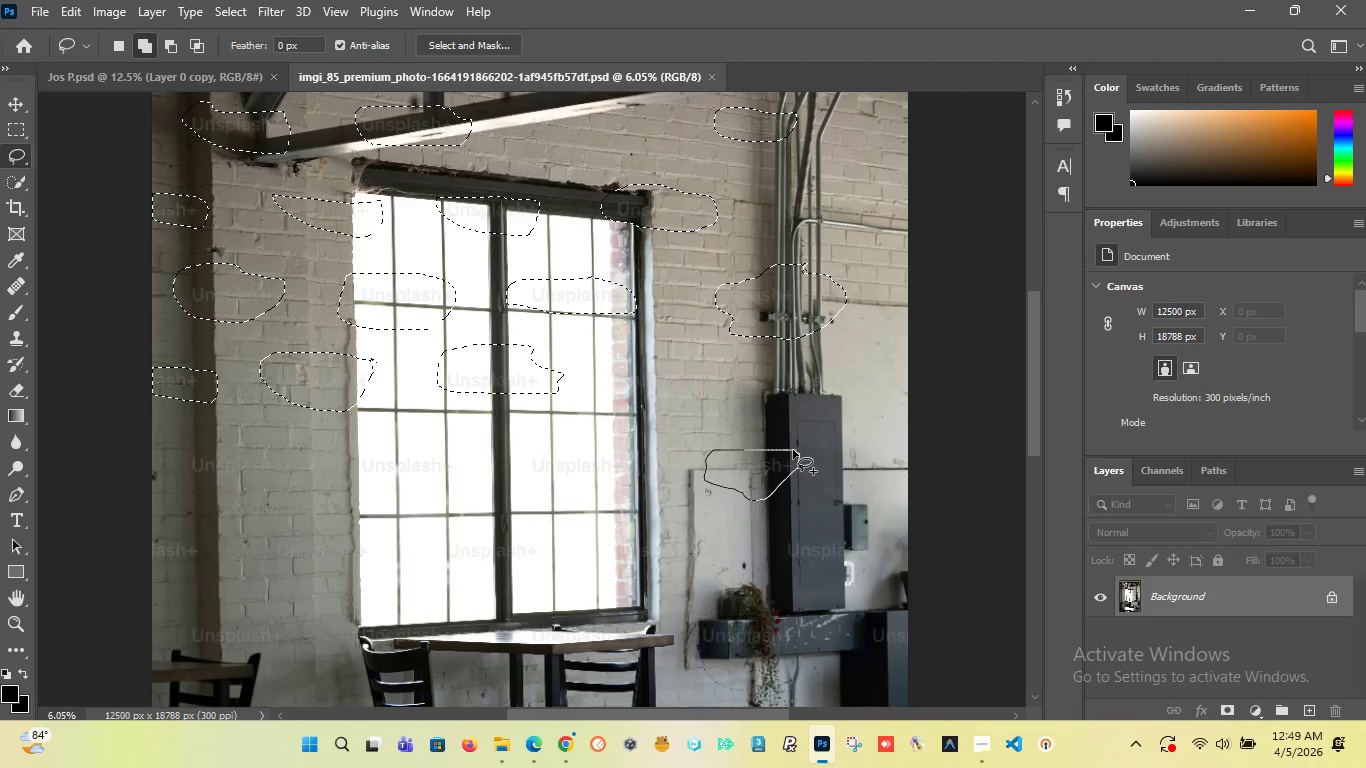 
hold_key(key=ShiftLeft, duration=0.97)
 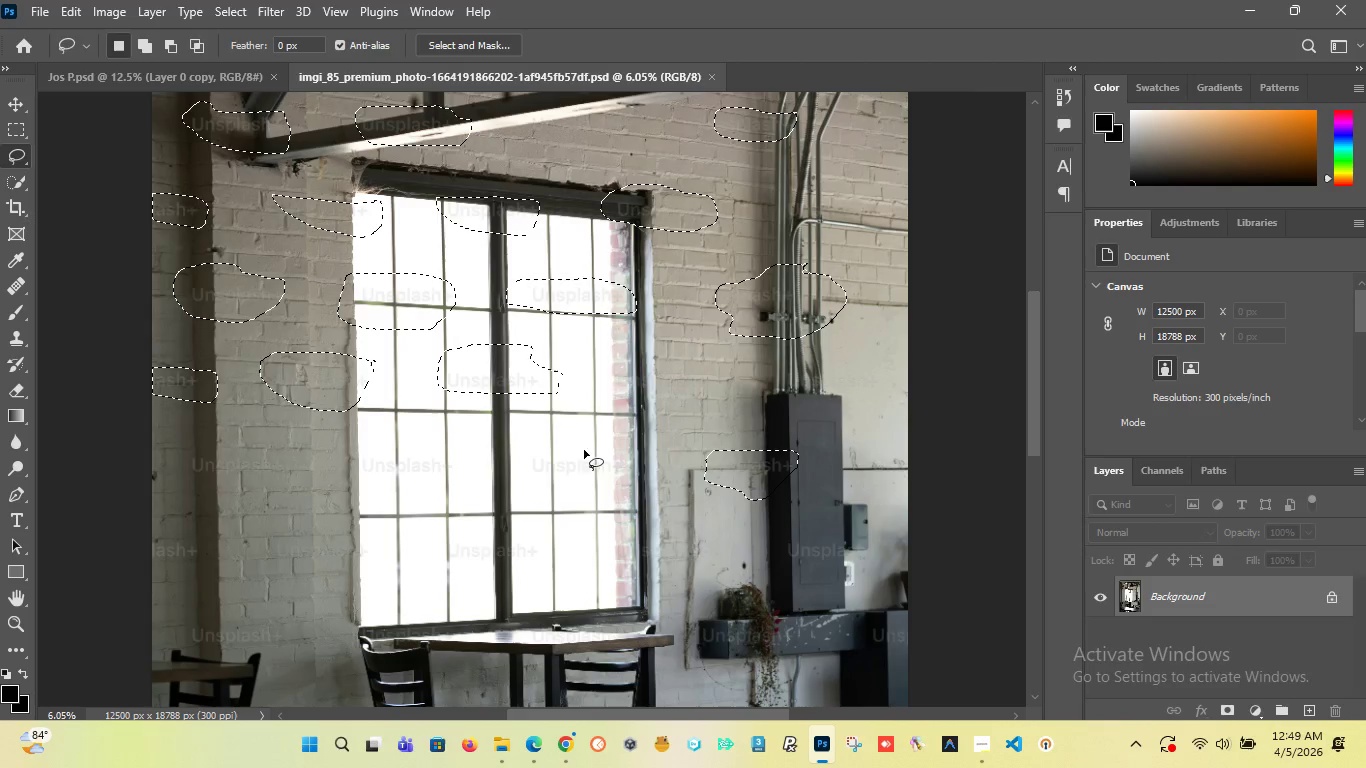 
hold_key(key=ShiftLeft, duration=1.51)
left_click_drag(start_coordinate=[627, 445], to_coordinate=[617, 443])
 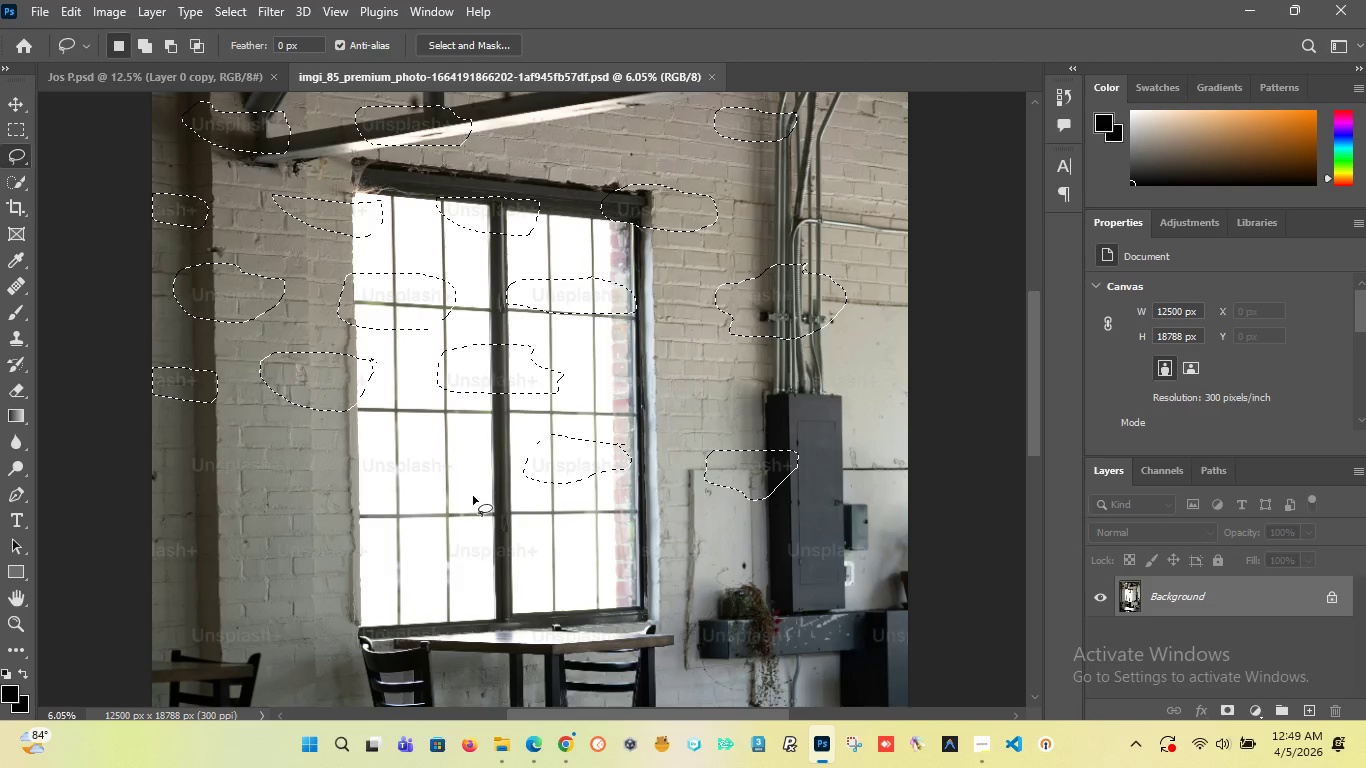 
hold_key(key=ShiftLeft, duration=1.5)
 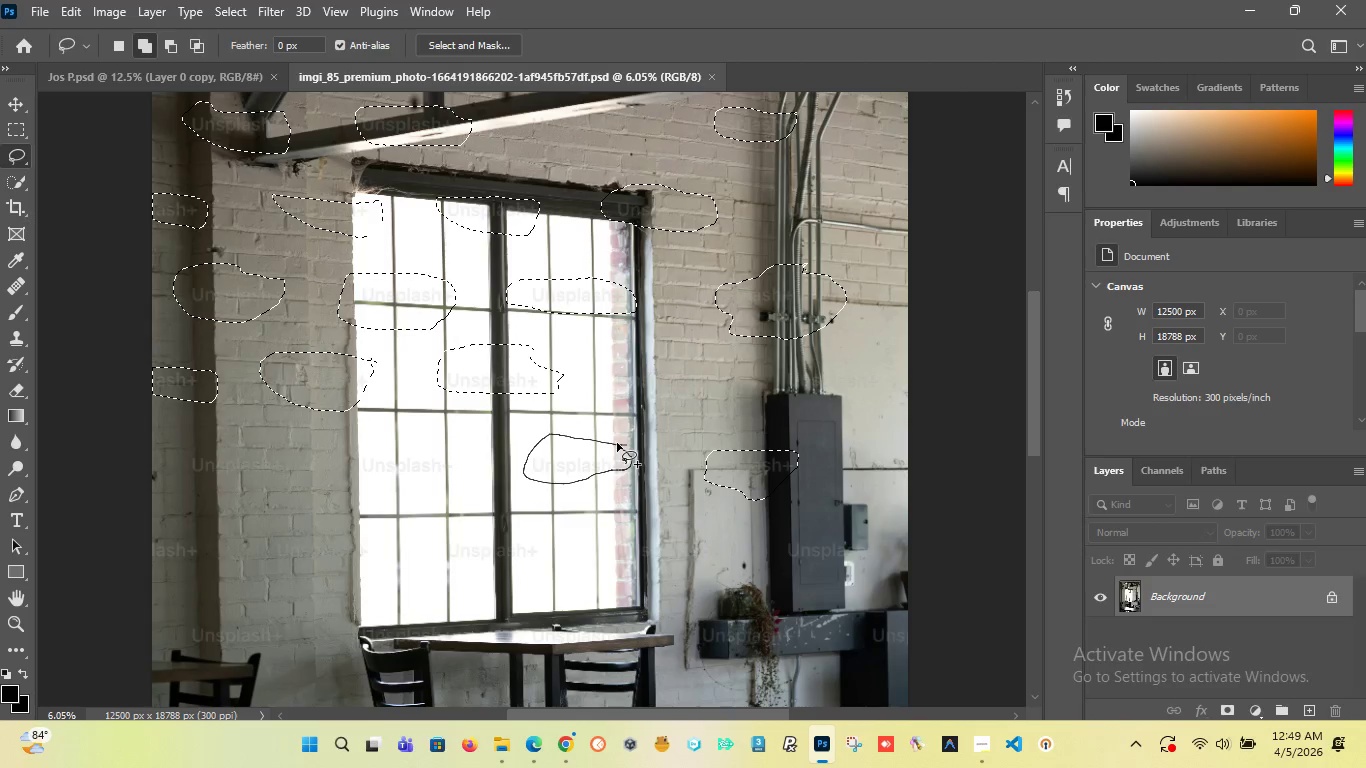 
hold_key(key=ShiftLeft, duration=0.92)
 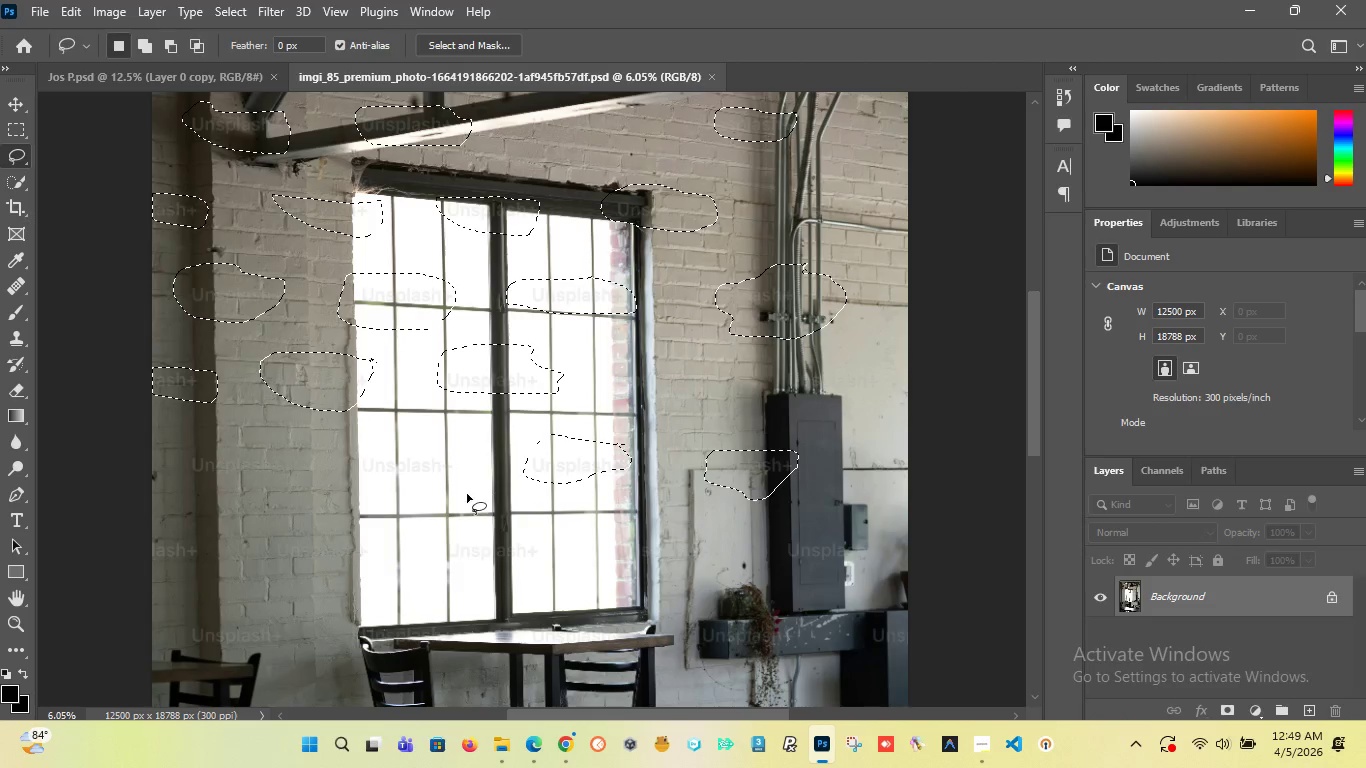 
hold_key(key=ShiftLeft, duration=1.51)
 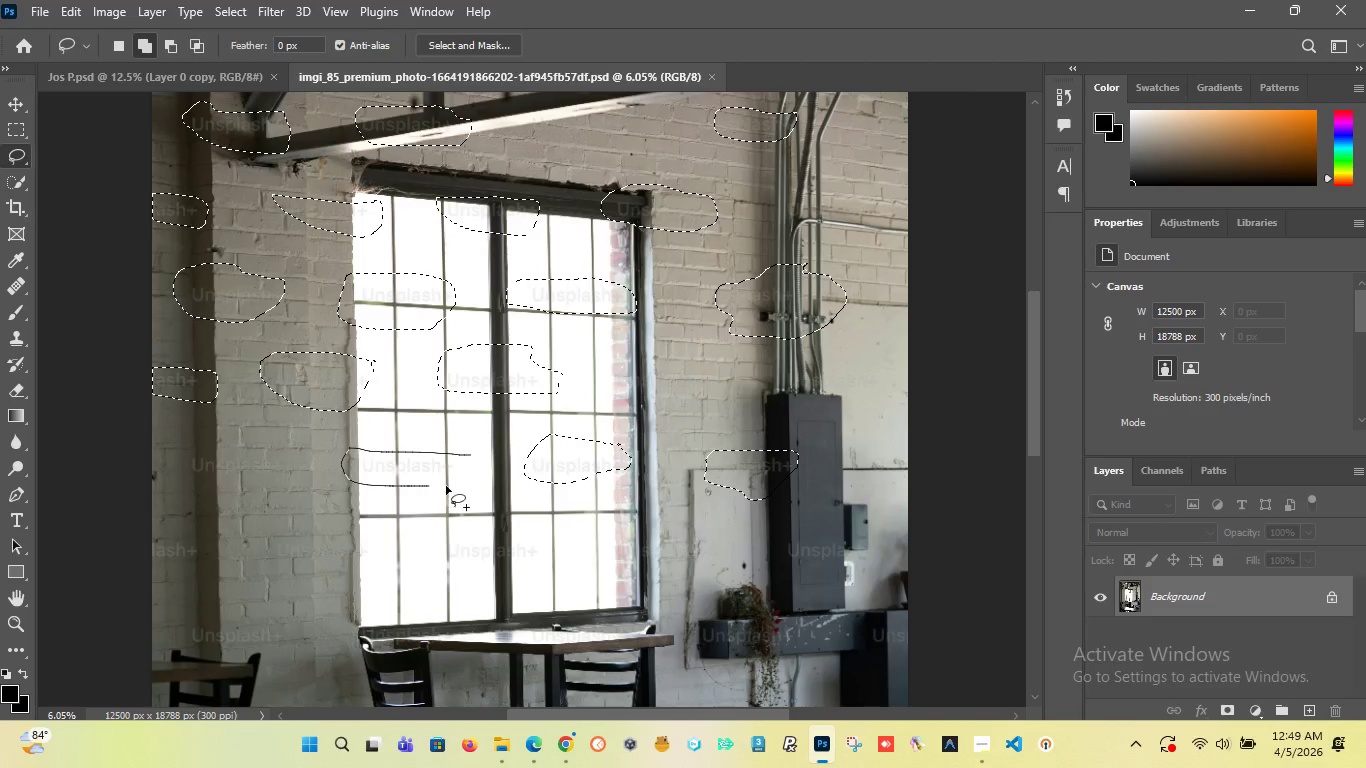 
hold_key(key=ShiftLeft, duration=1.53)
 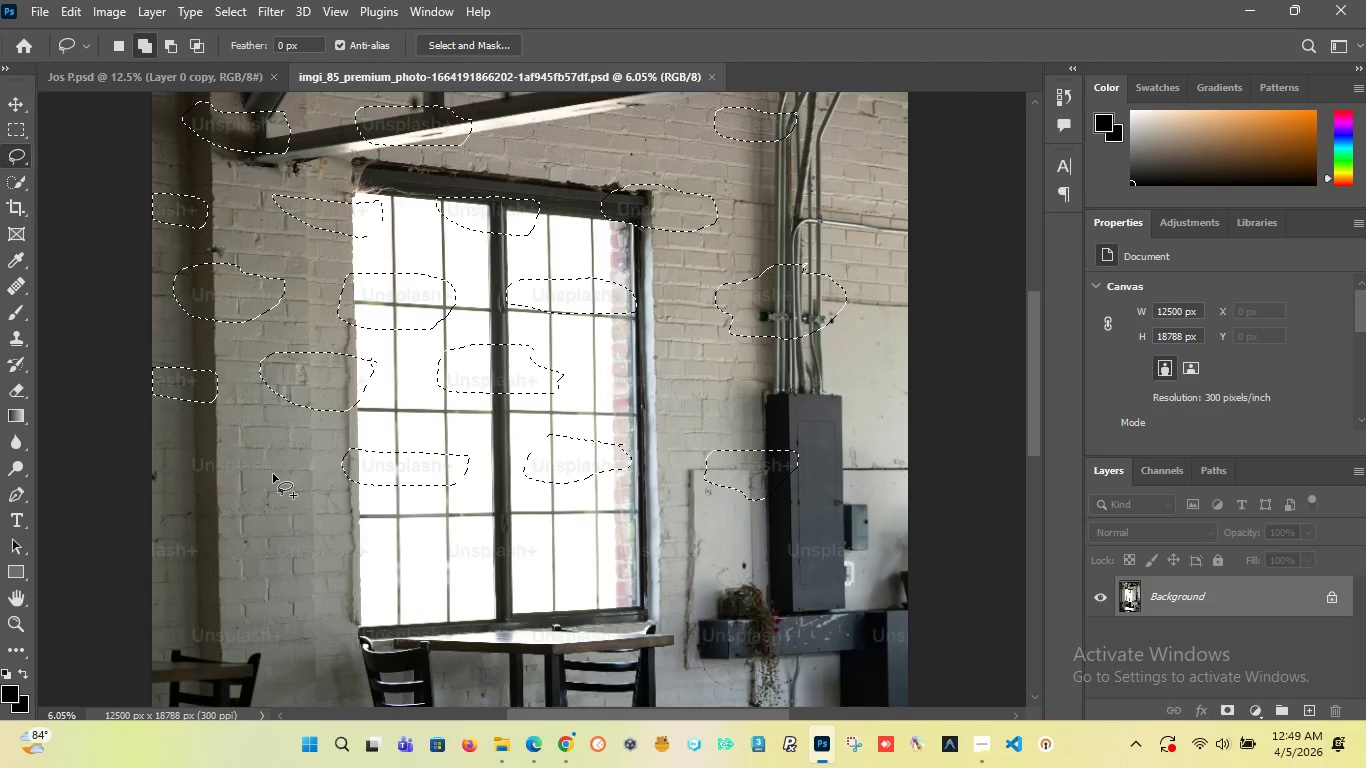 
hold_key(key=ShiftLeft, duration=1.53)
left_click_drag(start_coordinate=[300, 450], to_coordinate=[295, 451])
 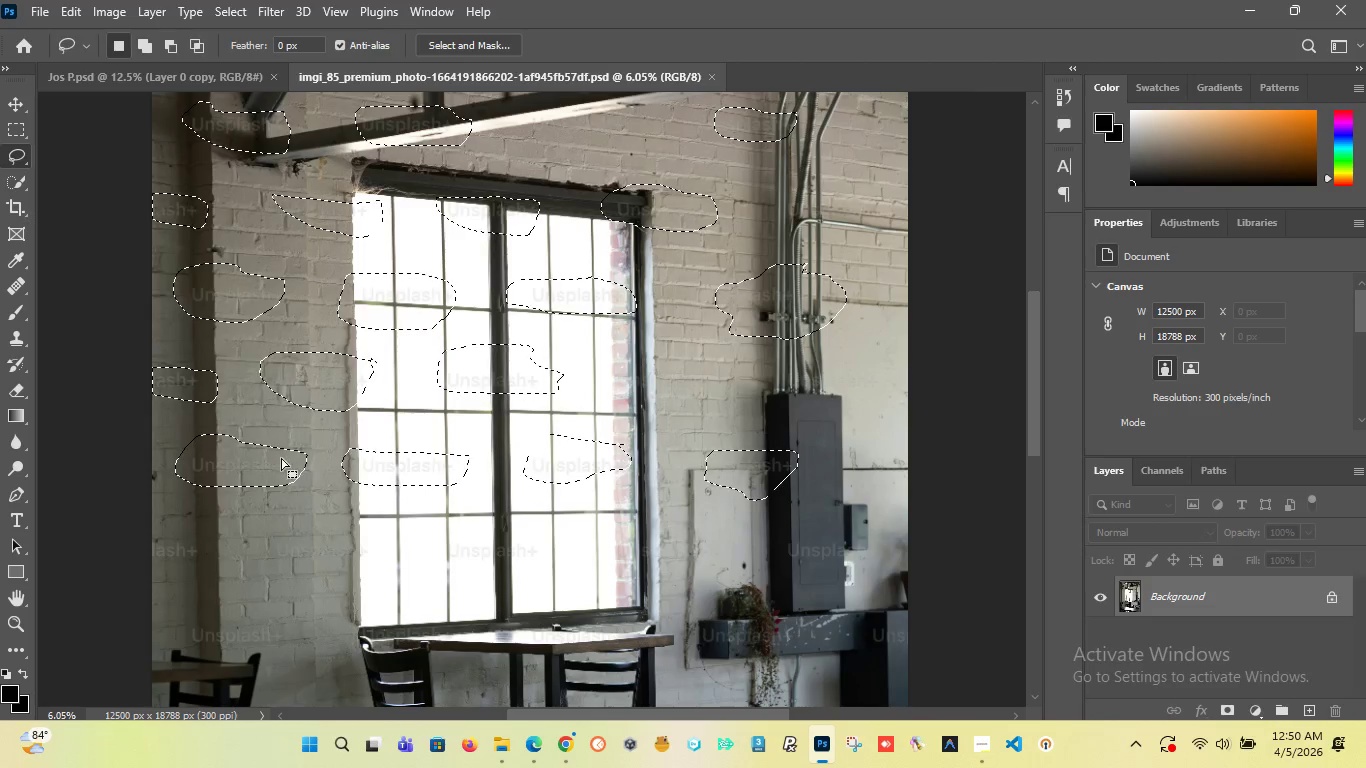 
hold_key(key=ShiftLeft, duration=1.5)
 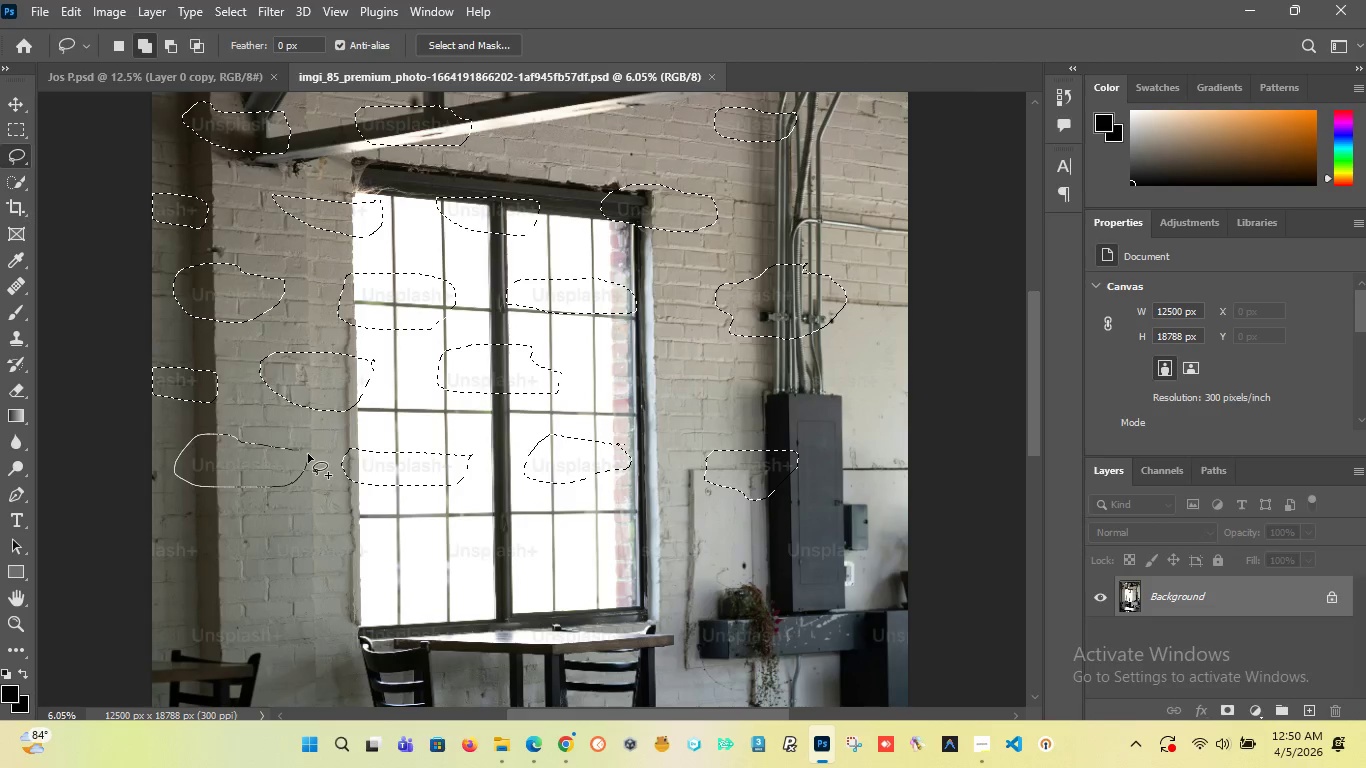 
hold_key(key=ShiftLeft, duration=1.51)
 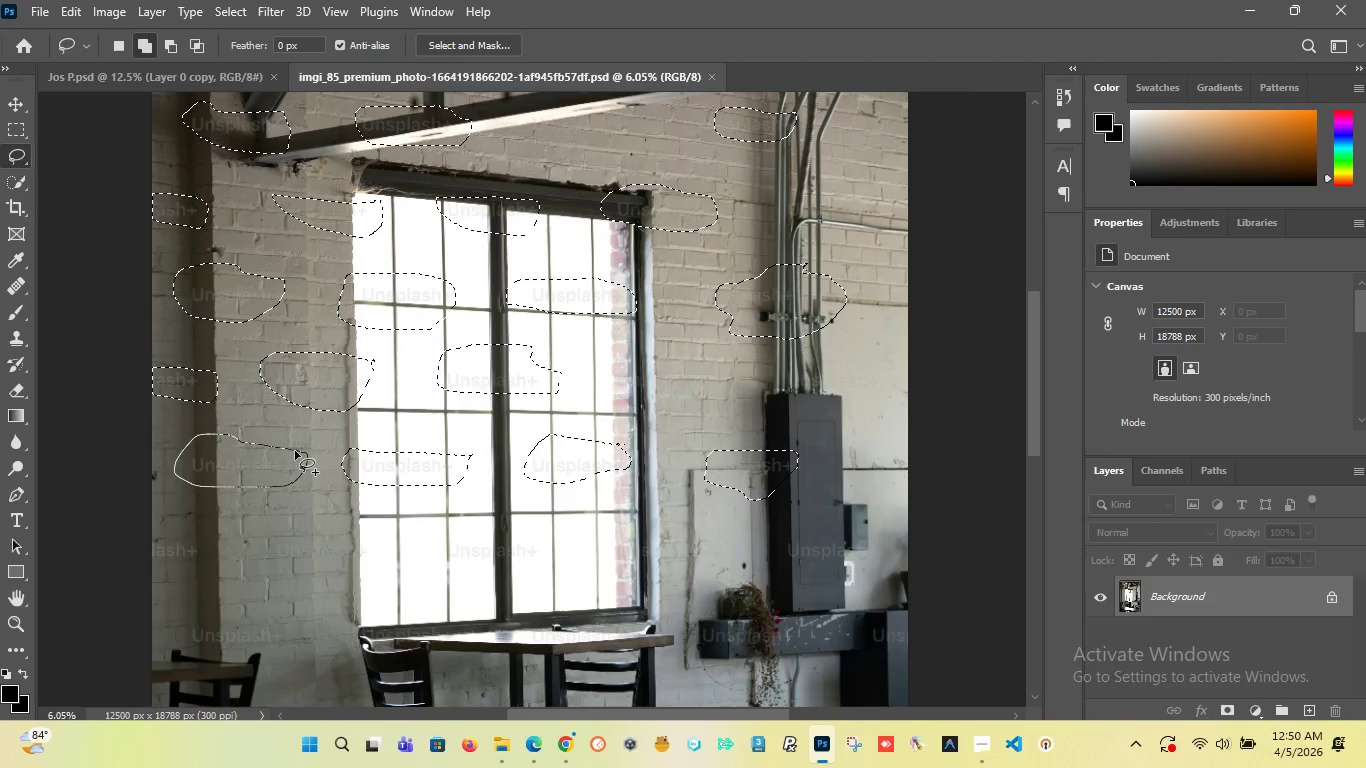 
hold_key(key=ShiftLeft, duration=0.8)
 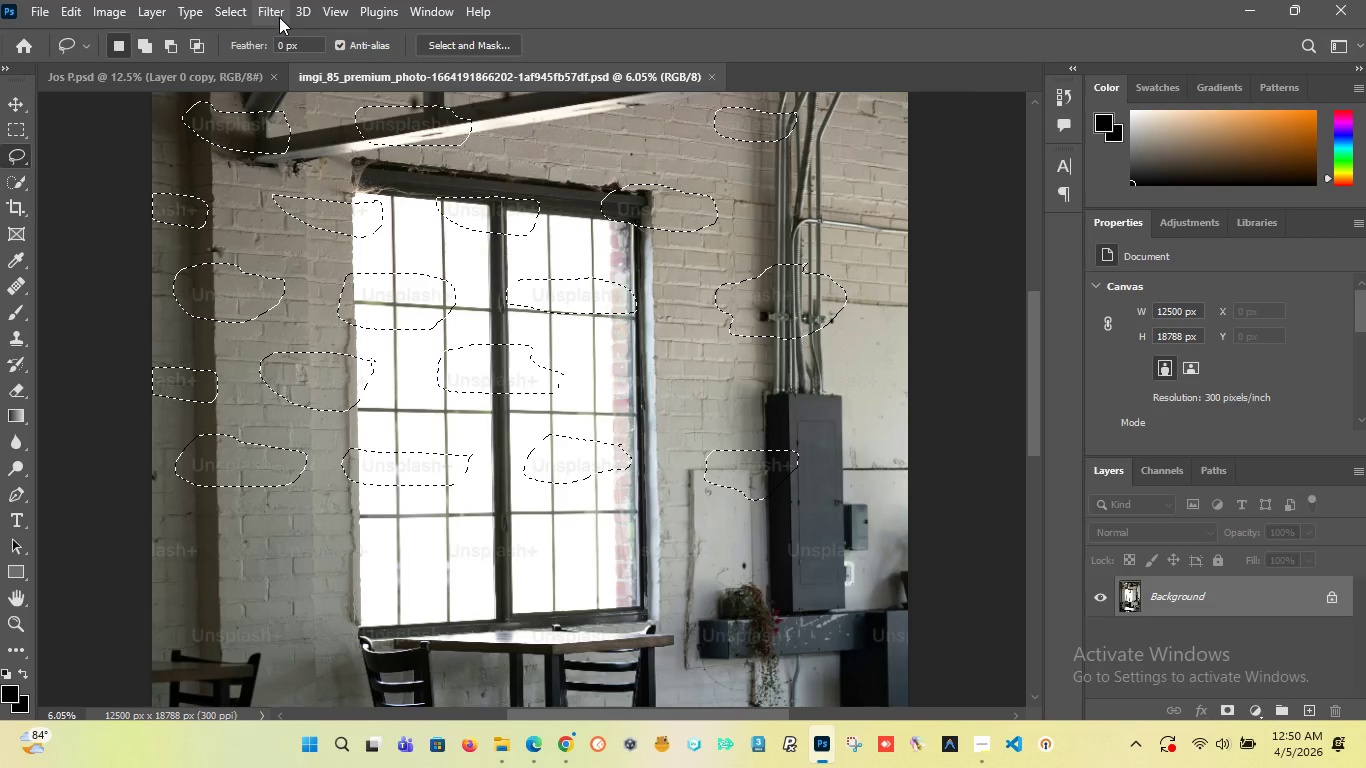 
hold_key(key=ShiftLeft, duration=1.64)
 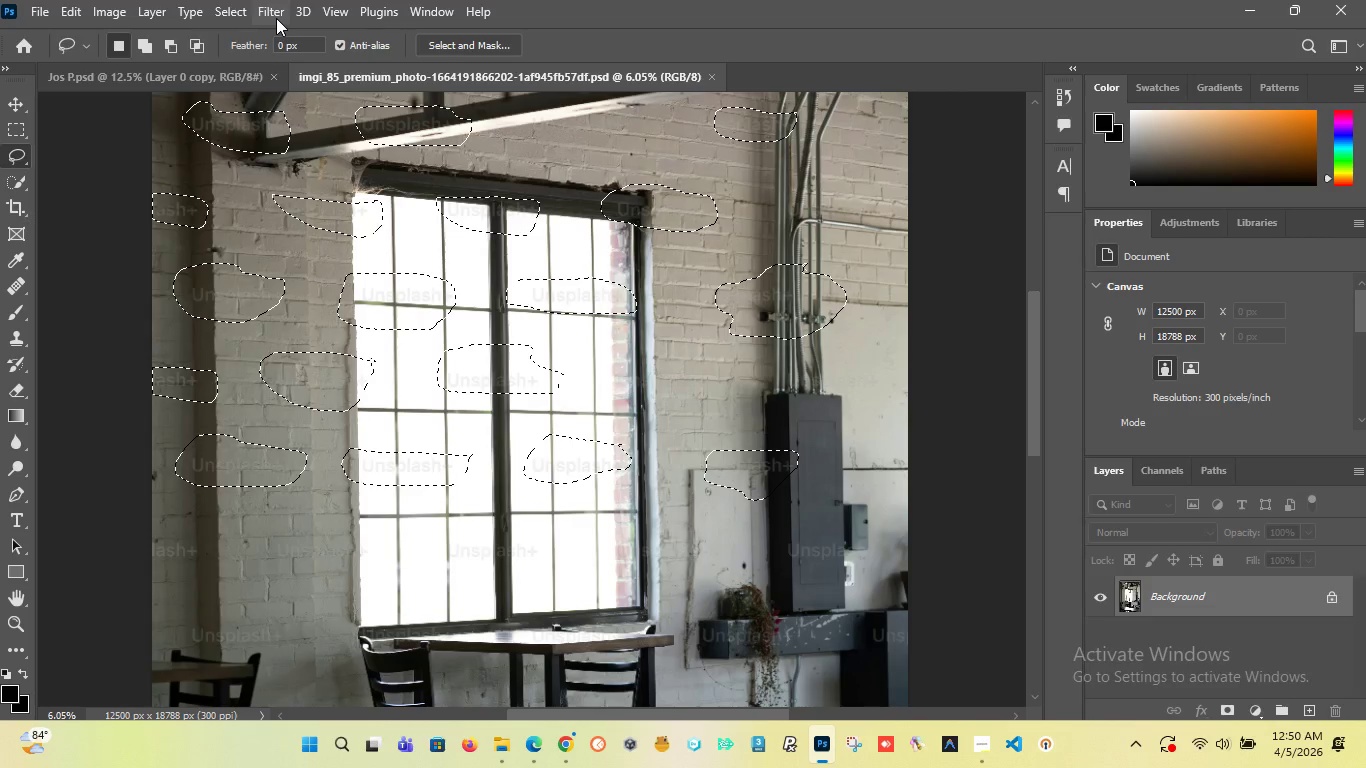 
wait(6.09)
 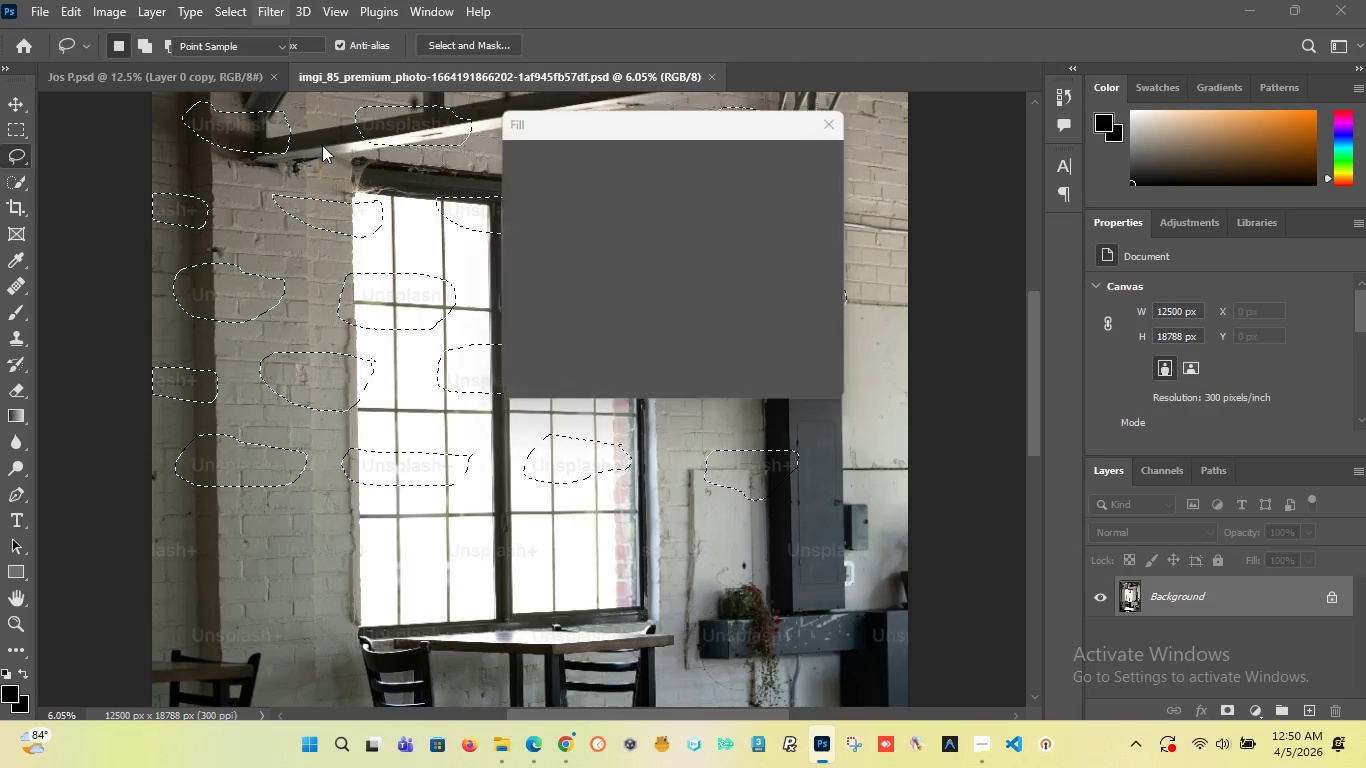 
left_click([802, 157])
 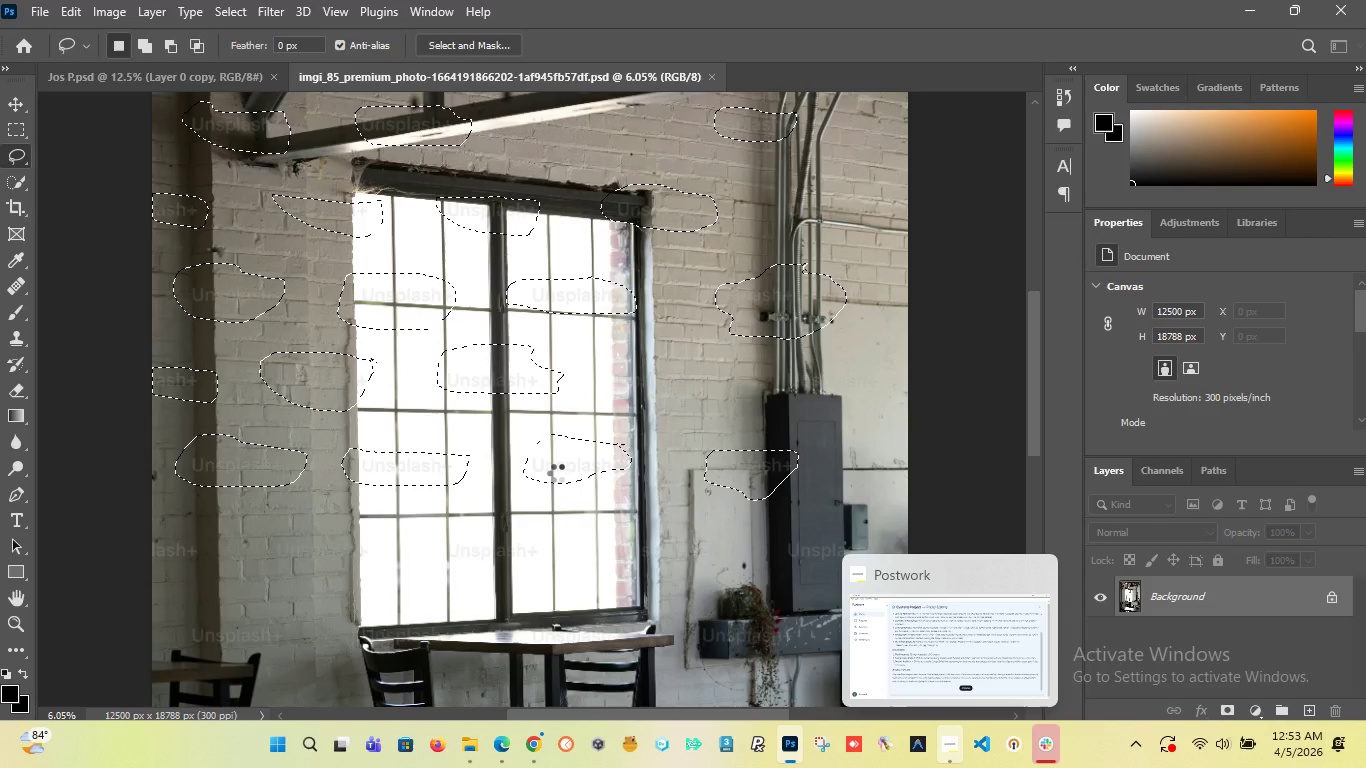 
wait(193.4)
 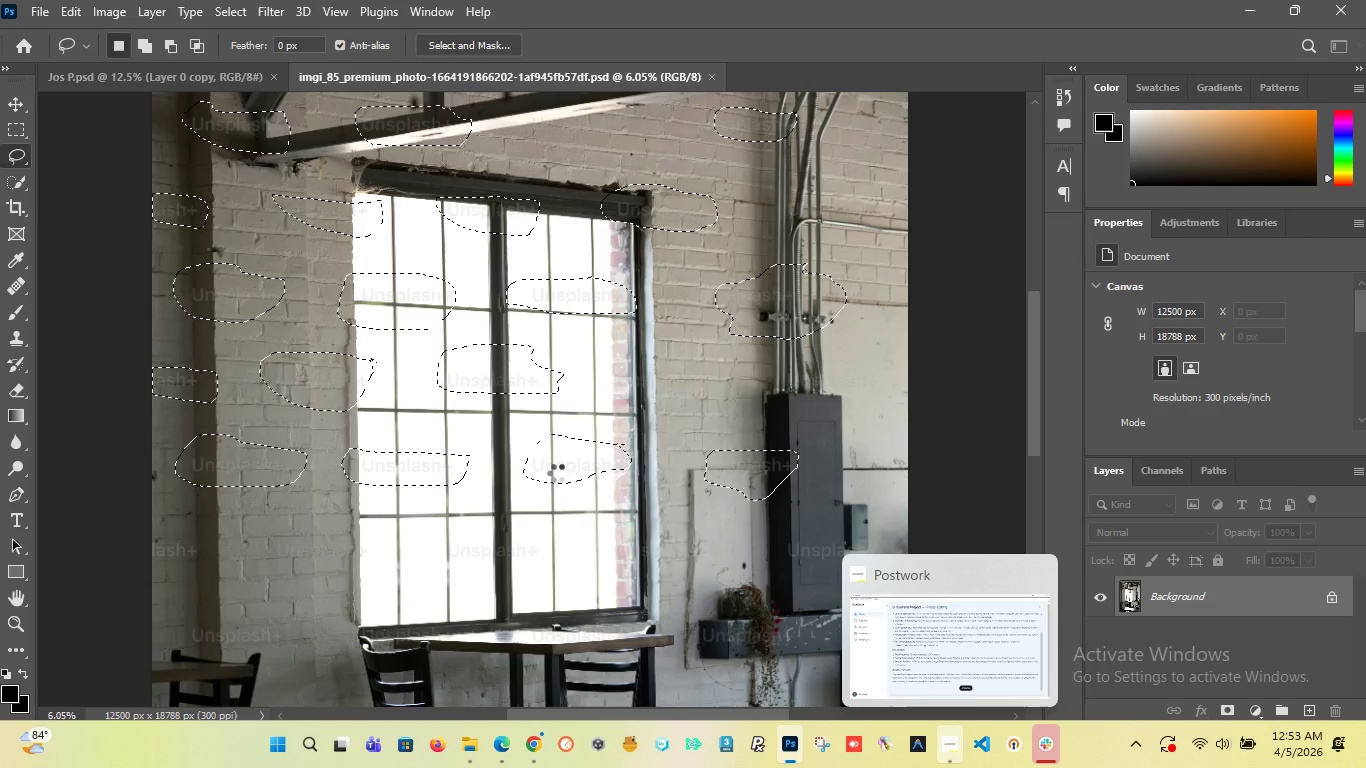 
mouse_move([816, 745])
 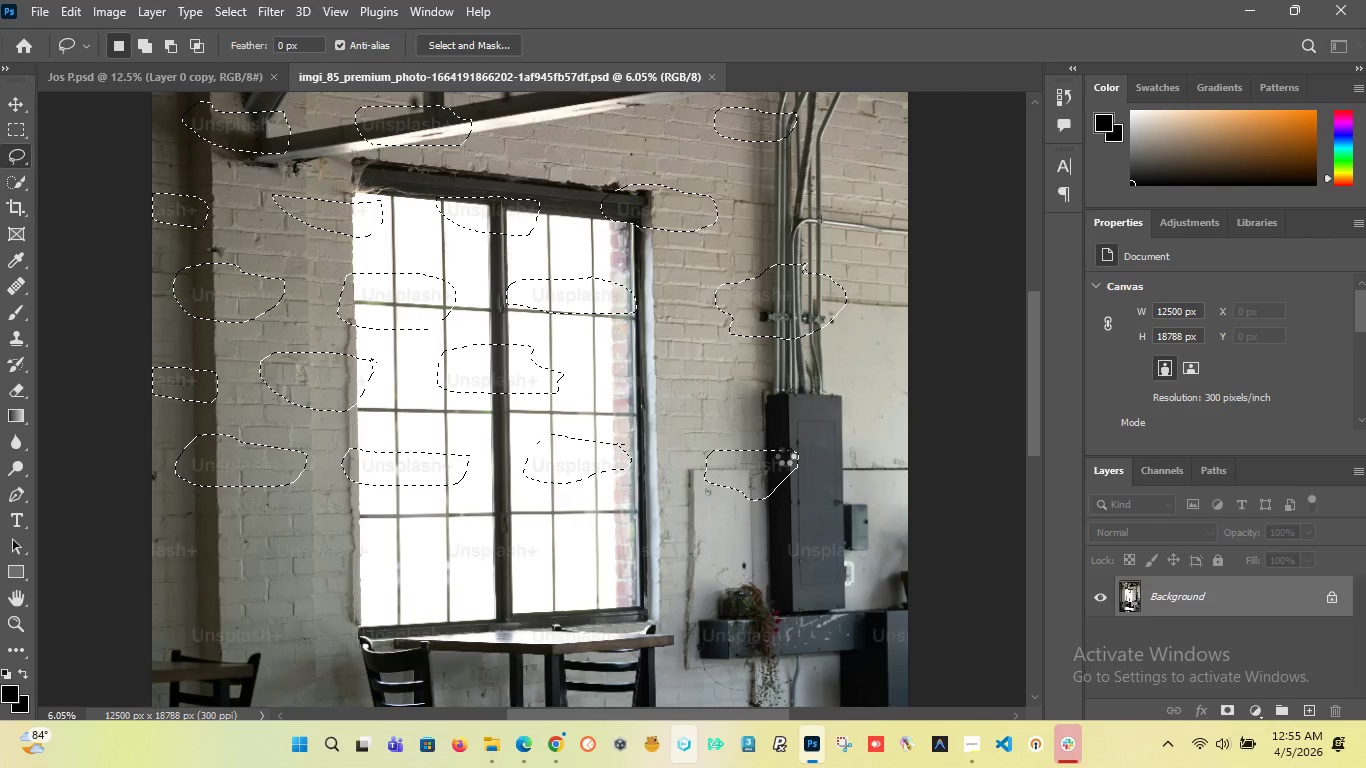 
wait(108.89)
 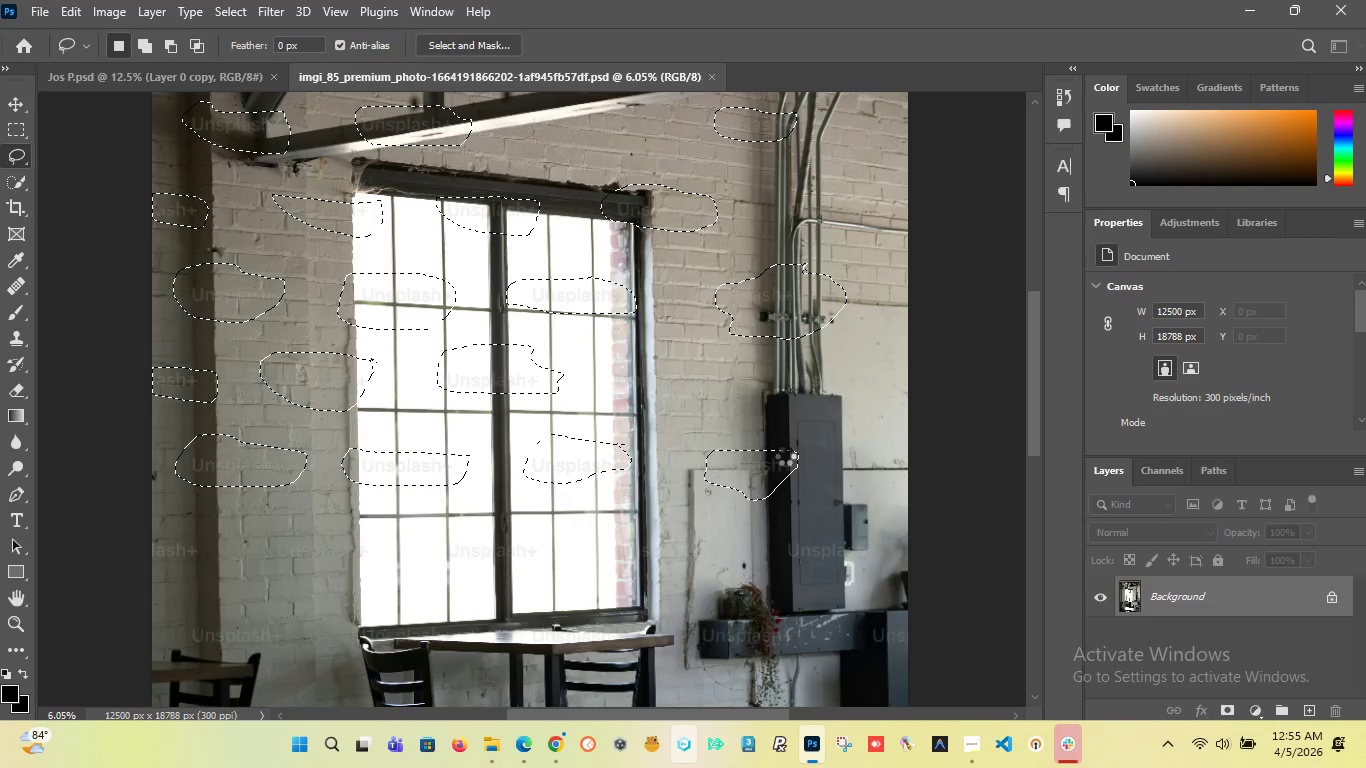 
left_click([972, 650])
 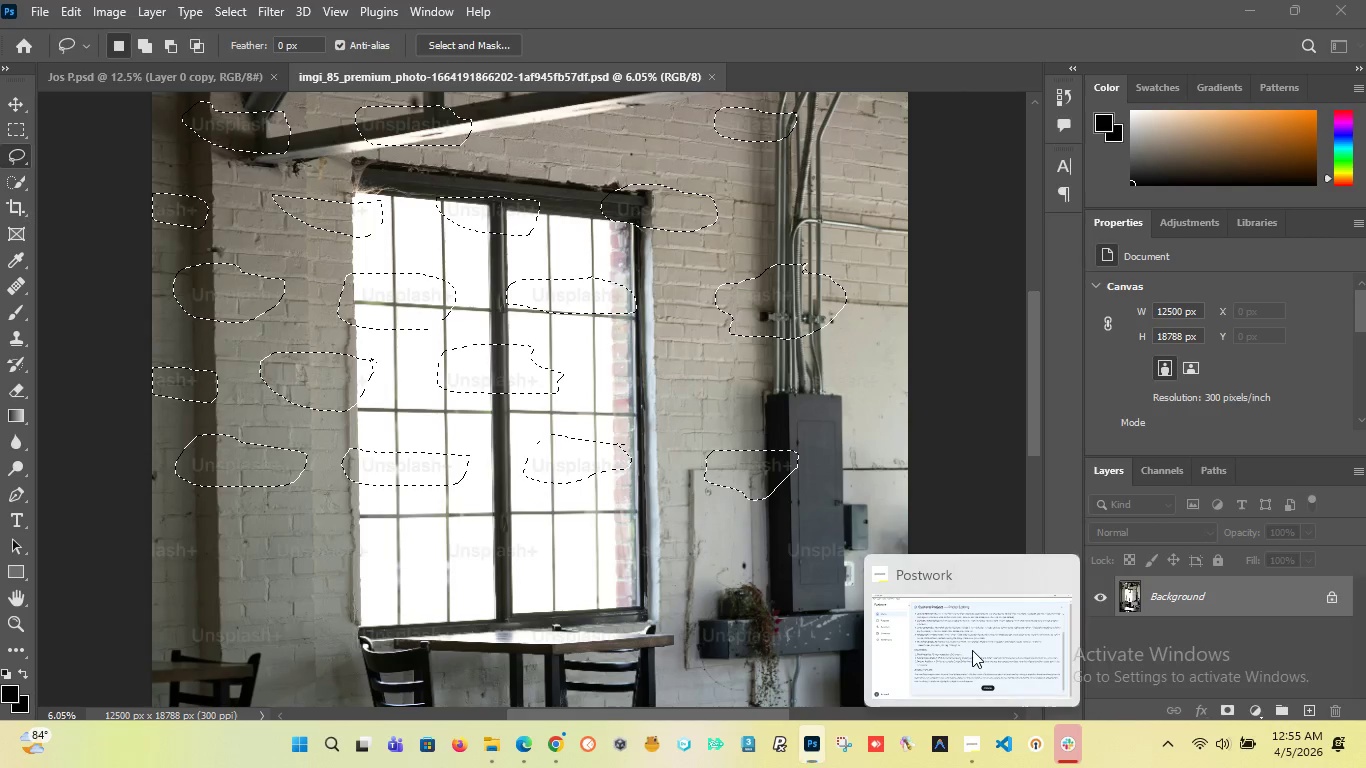 
mouse_move([906, 634])
 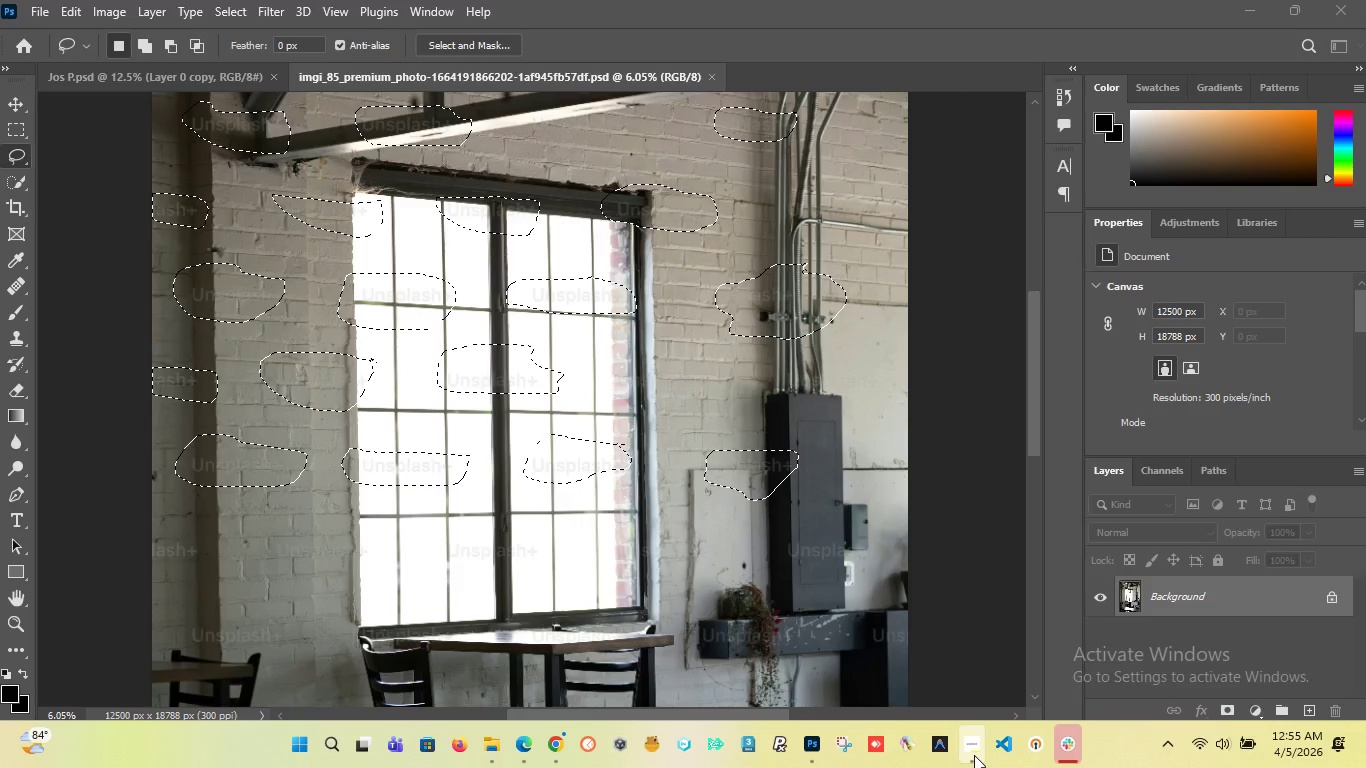 
left_click([981, 631])
 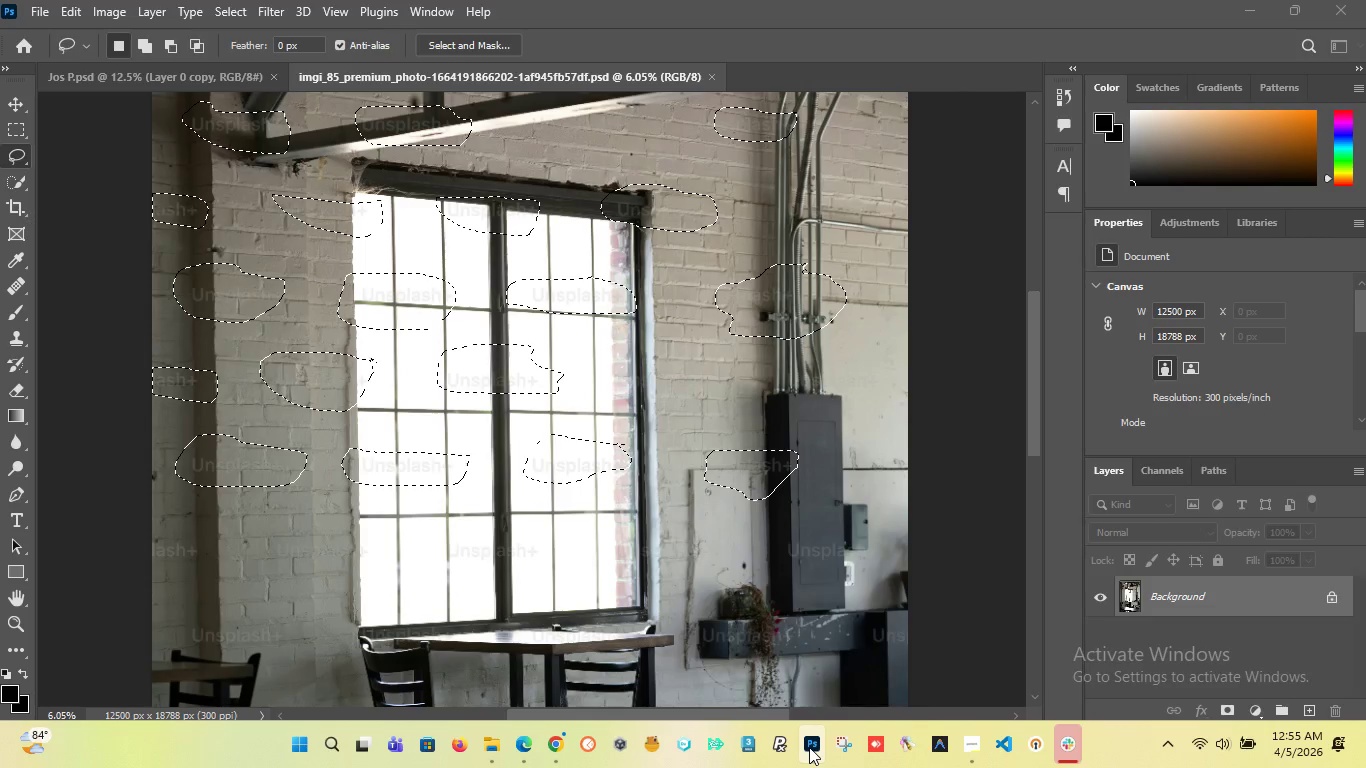 
left_click([814, 660])
 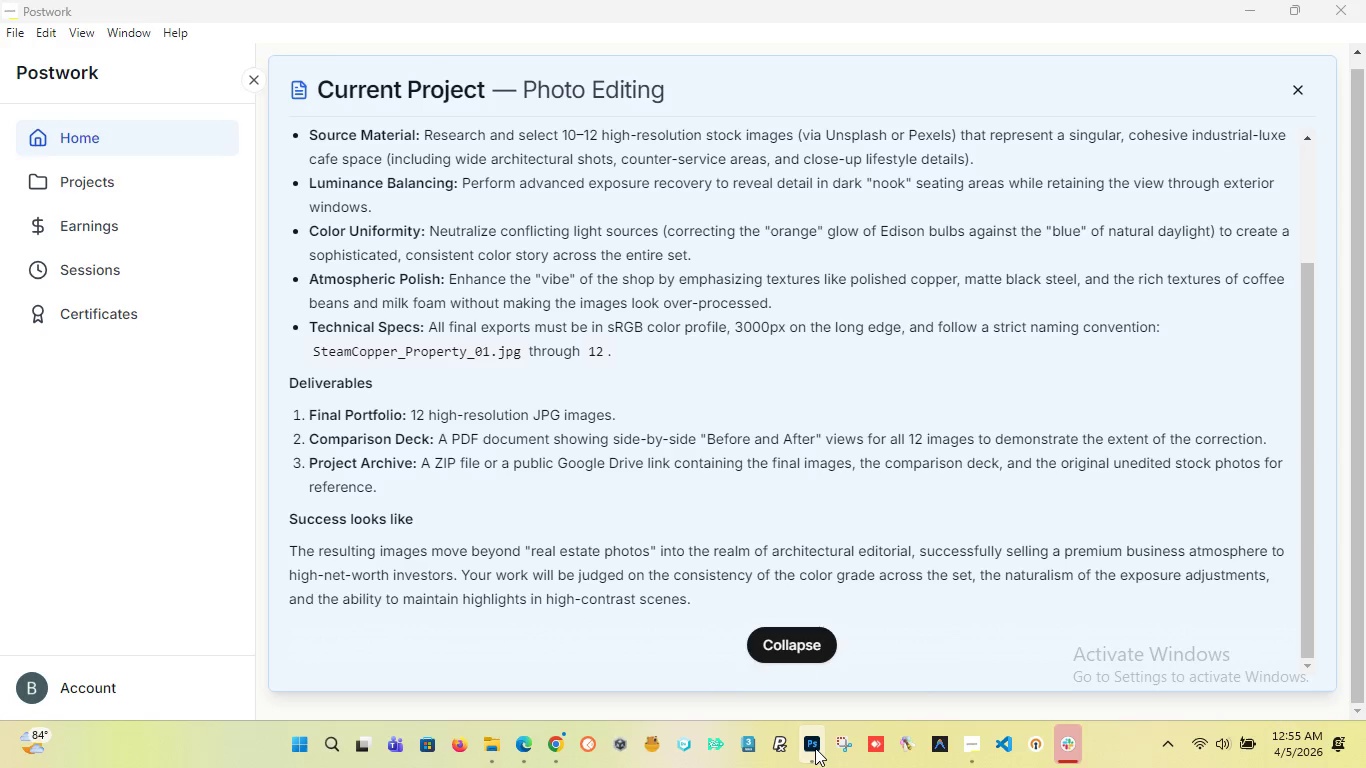 
left_click([820, 664])
 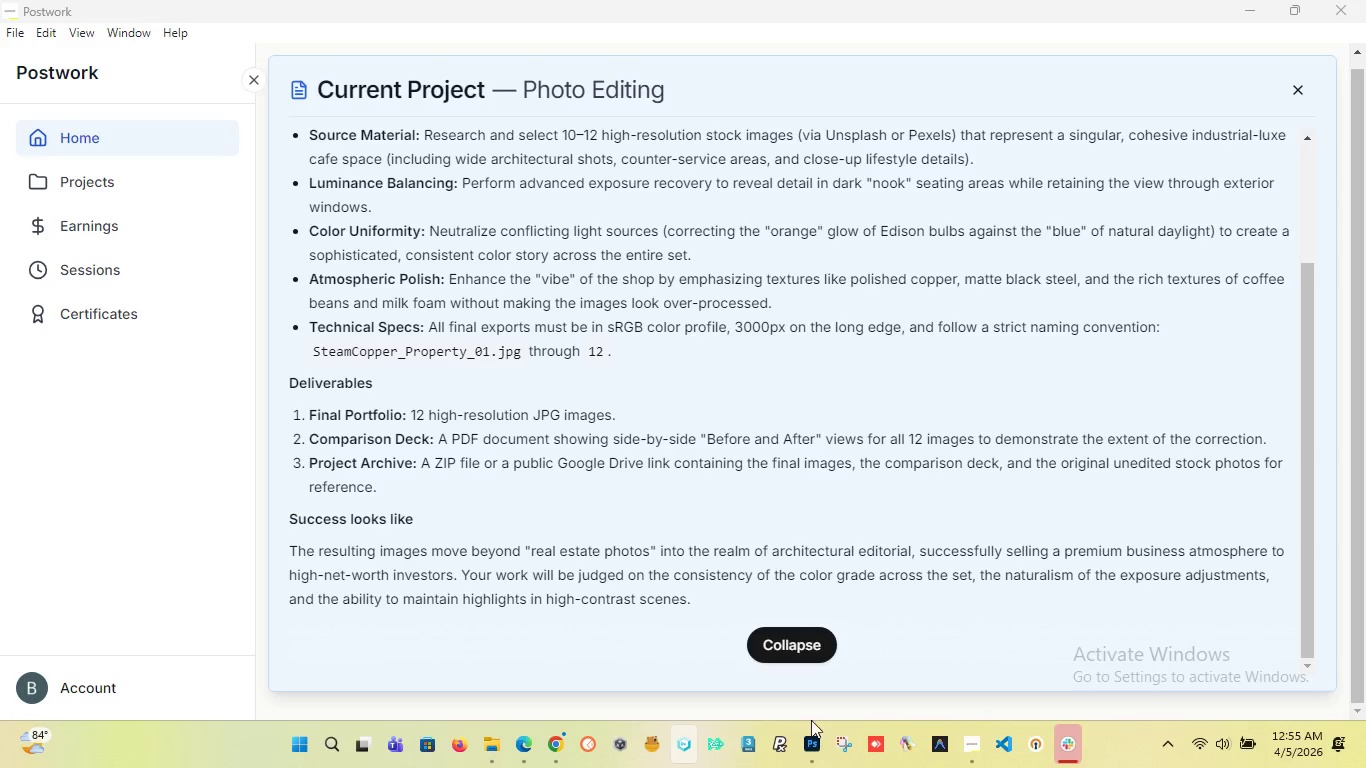 
wait(10.19)
 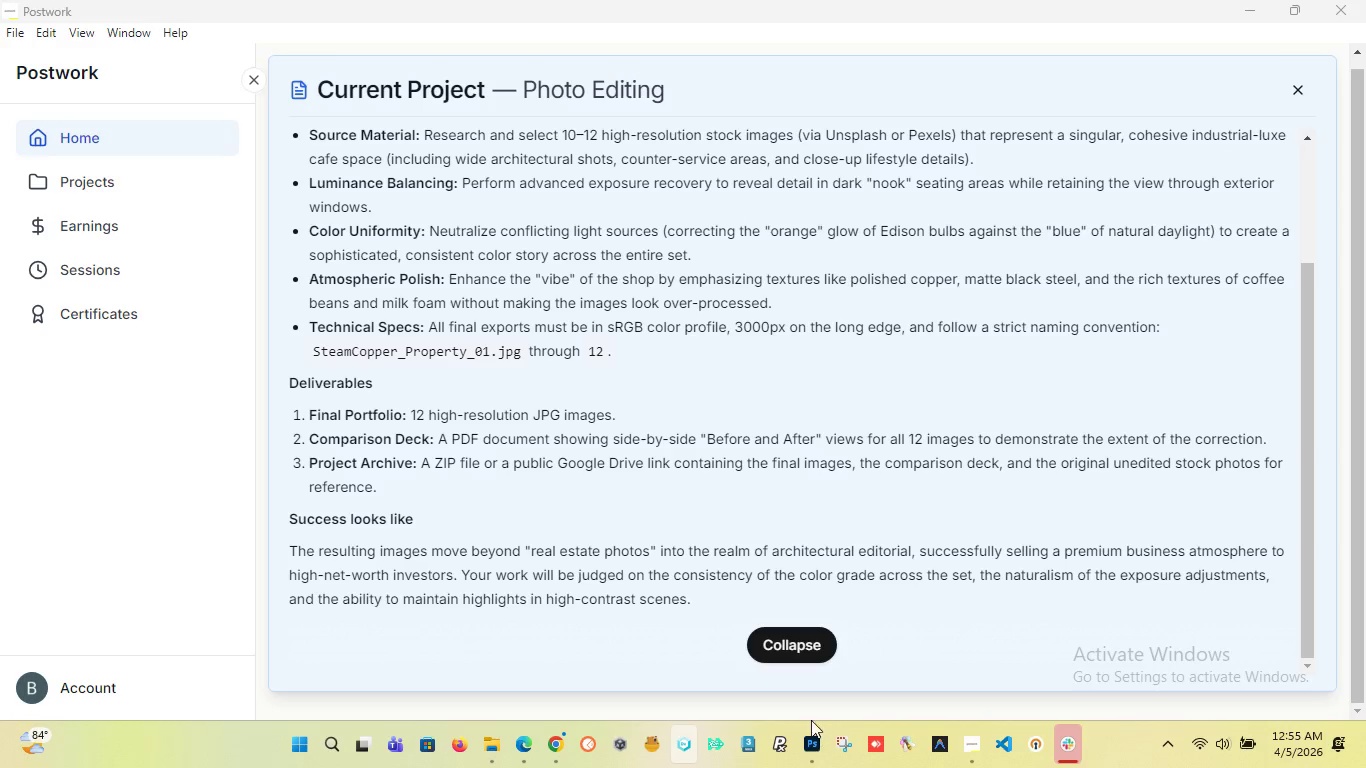 
left_click([804, 658])
 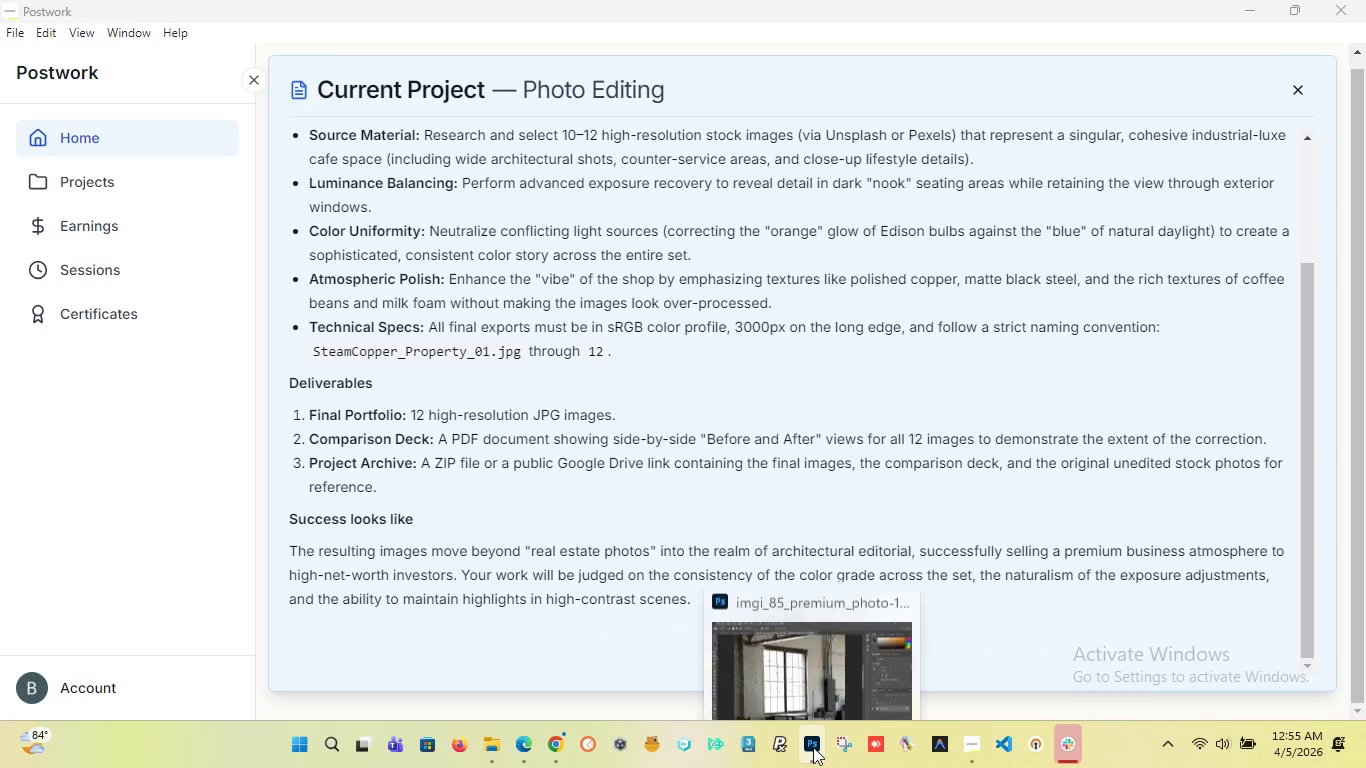 
left_click([806, 641])
 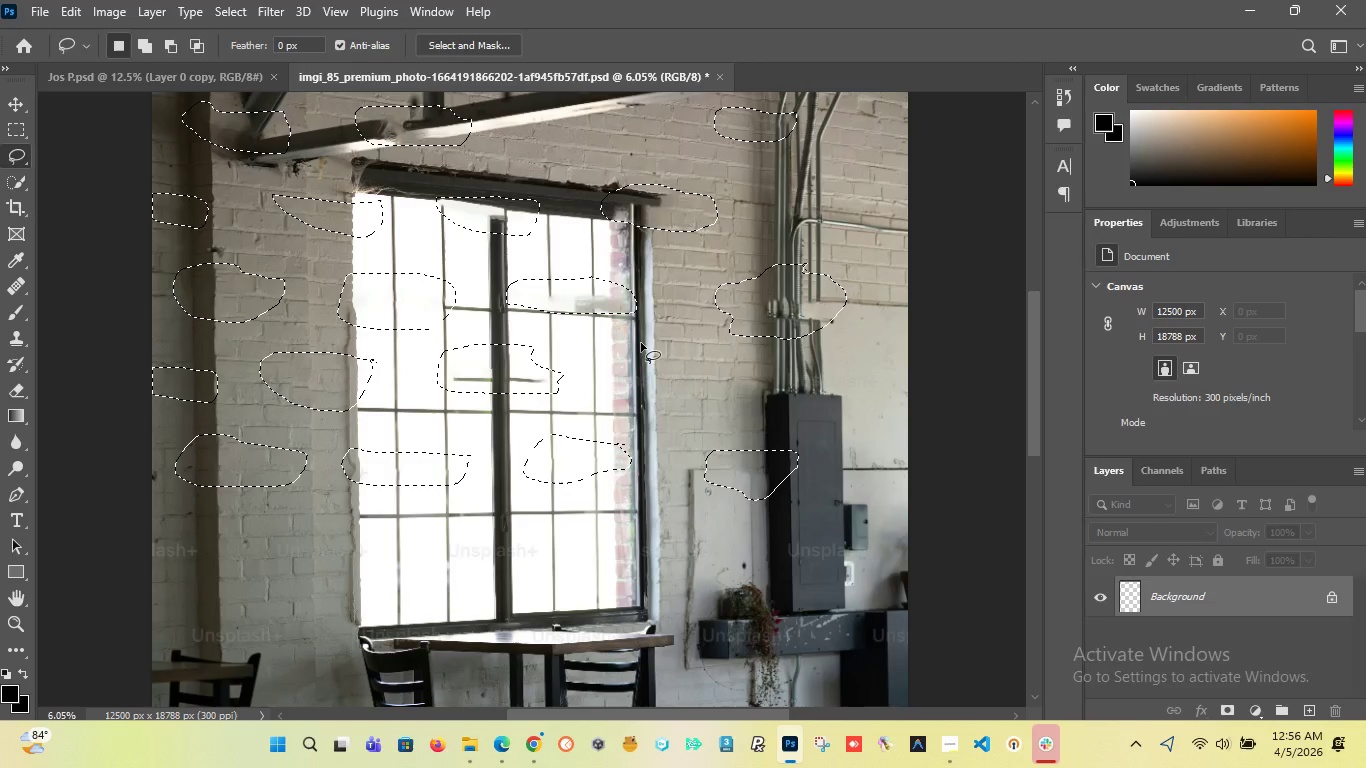 
wait(75.61)
 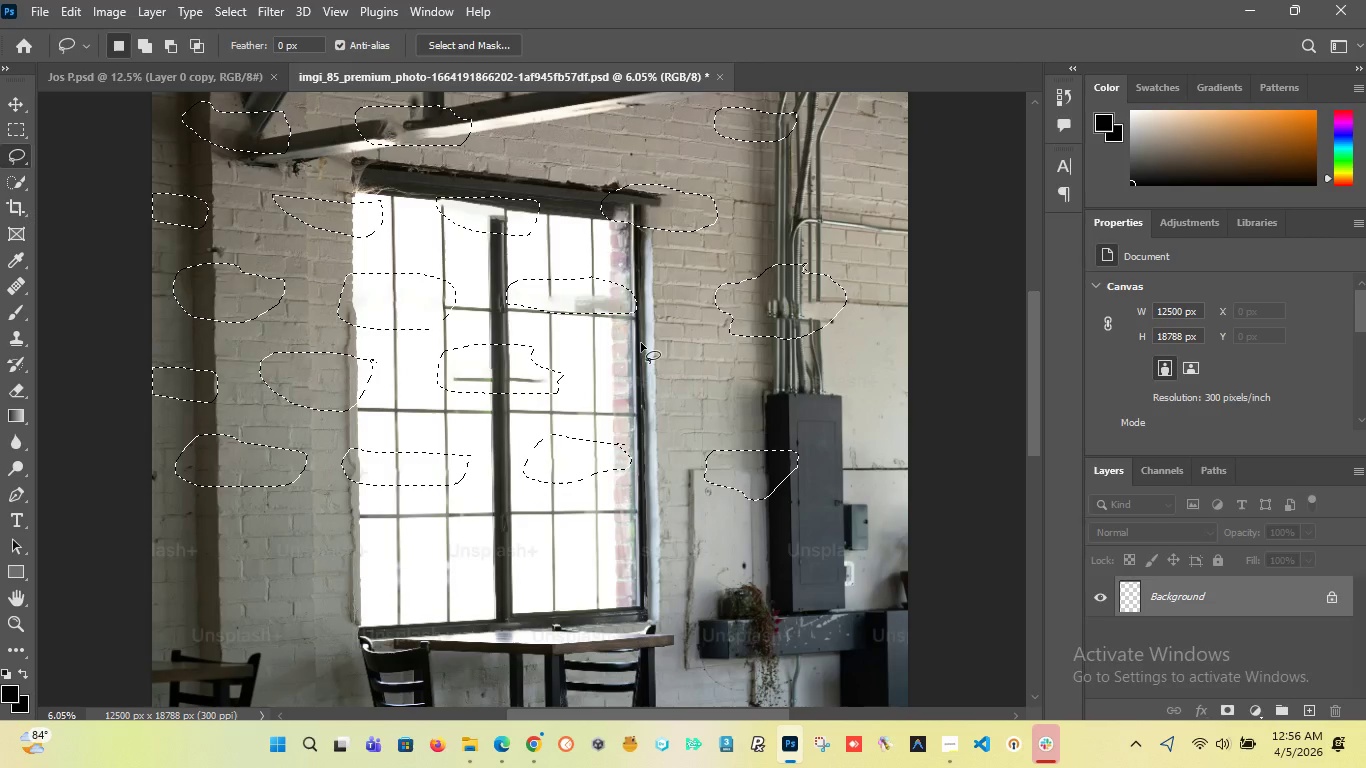 
left_click([37, 28])
 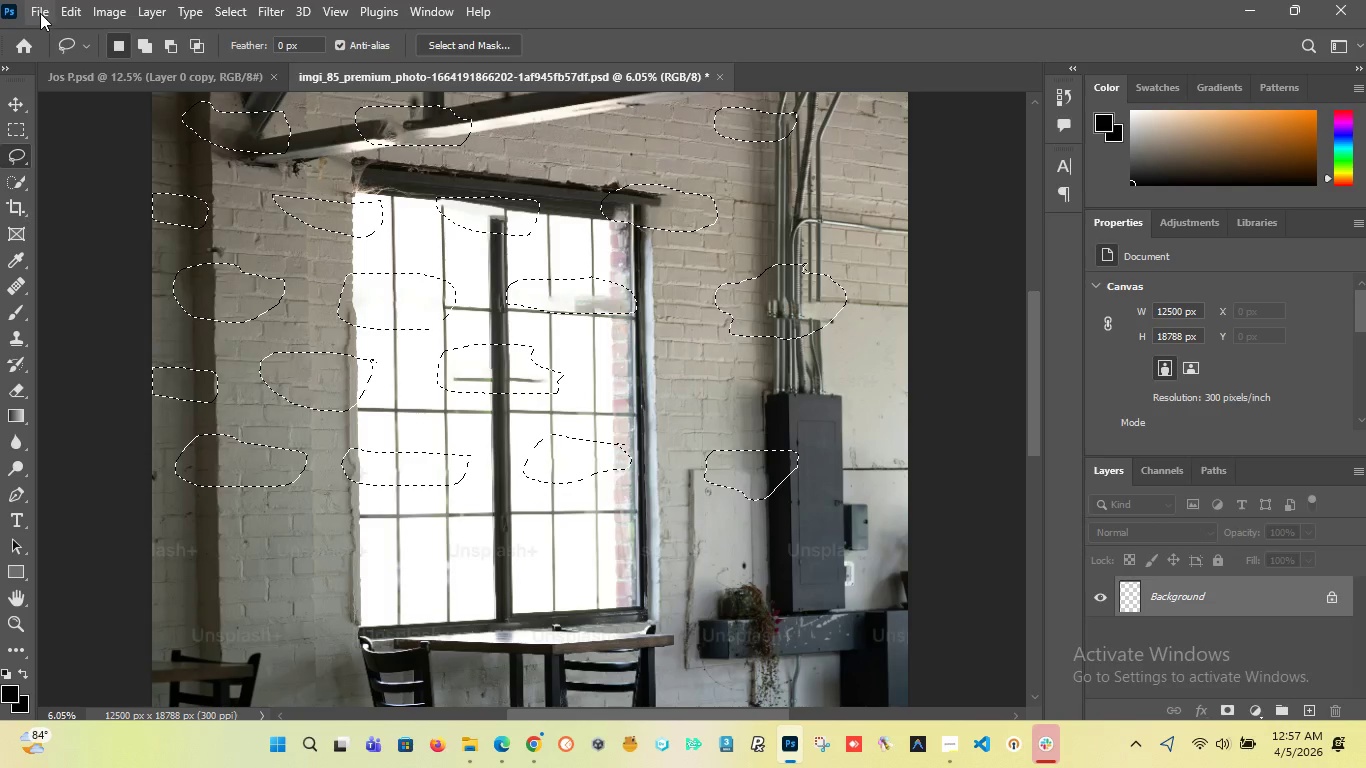 
left_click_drag(start_coordinate=[40, 13], to_coordinate=[90, 239])
 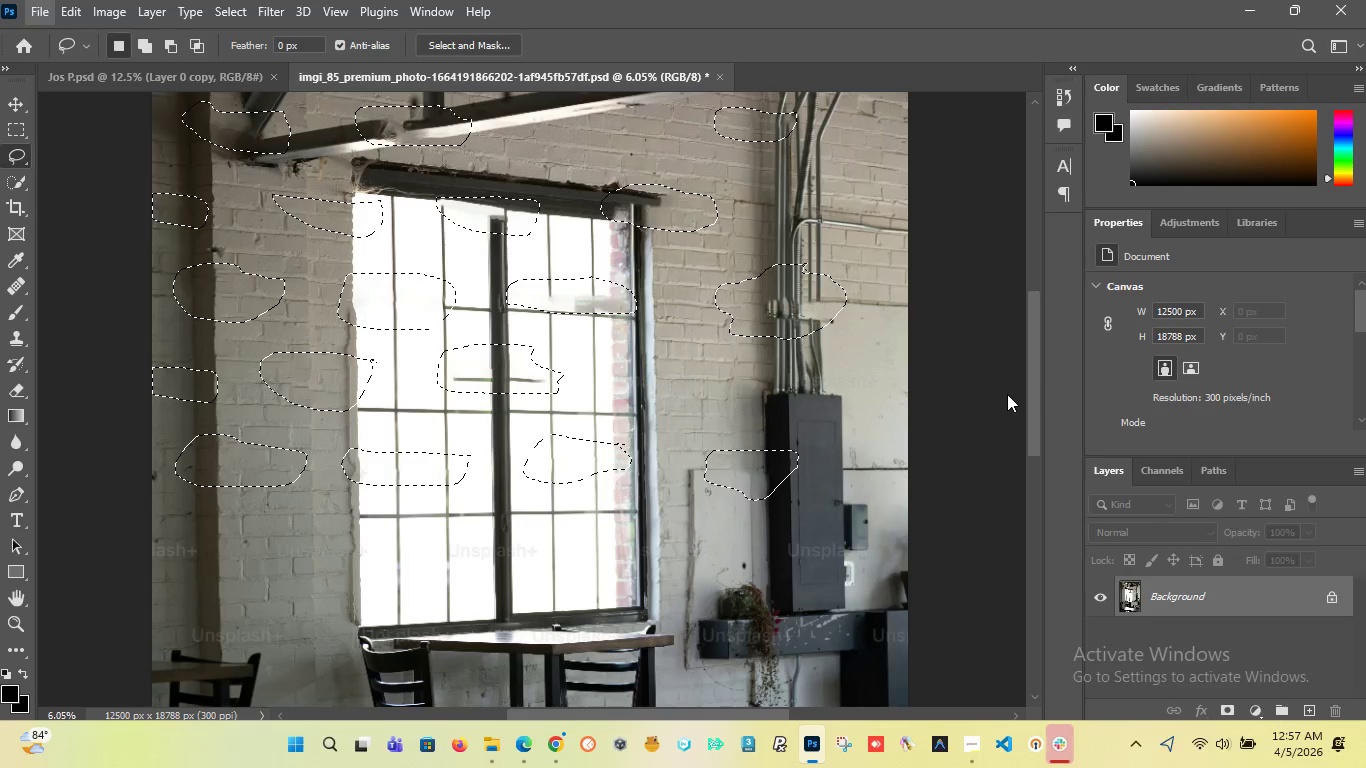 
left_click([90, 239])
 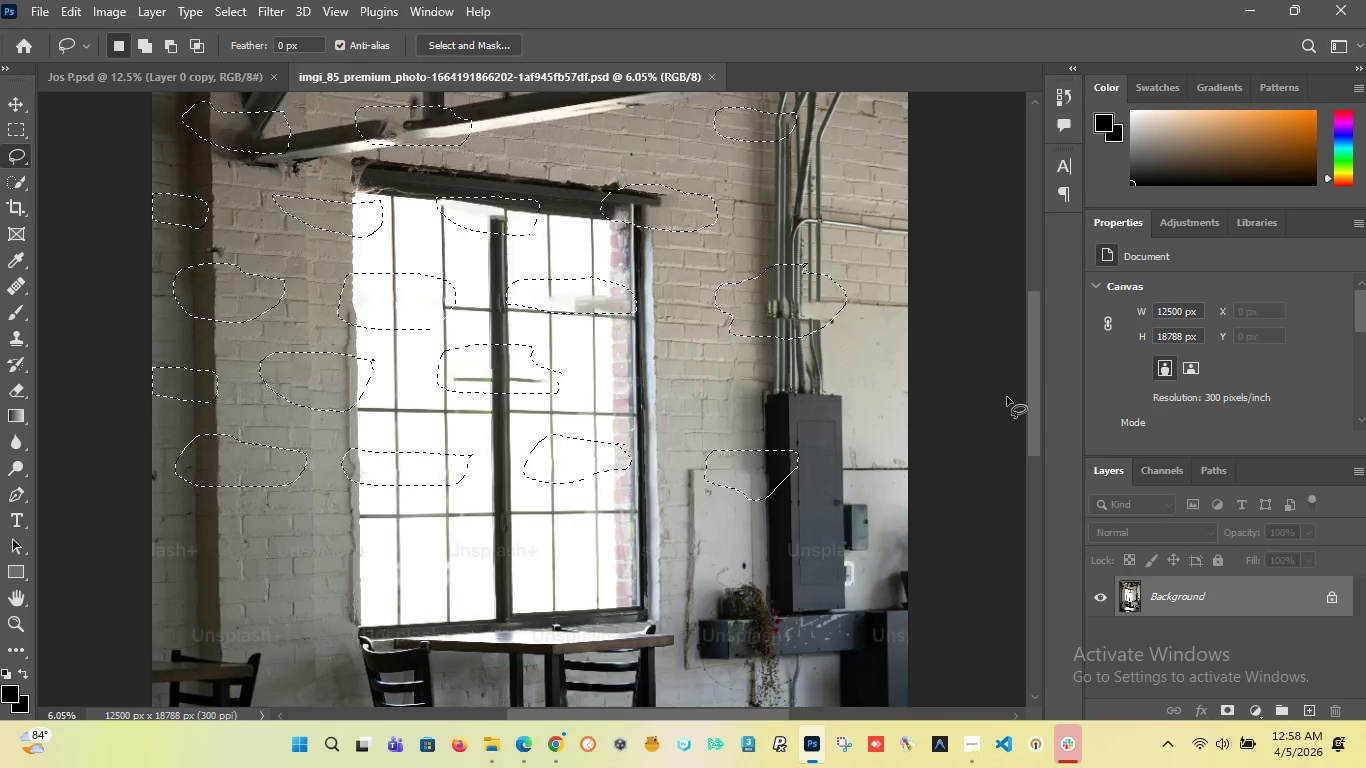 
wait(55.23)
 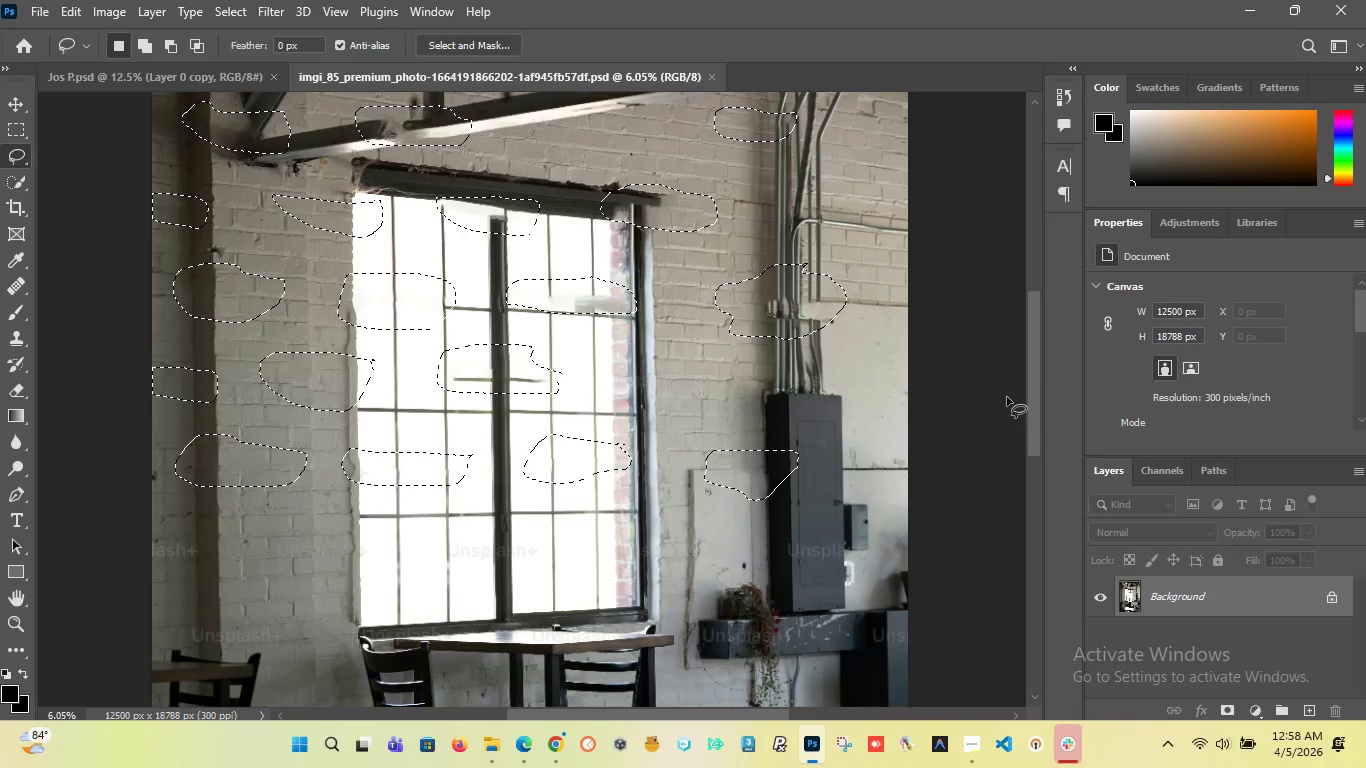 
scroll: coordinate [261, 408], scroll_direction: down, amount: 27.0
 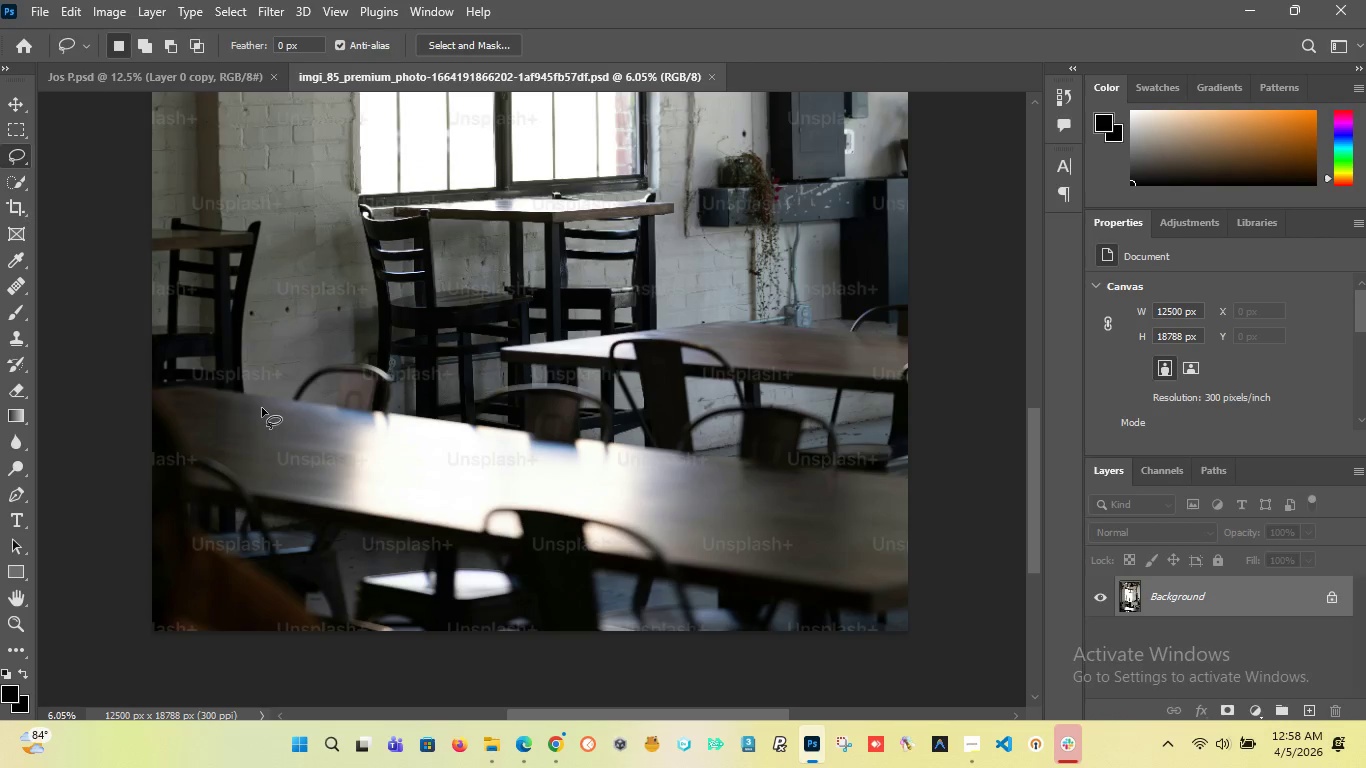 
scroll: coordinate [262, 408], scroll_direction: up, amount: 10.0
 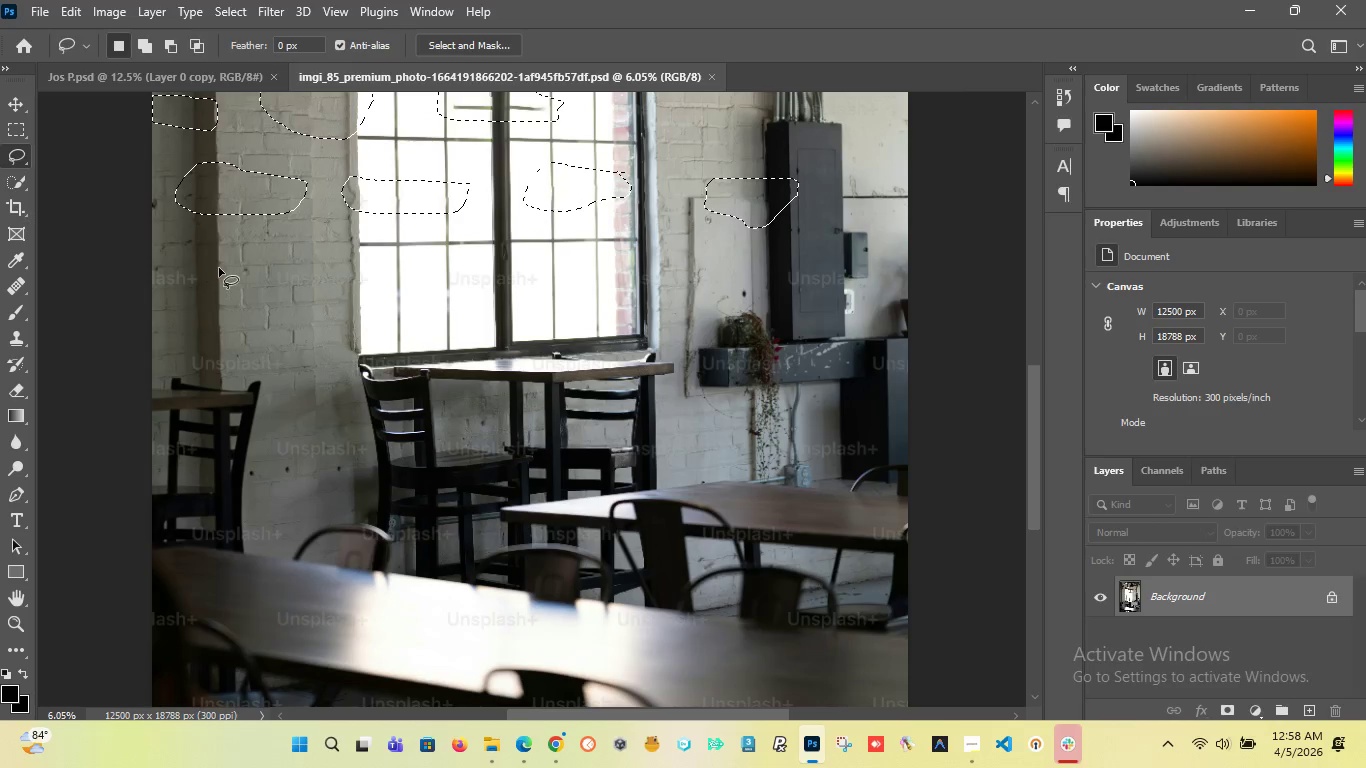 
left_click_drag(start_coordinate=[211, 260], to_coordinate=[182, 314])
 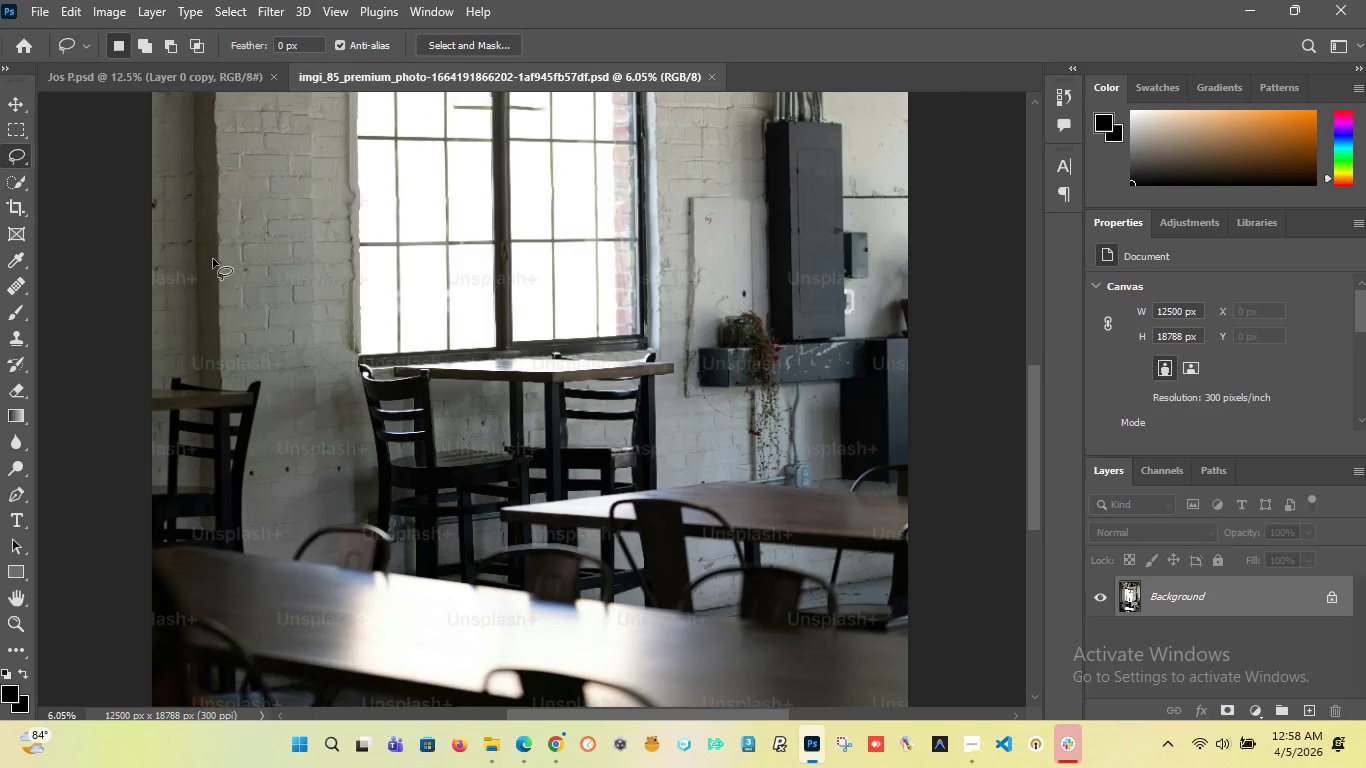 
left_click_drag(start_coordinate=[212, 259], to_coordinate=[121, 293])
 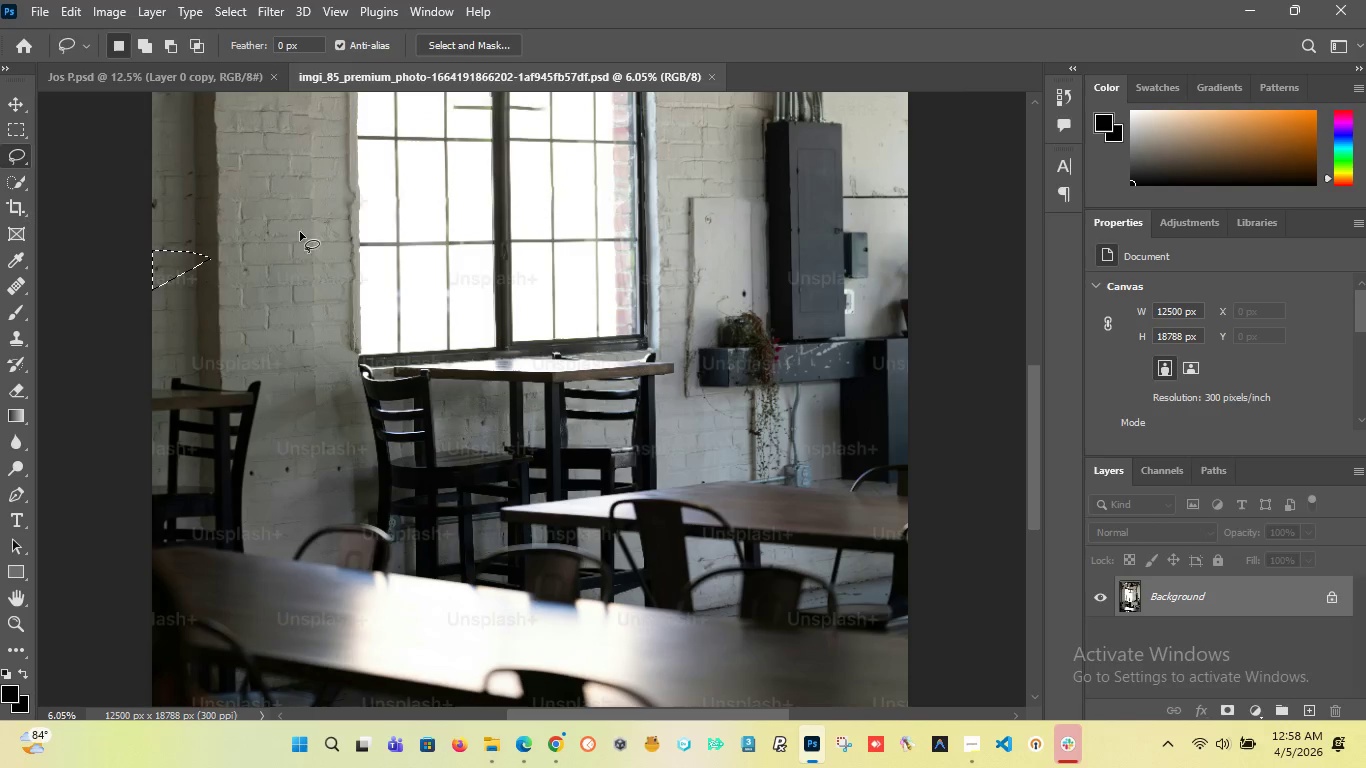 
wait(6.45)
 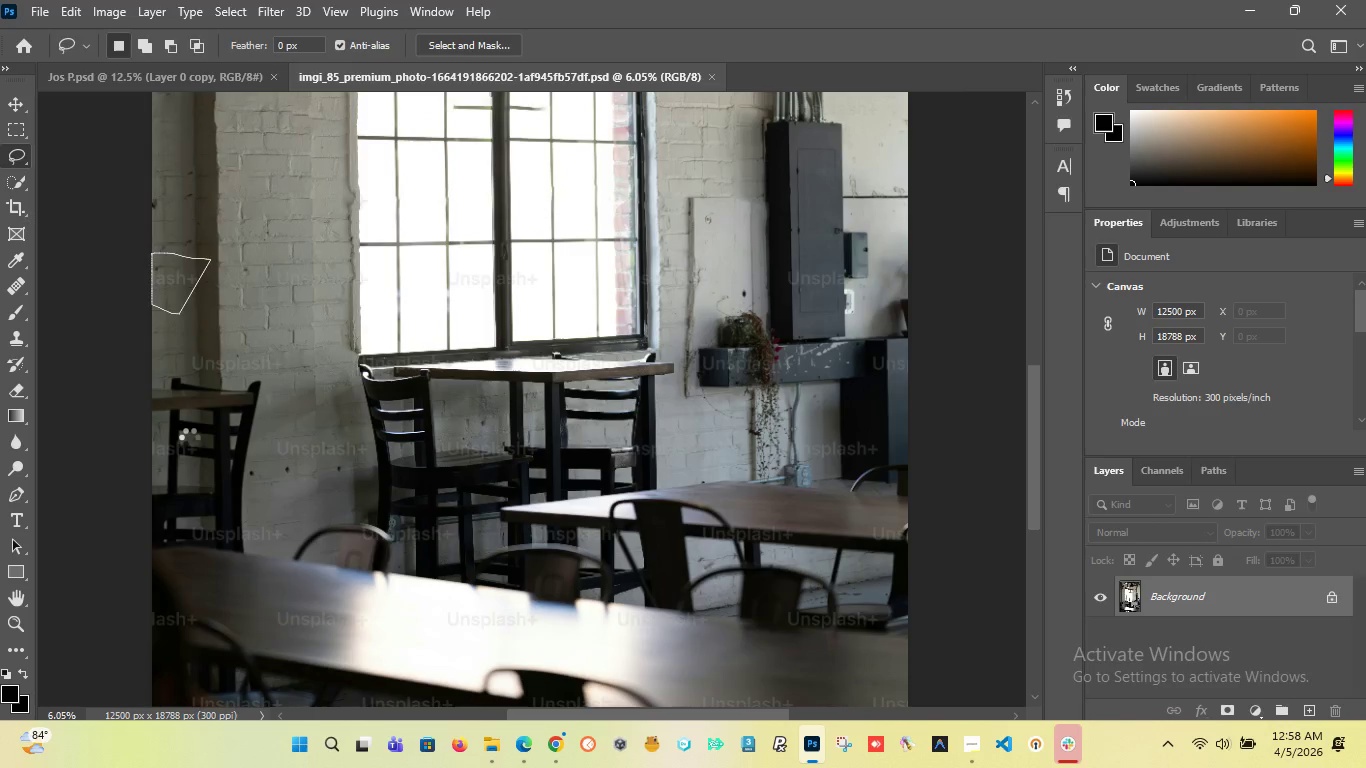 
left_click_drag(start_coordinate=[202, 289], to_coordinate=[196, 258])
 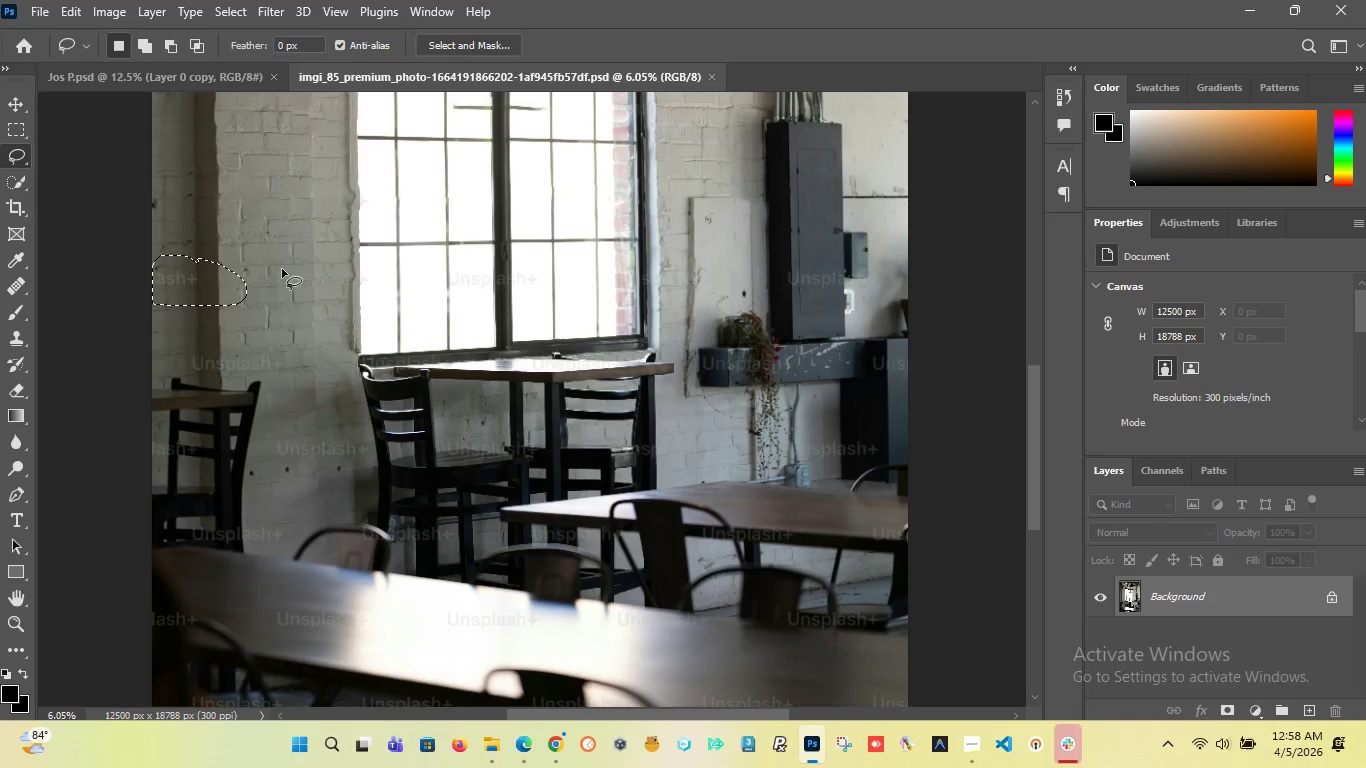 
hold_key(key=ShiftLeft, duration=1.52)
 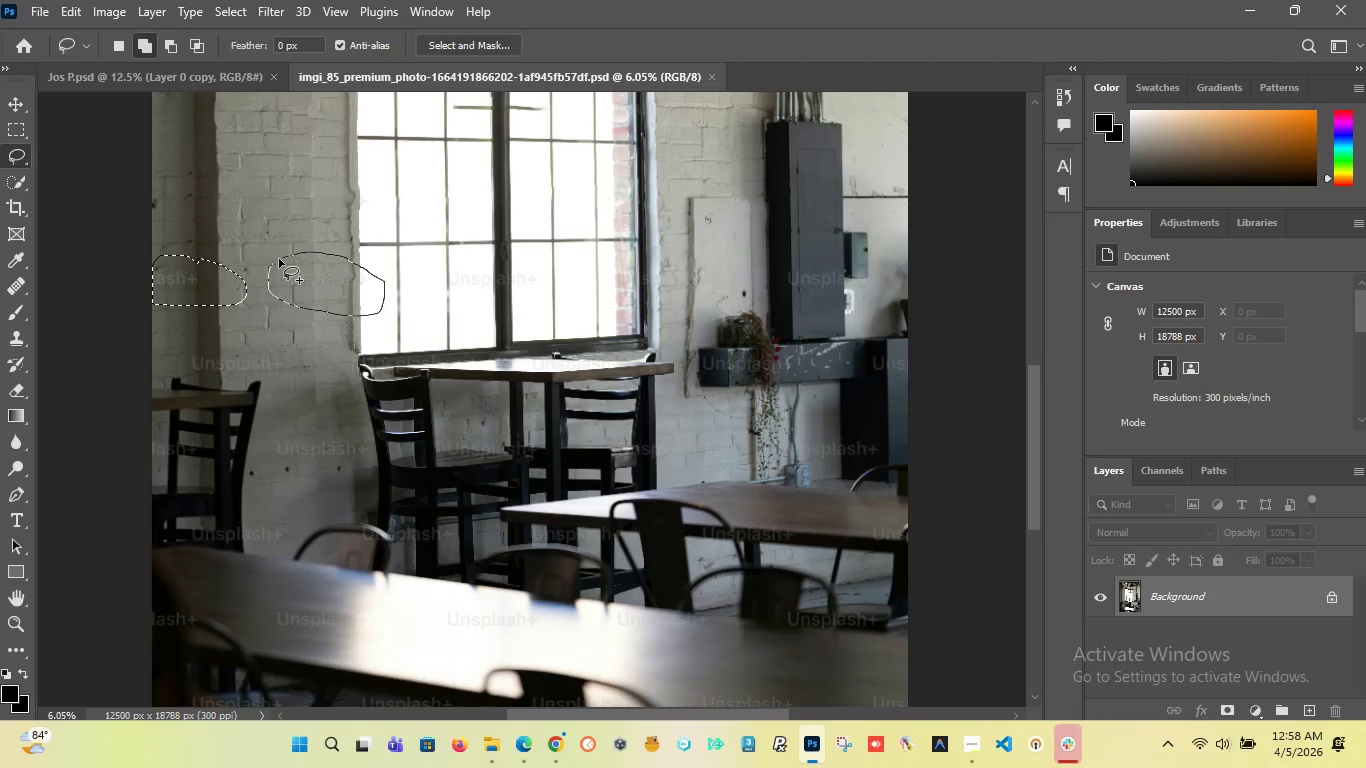 
hold_key(key=ShiftLeft, duration=1.5)
 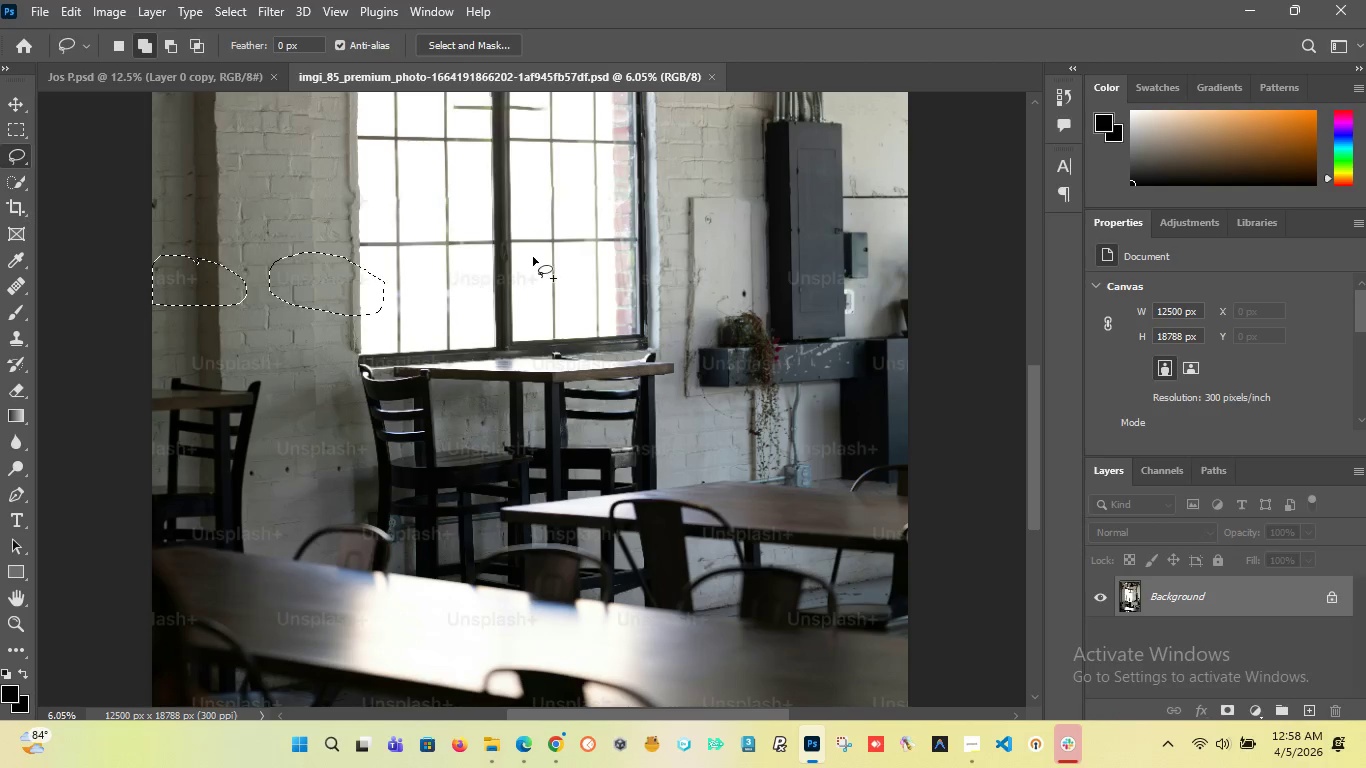 
hold_key(key=ShiftLeft, duration=1.5)
 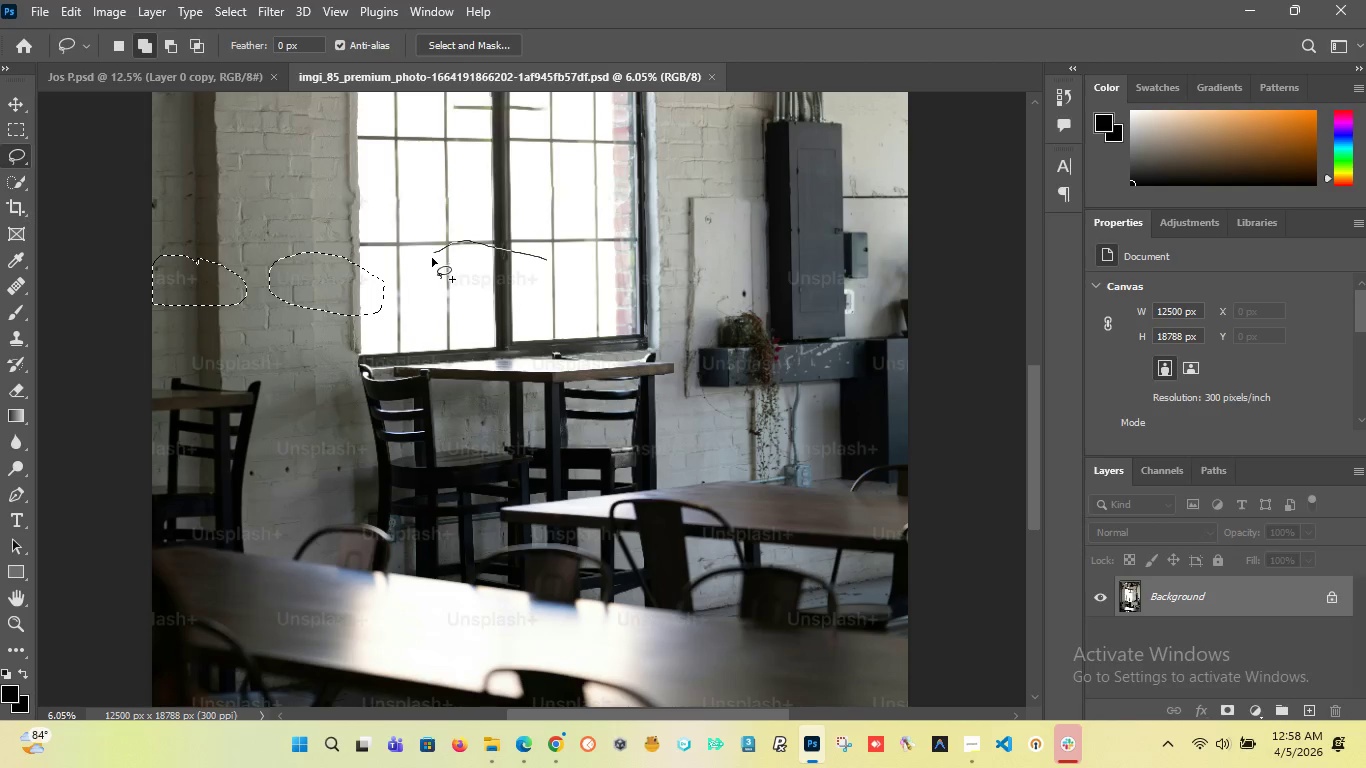 
hold_key(key=ShiftLeft, duration=1.53)
 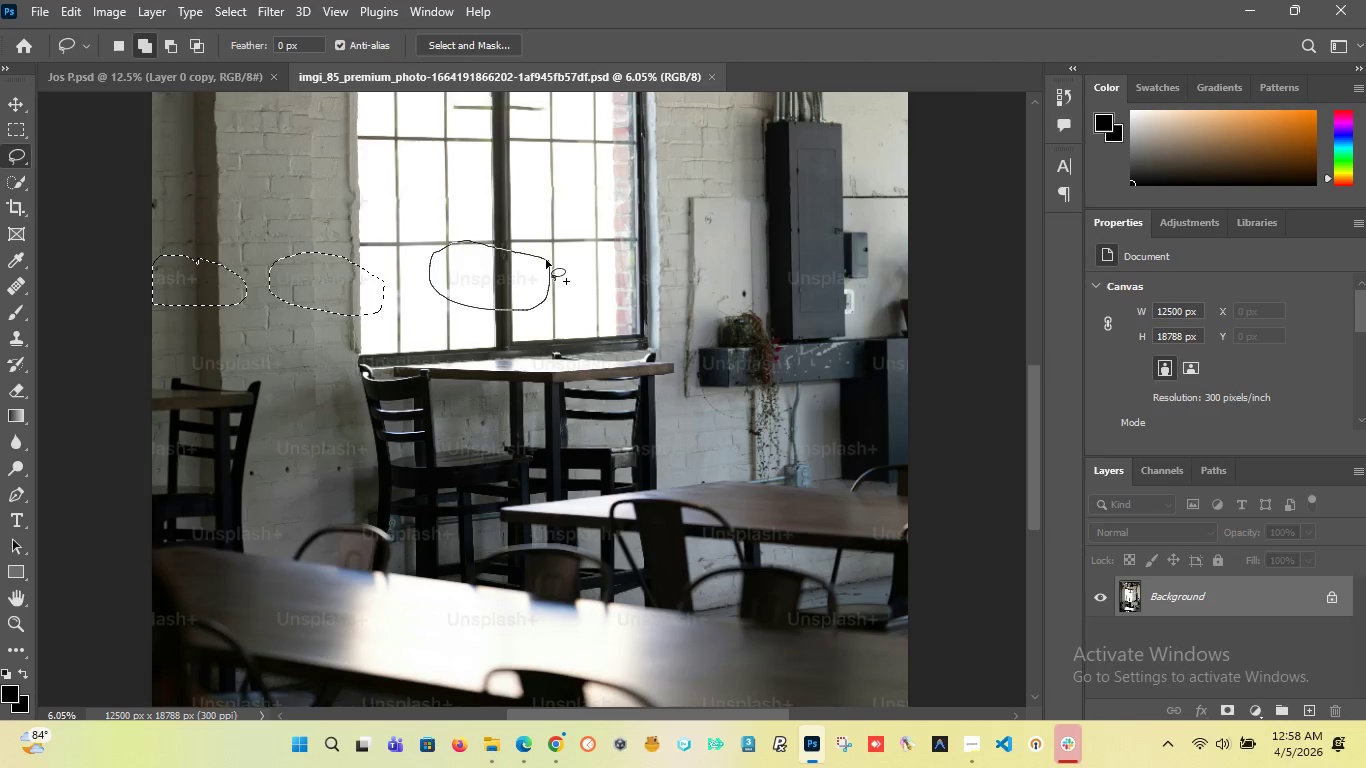 
hold_key(key=ShiftLeft, duration=1.52)
 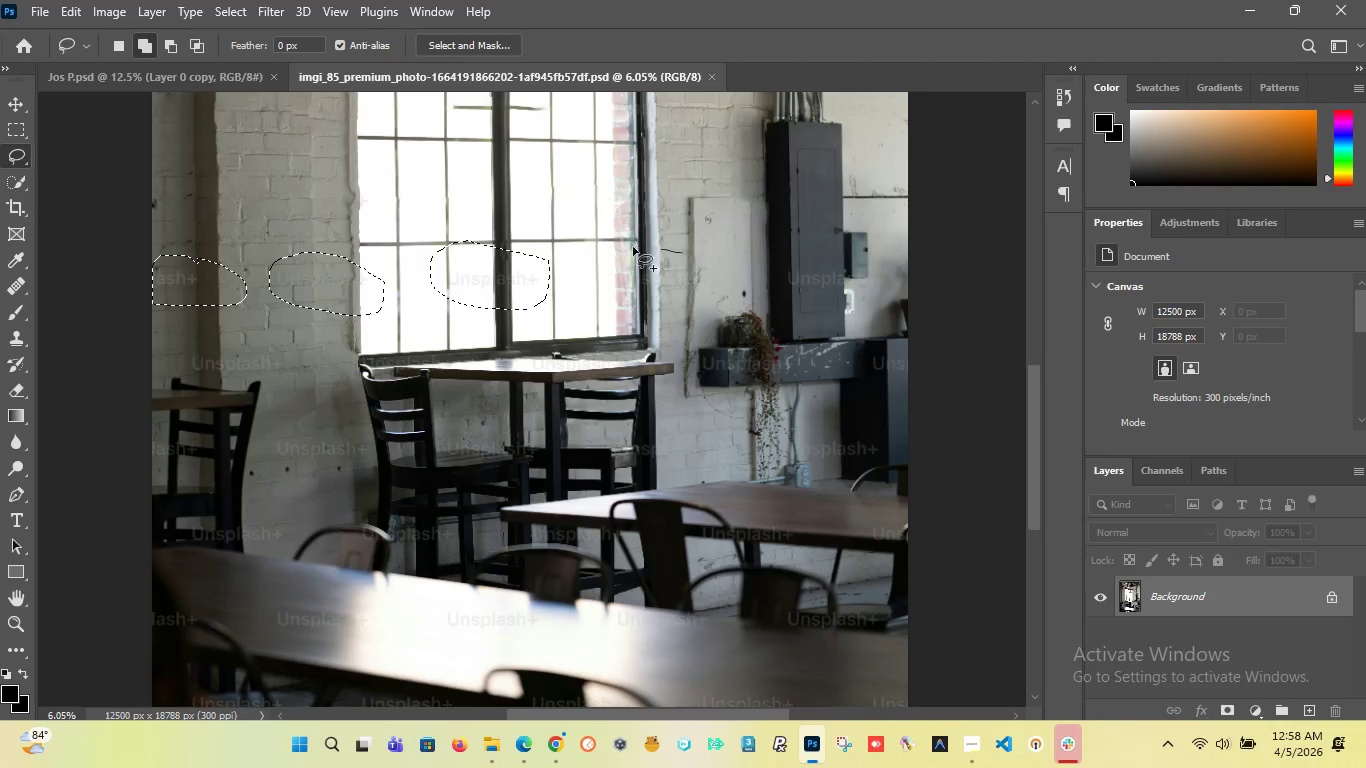 
hold_key(key=ShiftLeft, duration=1.5)
left_click_drag(start_coordinate=[683, 253], to_coordinate=[678, 255])
 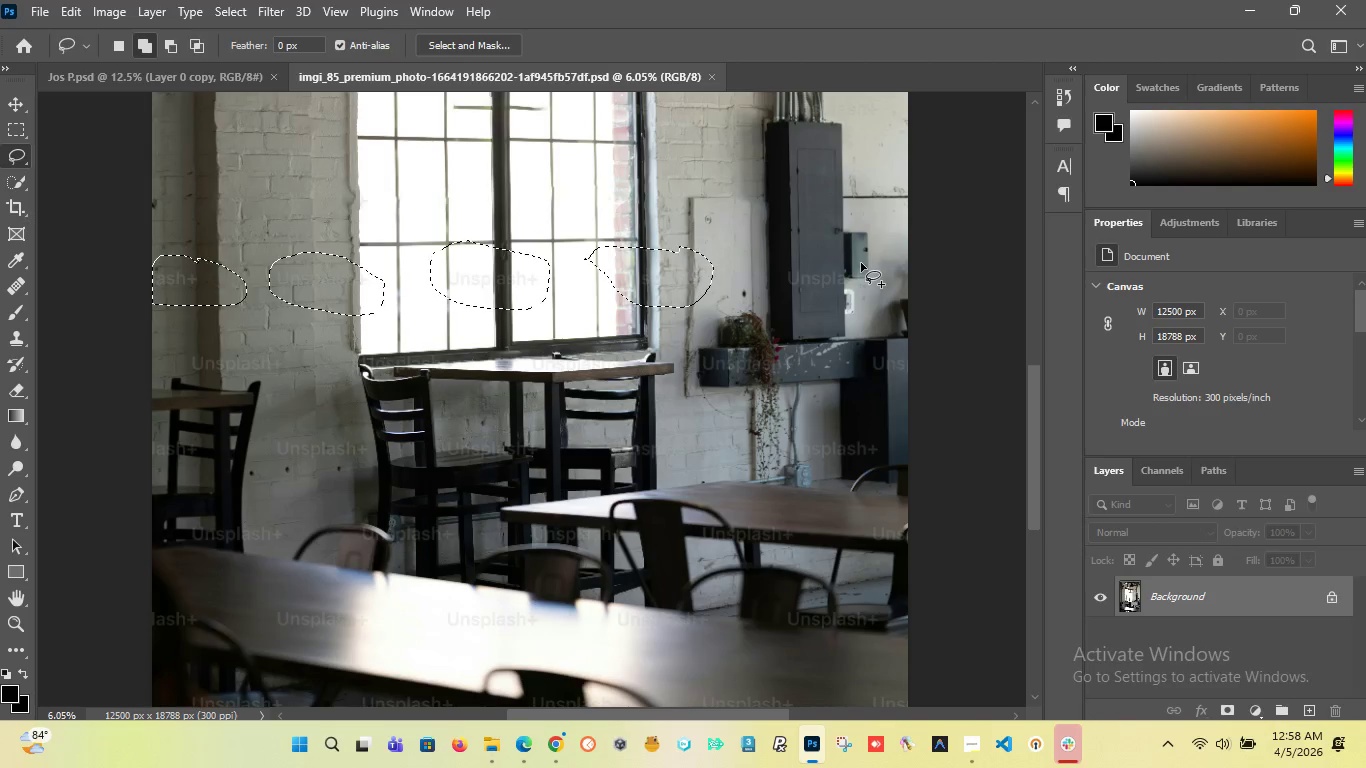 
hold_key(key=ShiftLeft, duration=1.5)
 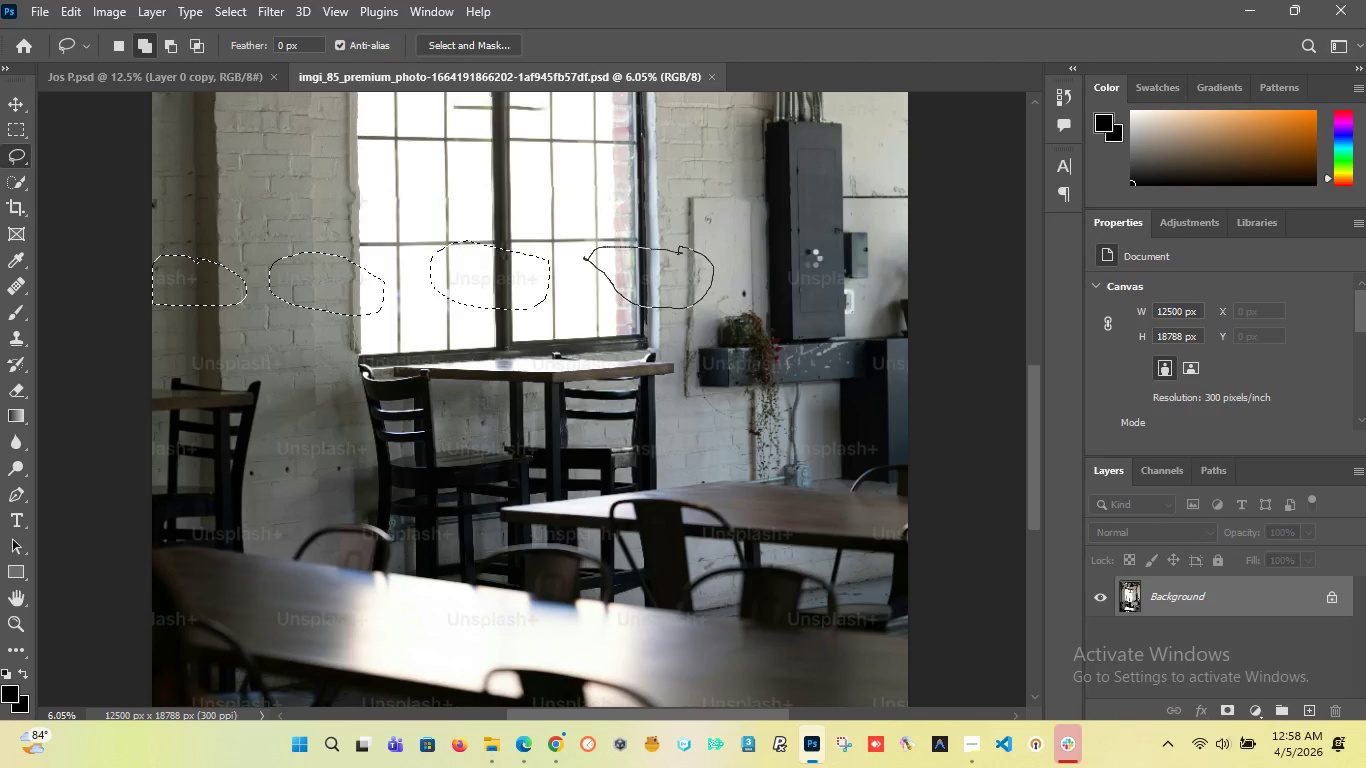 
hold_key(key=ShiftLeft, duration=1.5)
left_click_drag(start_coordinate=[861, 263], to_coordinate=[854, 263])
 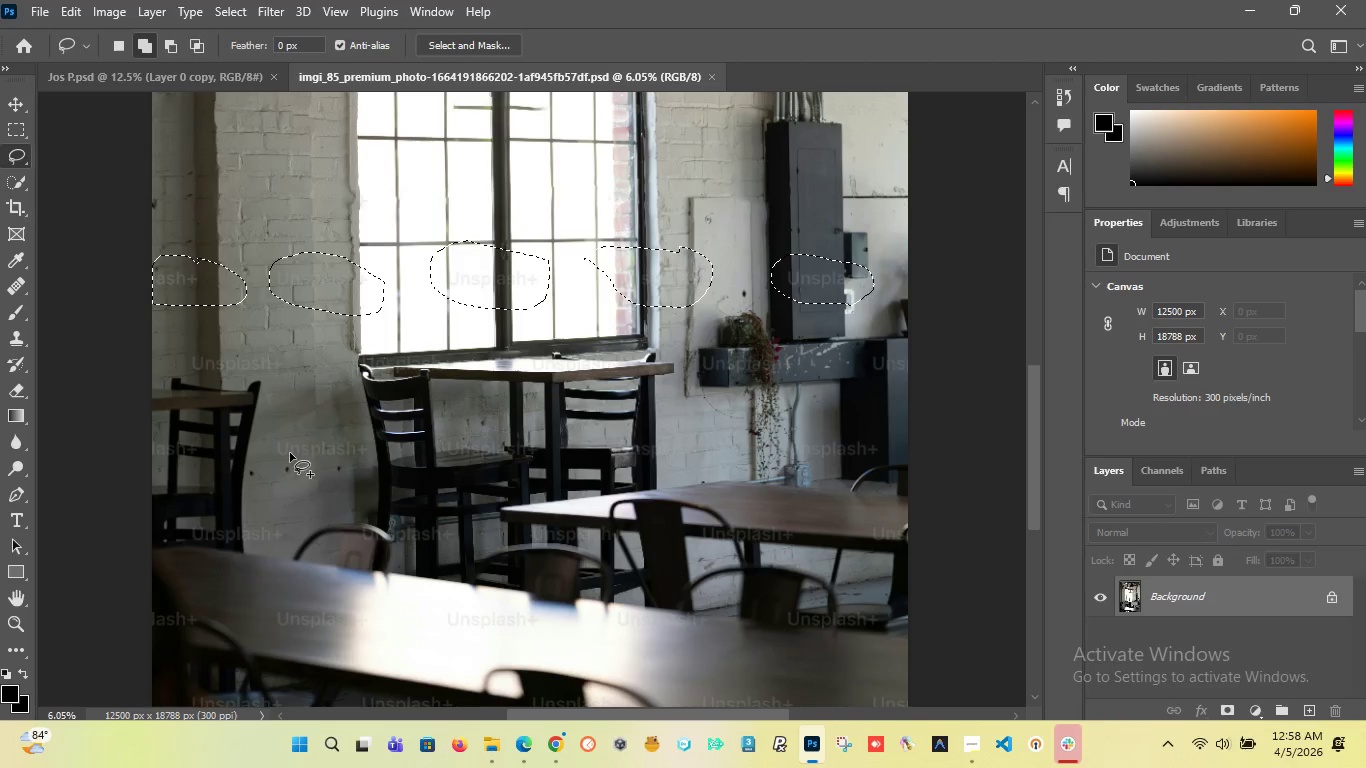 
hold_key(key=ShiftLeft, duration=1.5)
 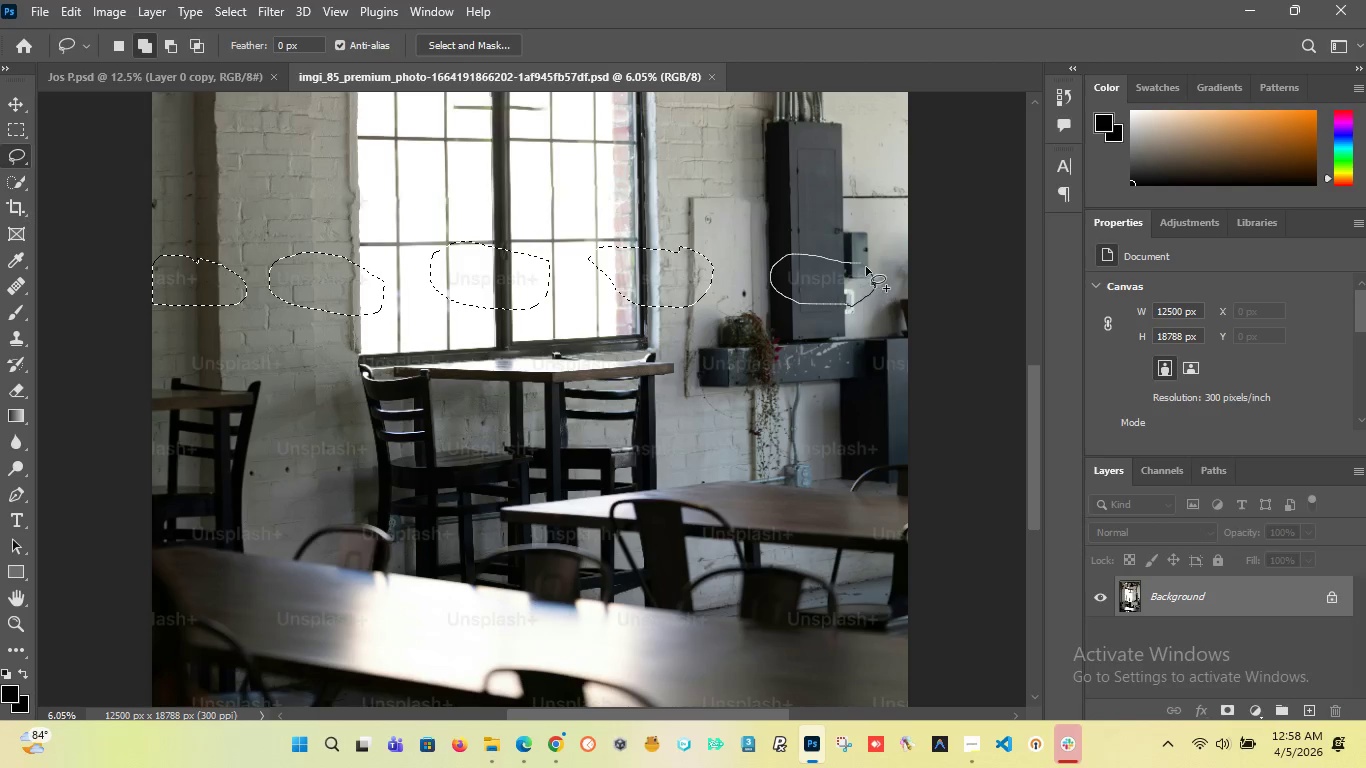 
hold_key(key=ShiftLeft, duration=1.5)
 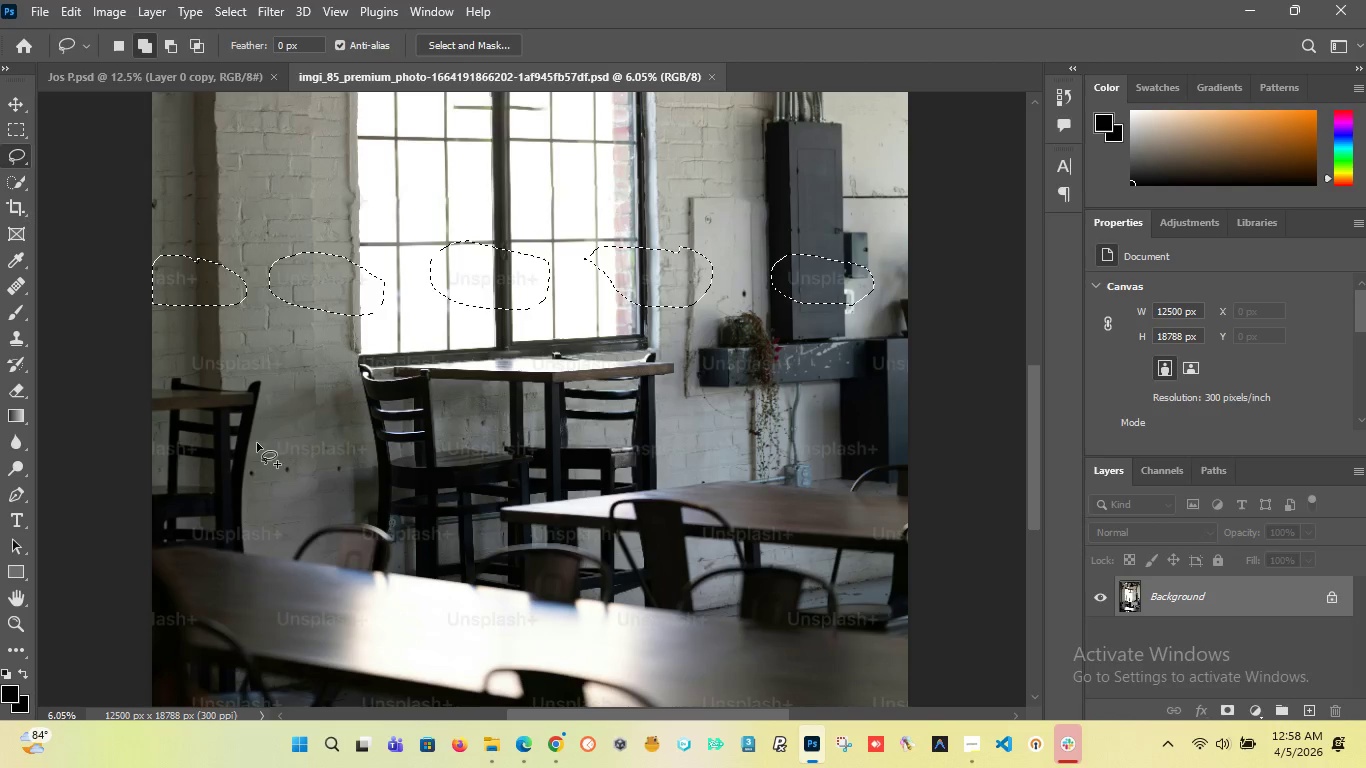 
hold_key(key=ShiftLeft, duration=1.5)
left_click_drag(start_coordinate=[278, 344], to_coordinate=[272, 346])
 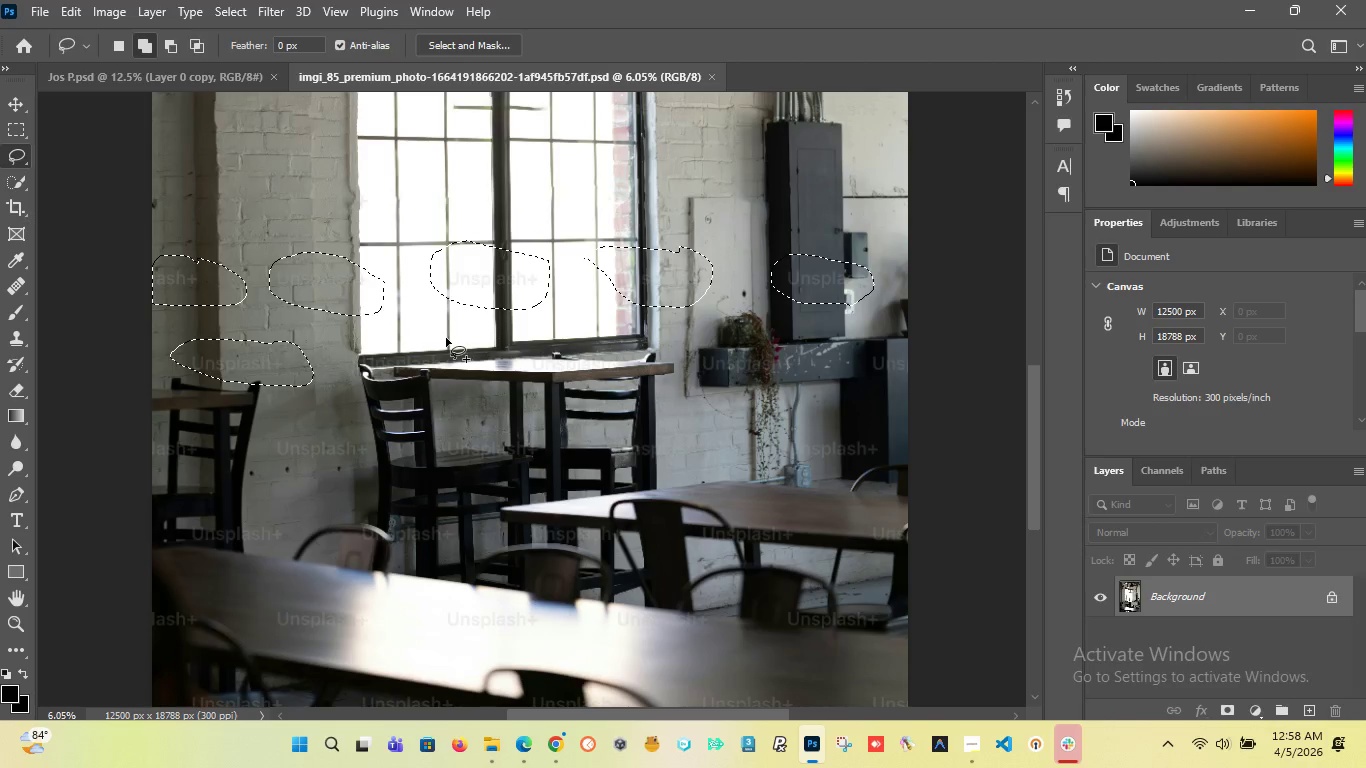 
hold_key(key=ShiftLeft, duration=1.51)
 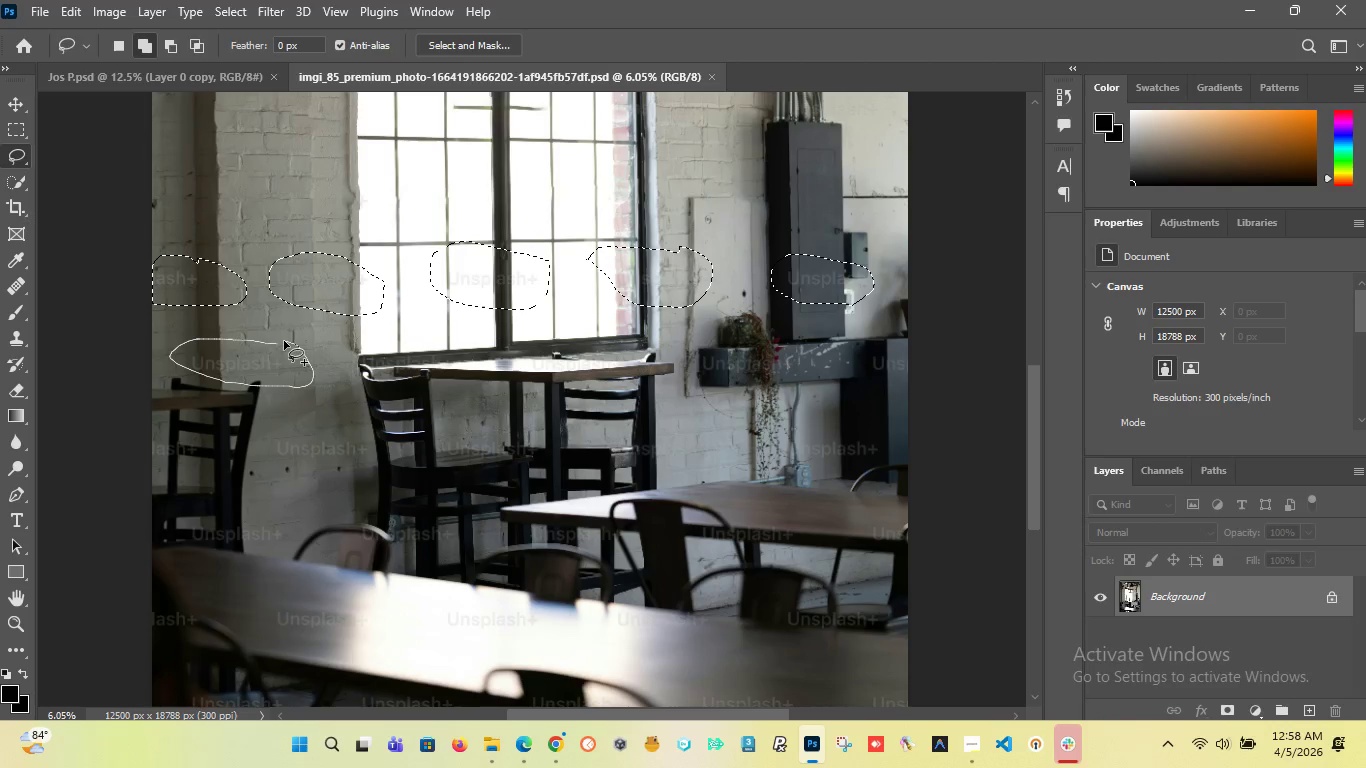 
hold_key(key=ShiftLeft, duration=1.5)
 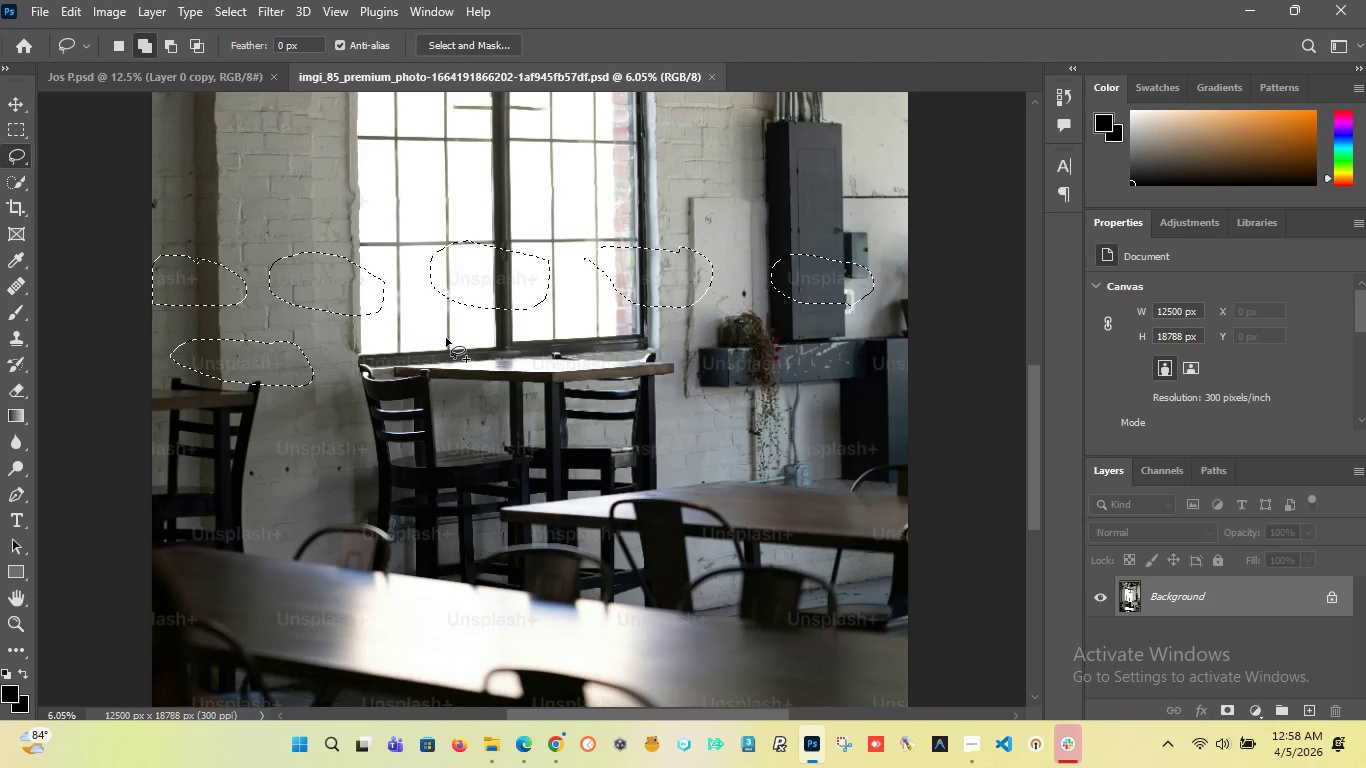 
hold_key(key=ShiftLeft, duration=1.5)
left_click_drag(start_coordinate=[439, 335], to_coordinate=[431, 331])
 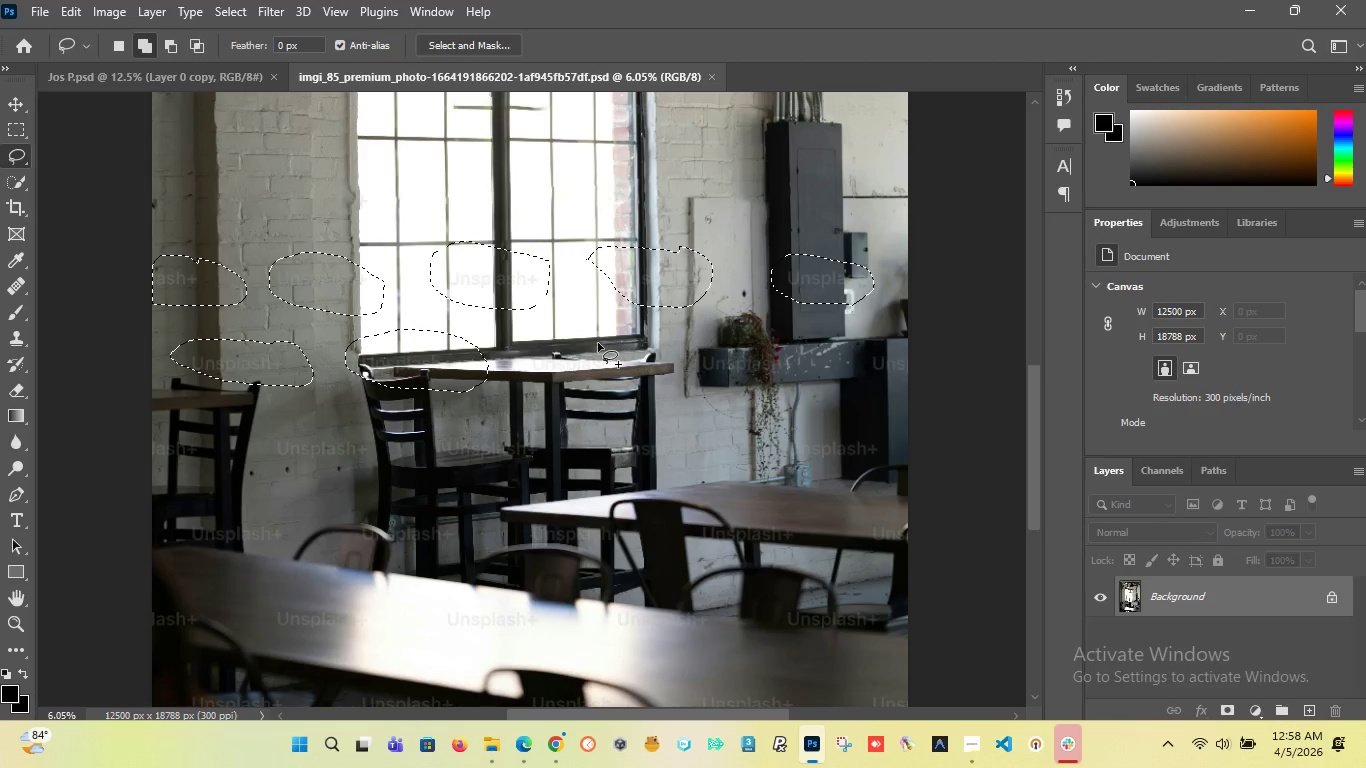 
hold_key(key=ShiftLeft, duration=1.5)
 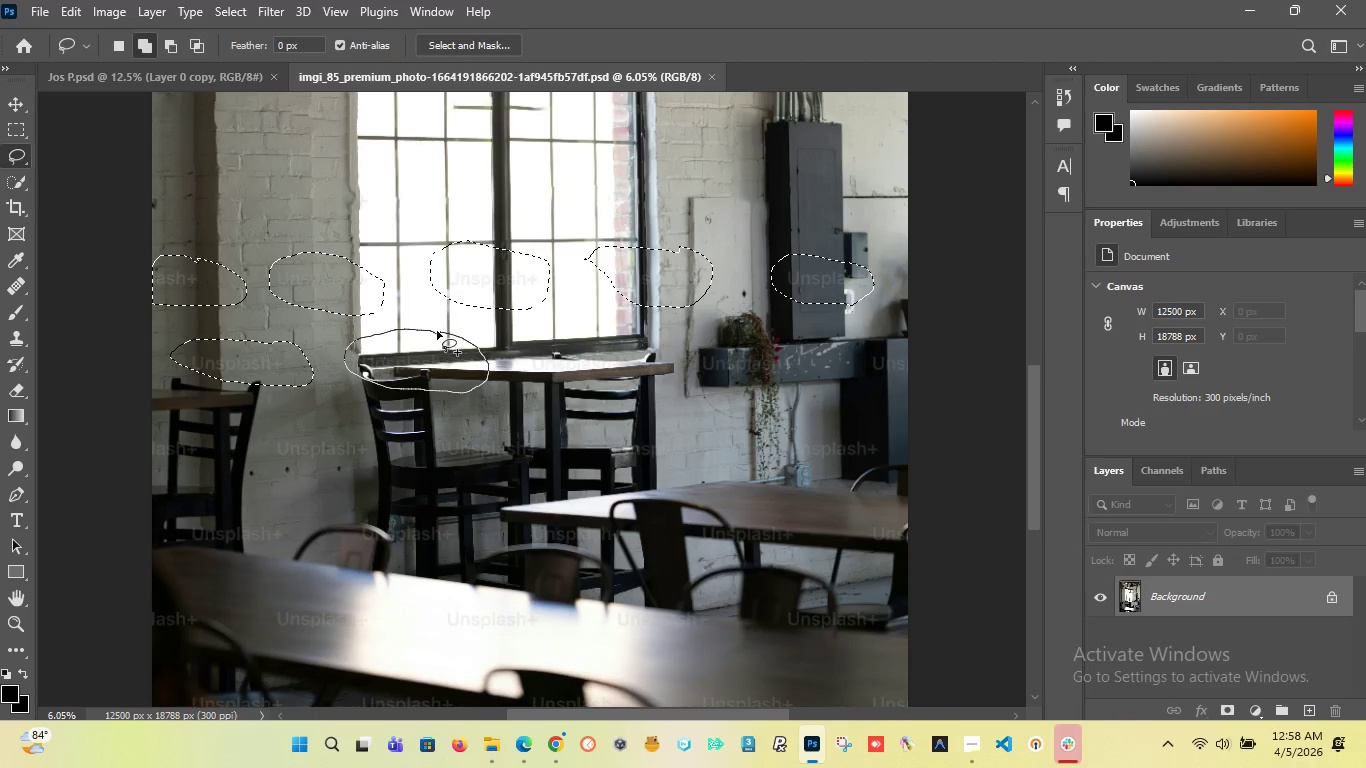 
hold_key(key=ShiftLeft, duration=1.5)
 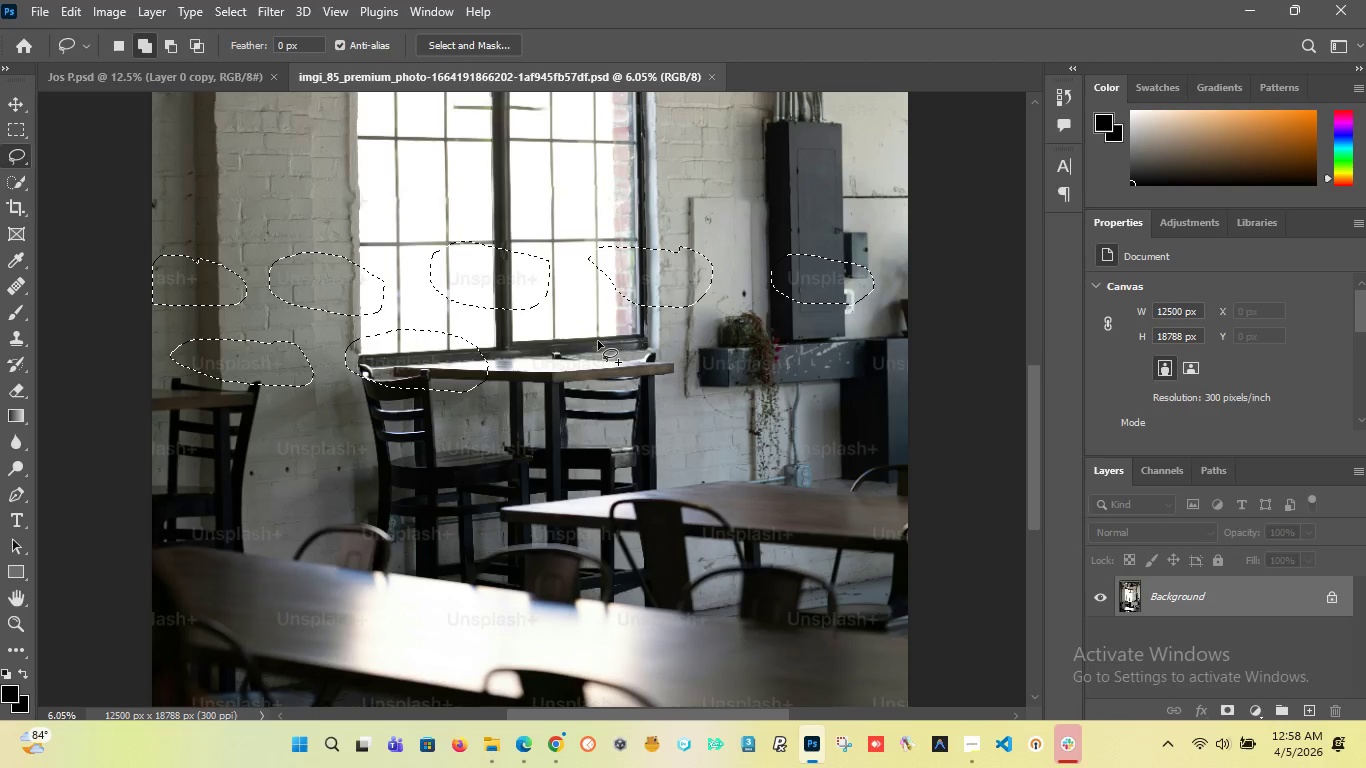 
hold_key(key=ShiftLeft, duration=1.5)
left_click_drag(start_coordinate=[598, 341], to_coordinate=[588, 337])
 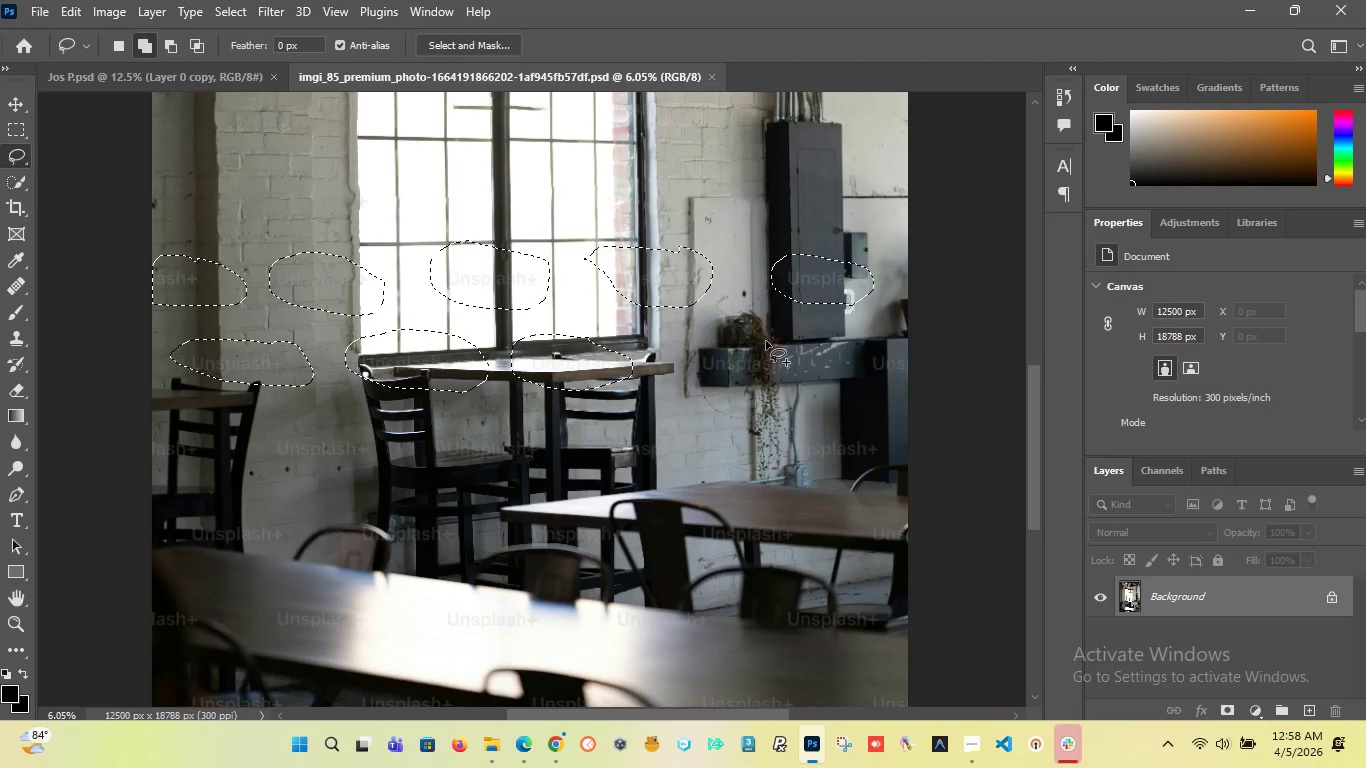 
hold_key(key=ShiftLeft, duration=1.5)
 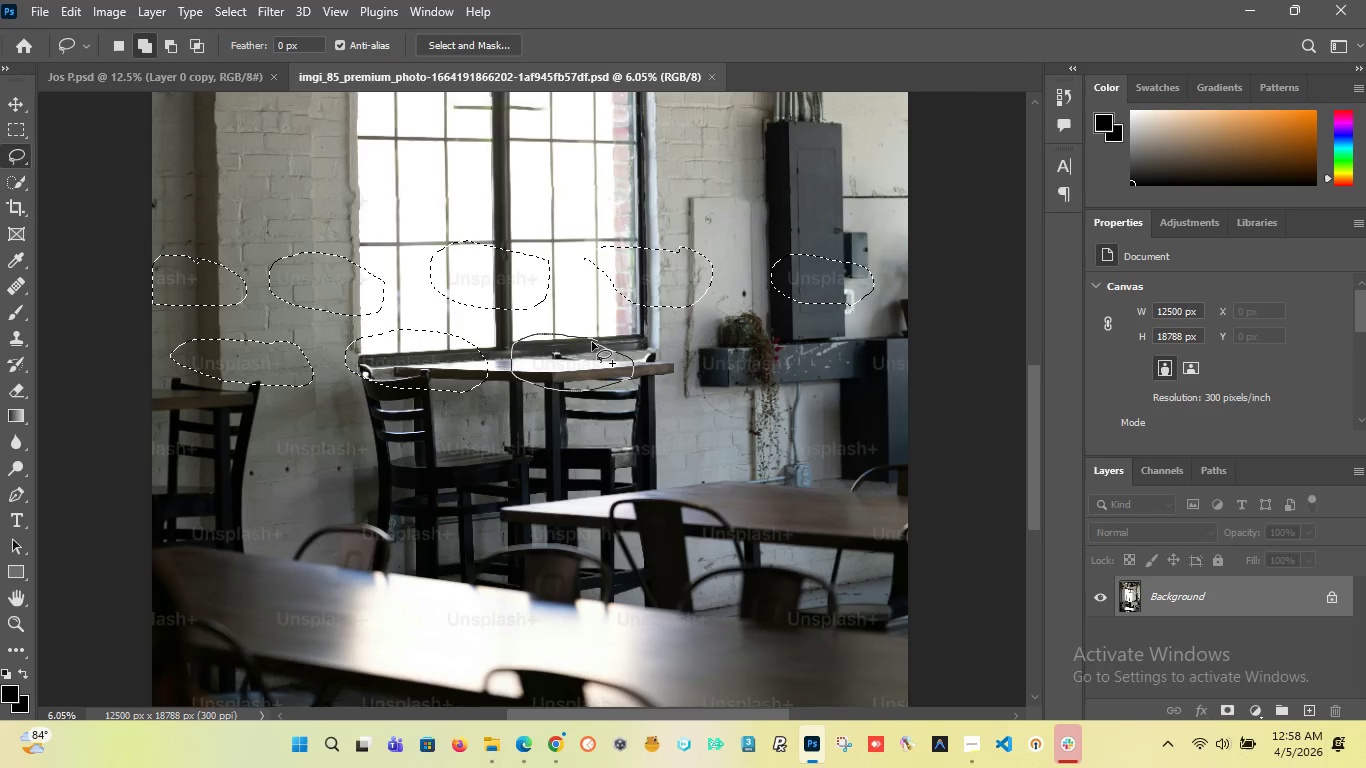 
hold_key(key=ShiftLeft, duration=1.52)
 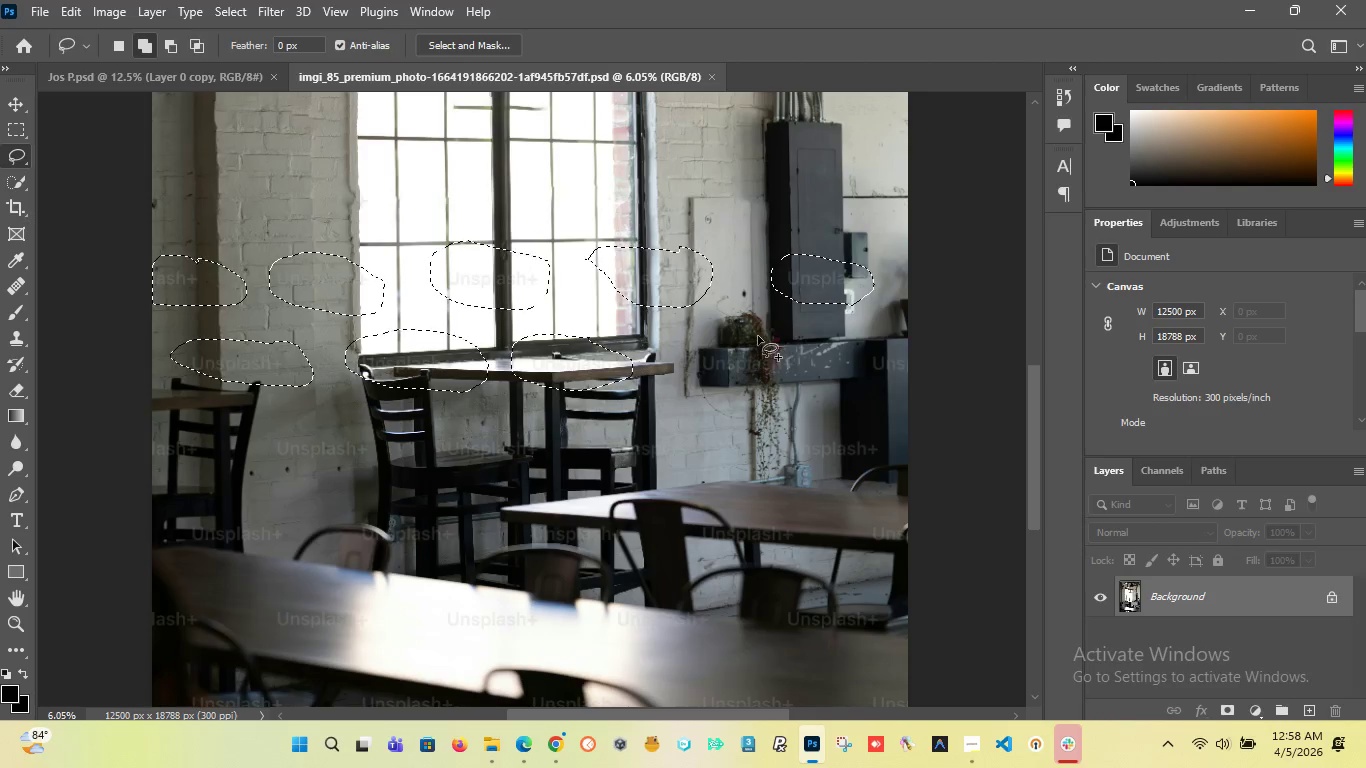 
hold_key(key=ShiftLeft, duration=1.5)
left_click_drag(start_coordinate=[766, 340], to_coordinate=[761, 339])
 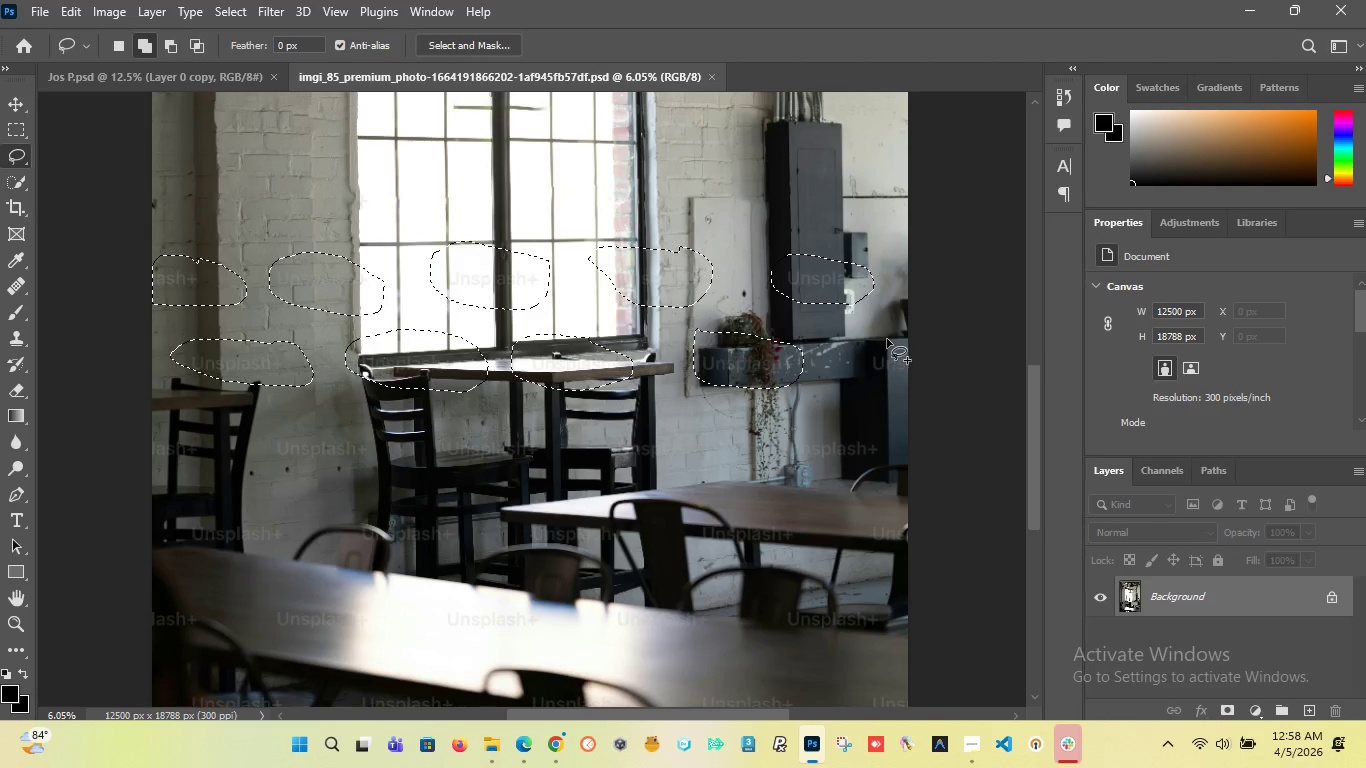 
hold_key(key=ShiftLeft, duration=1.5)
 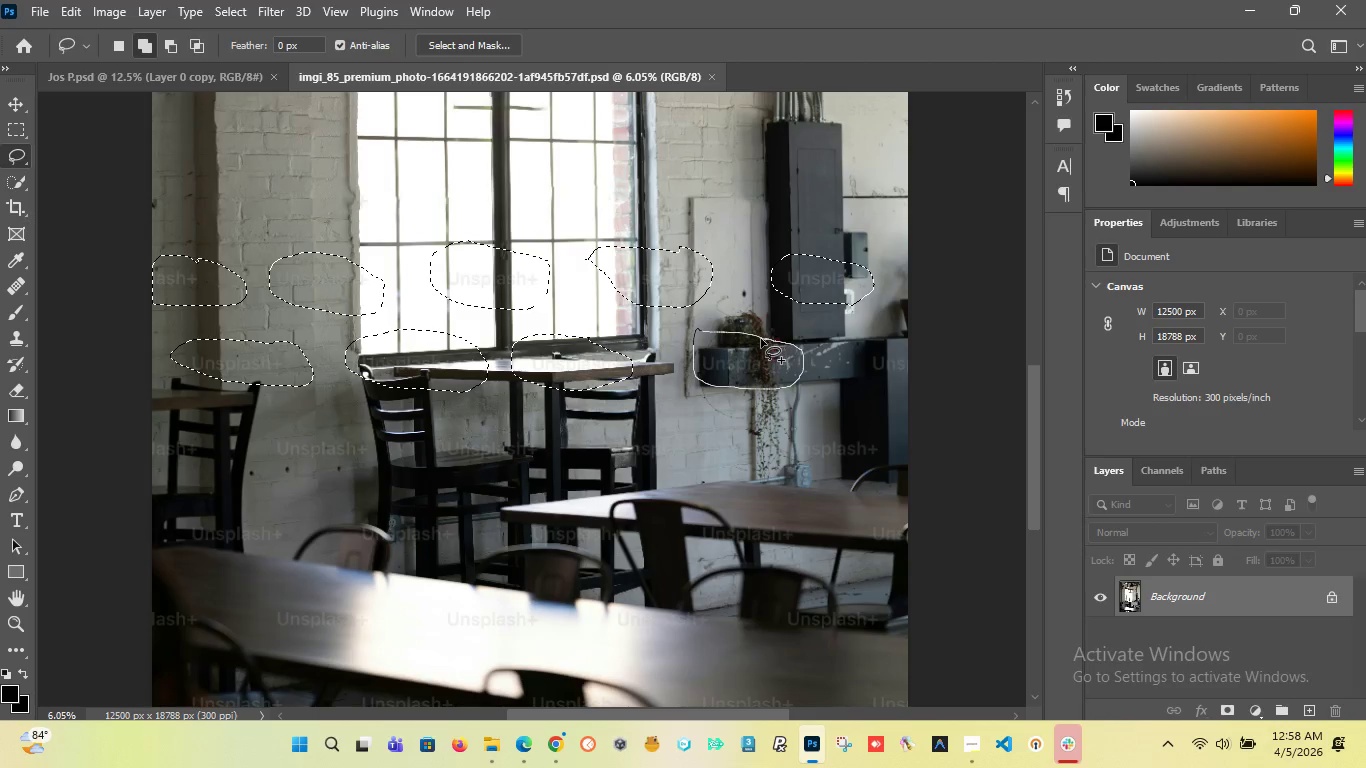 
hold_key(key=ShiftLeft, duration=1.5)
left_click_drag(start_coordinate=[888, 339], to_coordinate=[865, 335])
 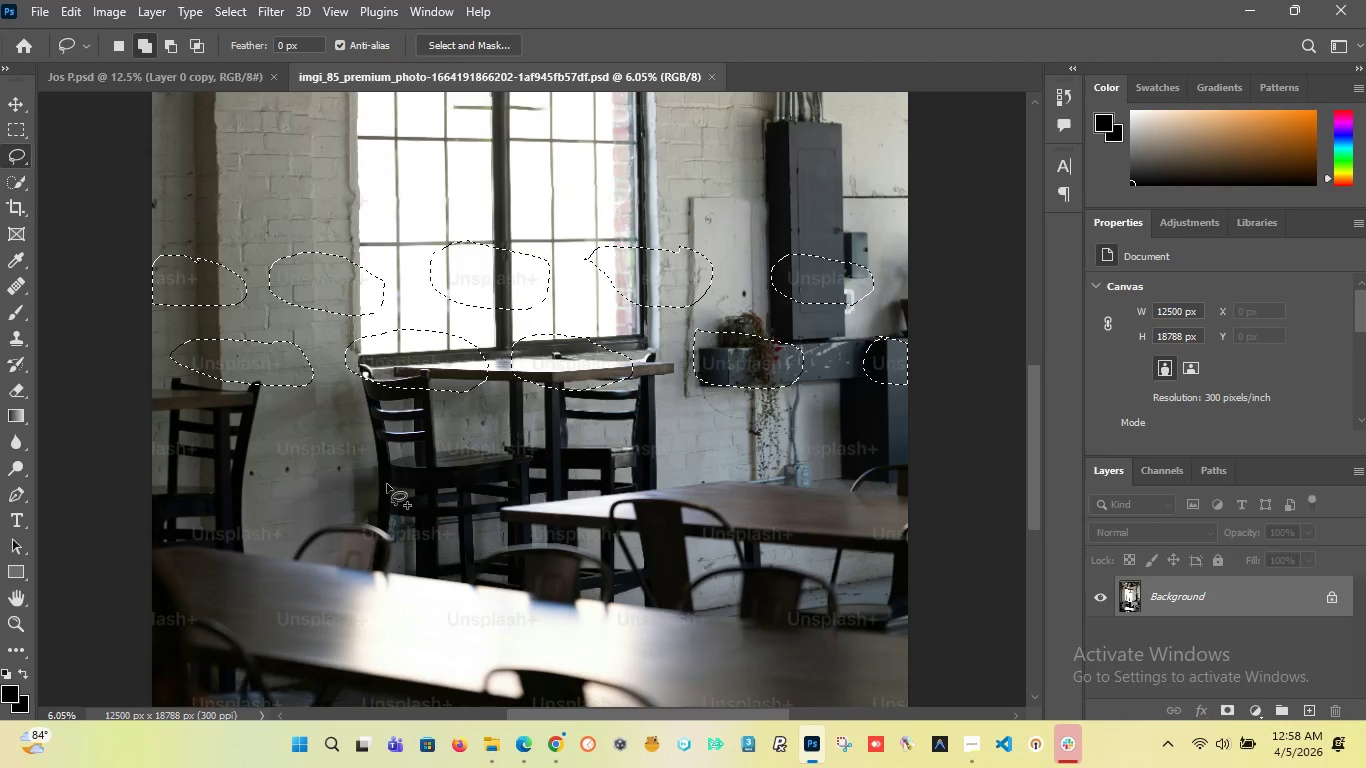 
hold_key(key=ShiftLeft, duration=1.5)
 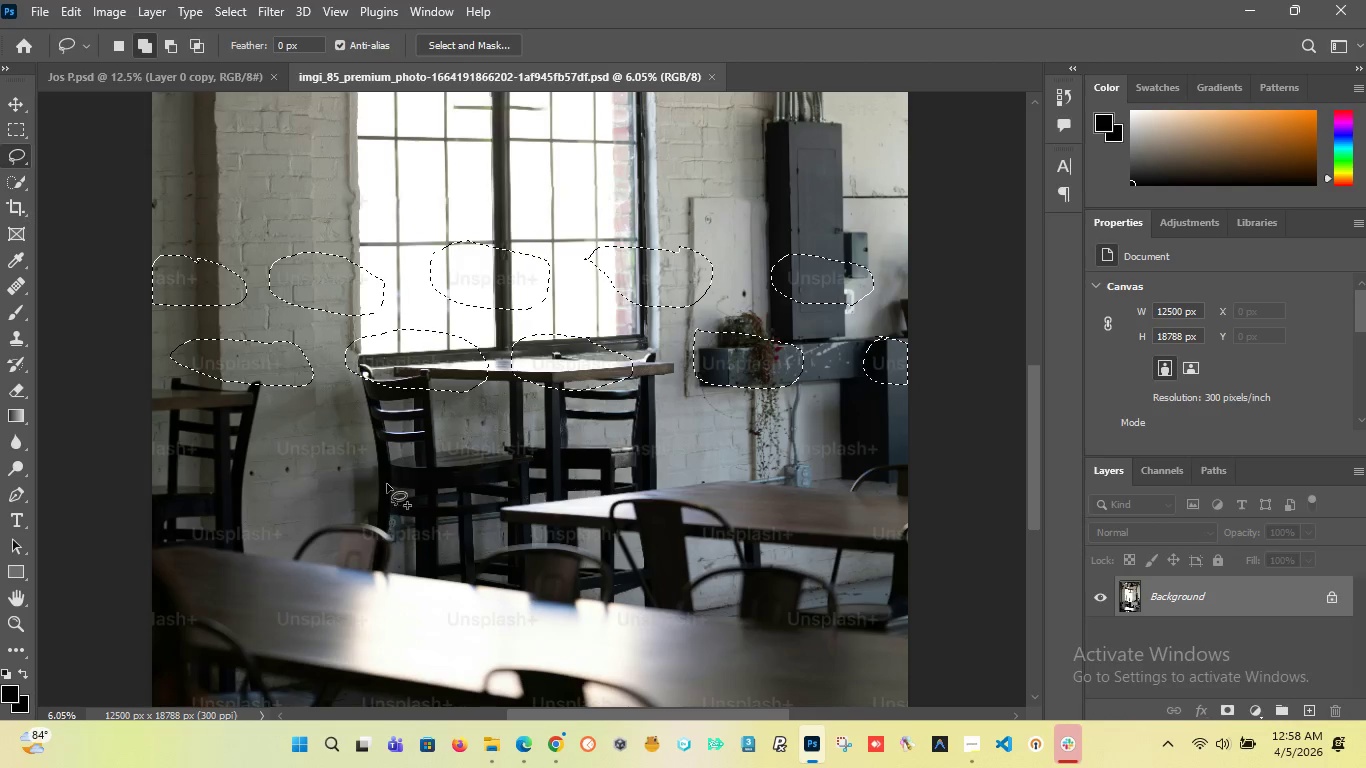 
hold_key(key=ShiftLeft, duration=1.5)
left_click_drag(start_coordinate=[206, 428], to_coordinate=[220, 473])
 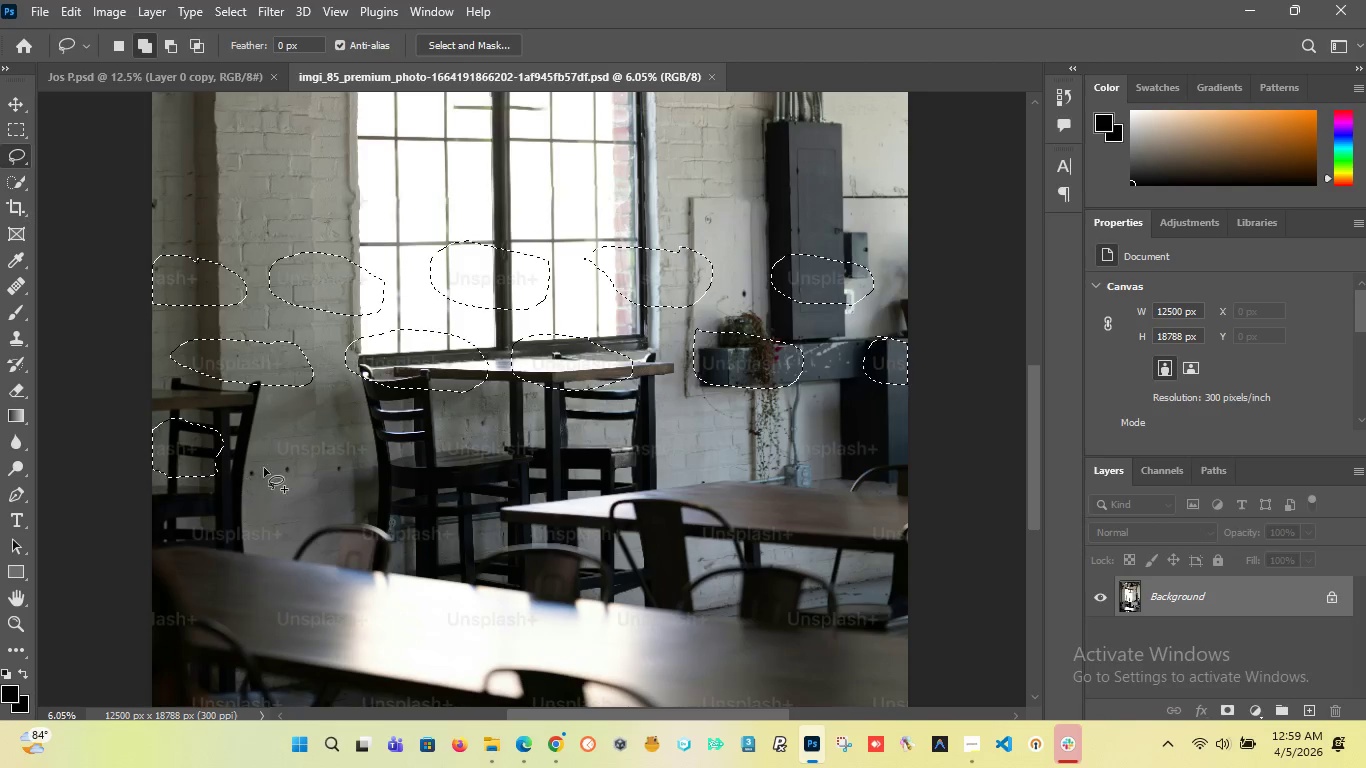 
hold_key(key=ShiftLeft, duration=1.5)
 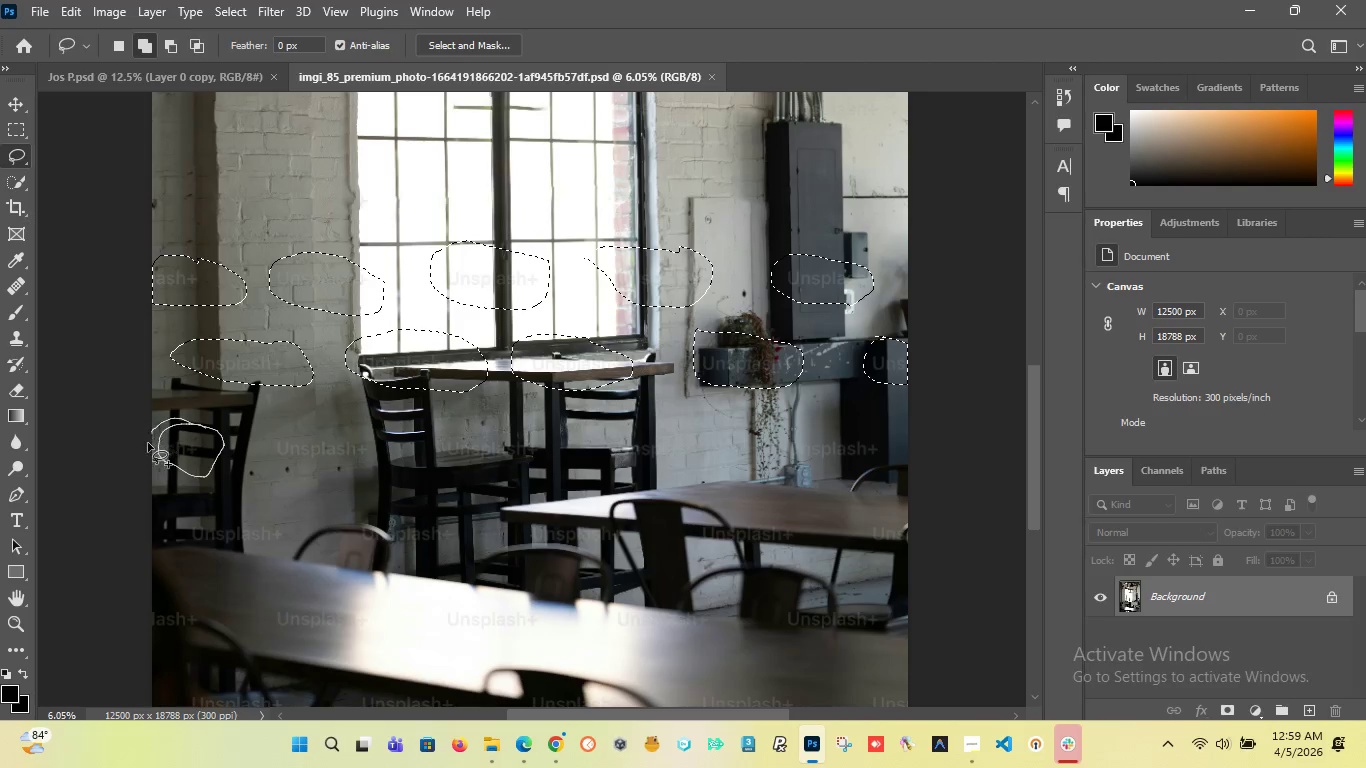 
hold_key(key=ShiftLeft, duration=1.5)
 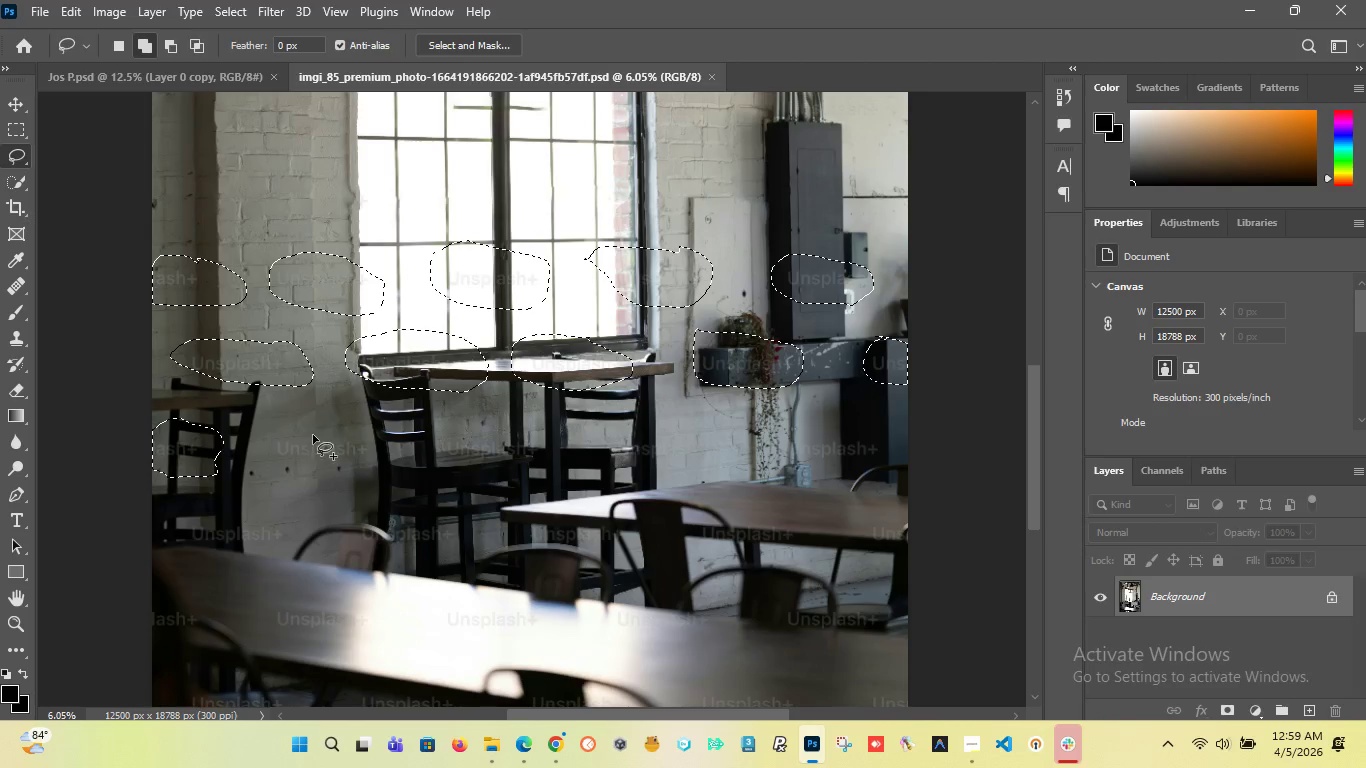 
hold_key(key=ShiftLeft, duration=1.51)
 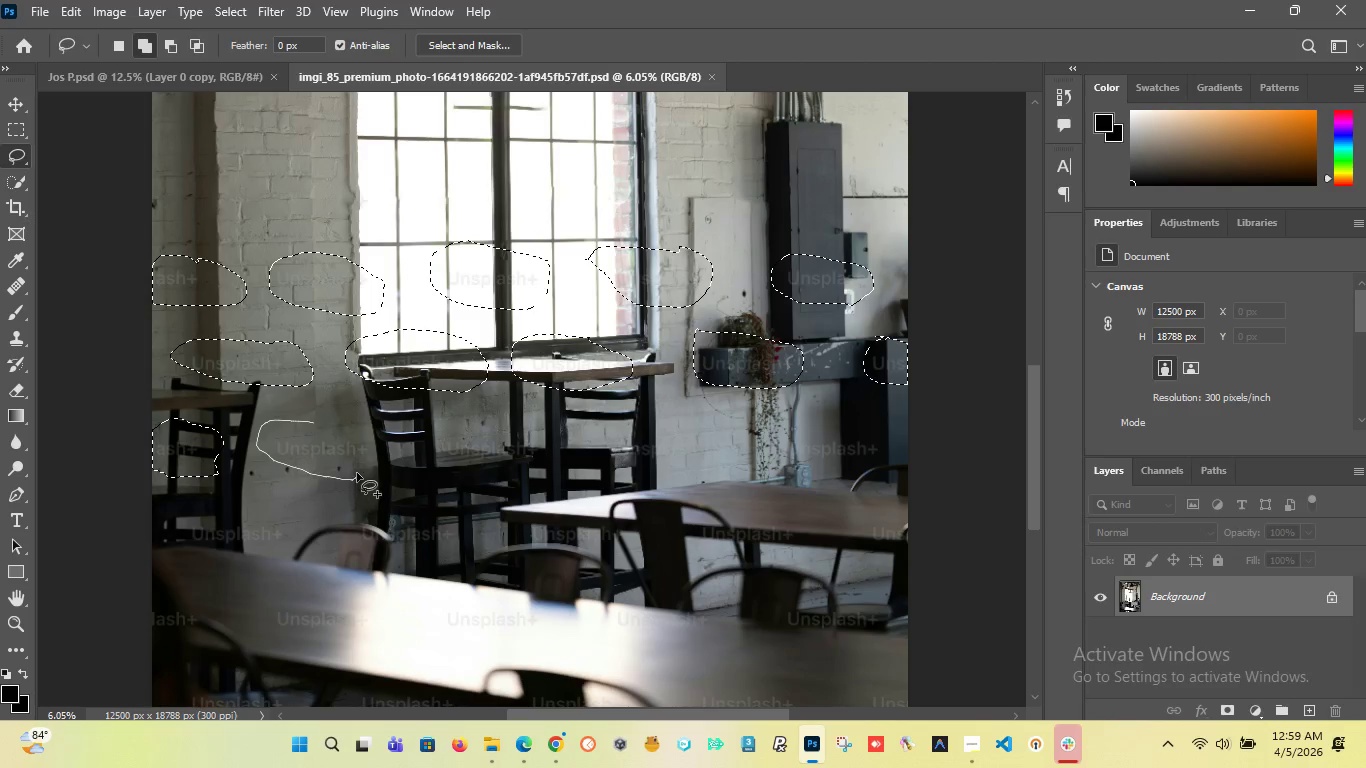 
hold_key(key=ShiftLeft, duration=1.5)
 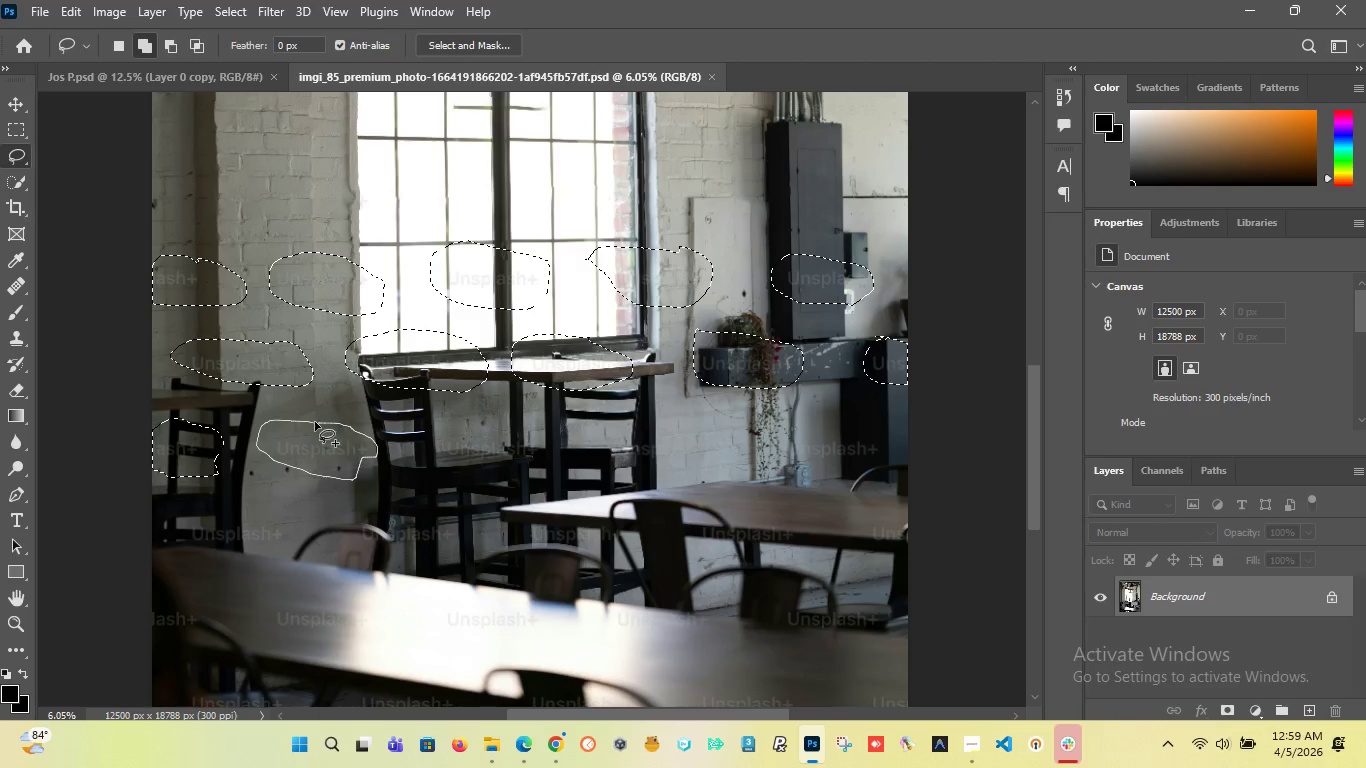 
hold_key(key=ShiftLeft, duration=1.5)
 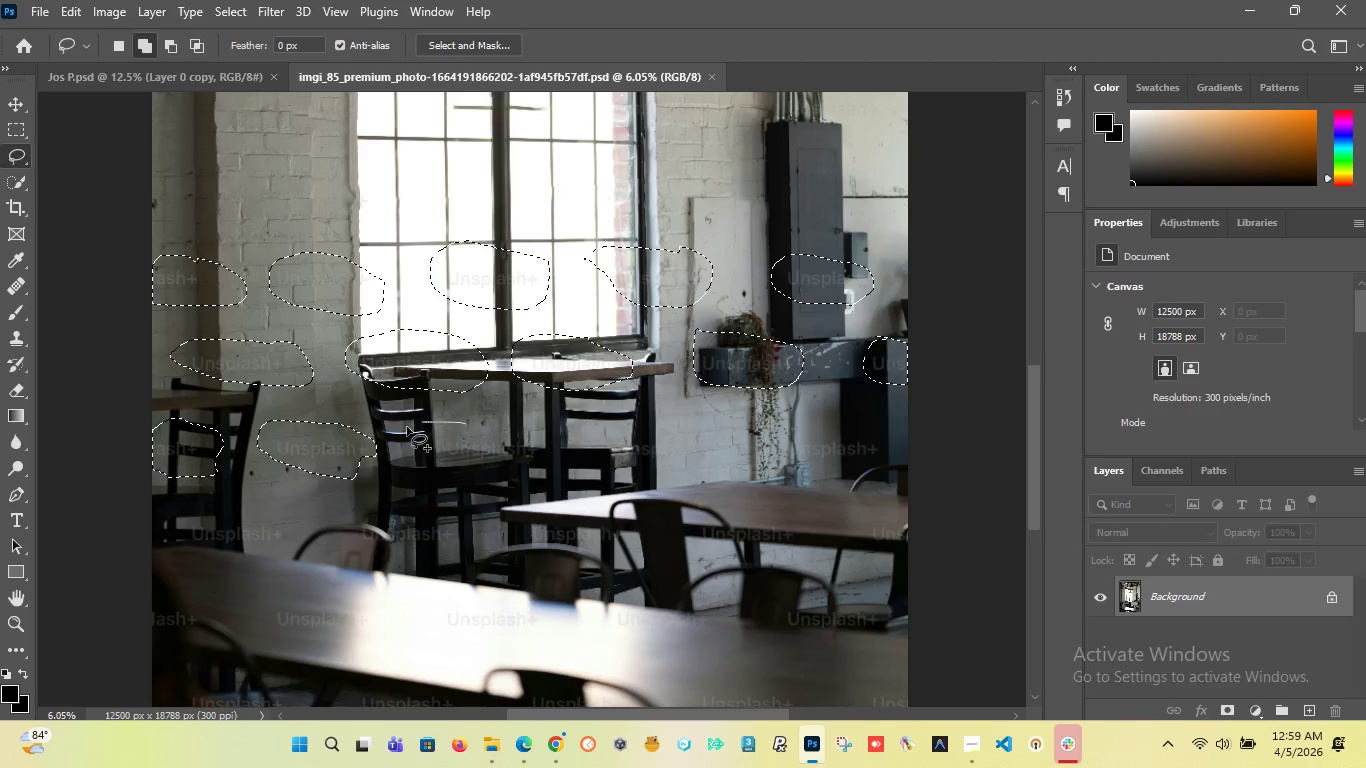 
hold_key(key=ShiftLeft, duration=1.5)
 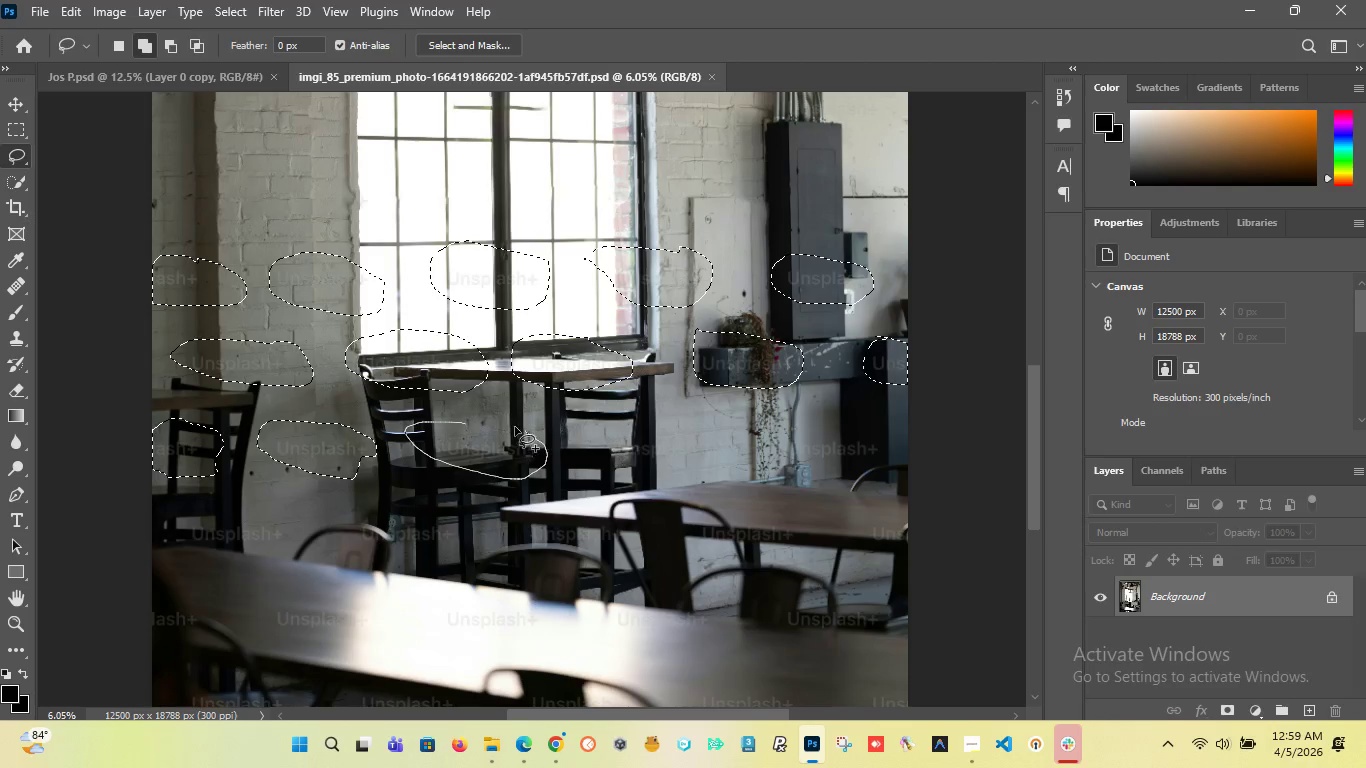 
hold_key(key=ShiftLeft, duration=1.5)
 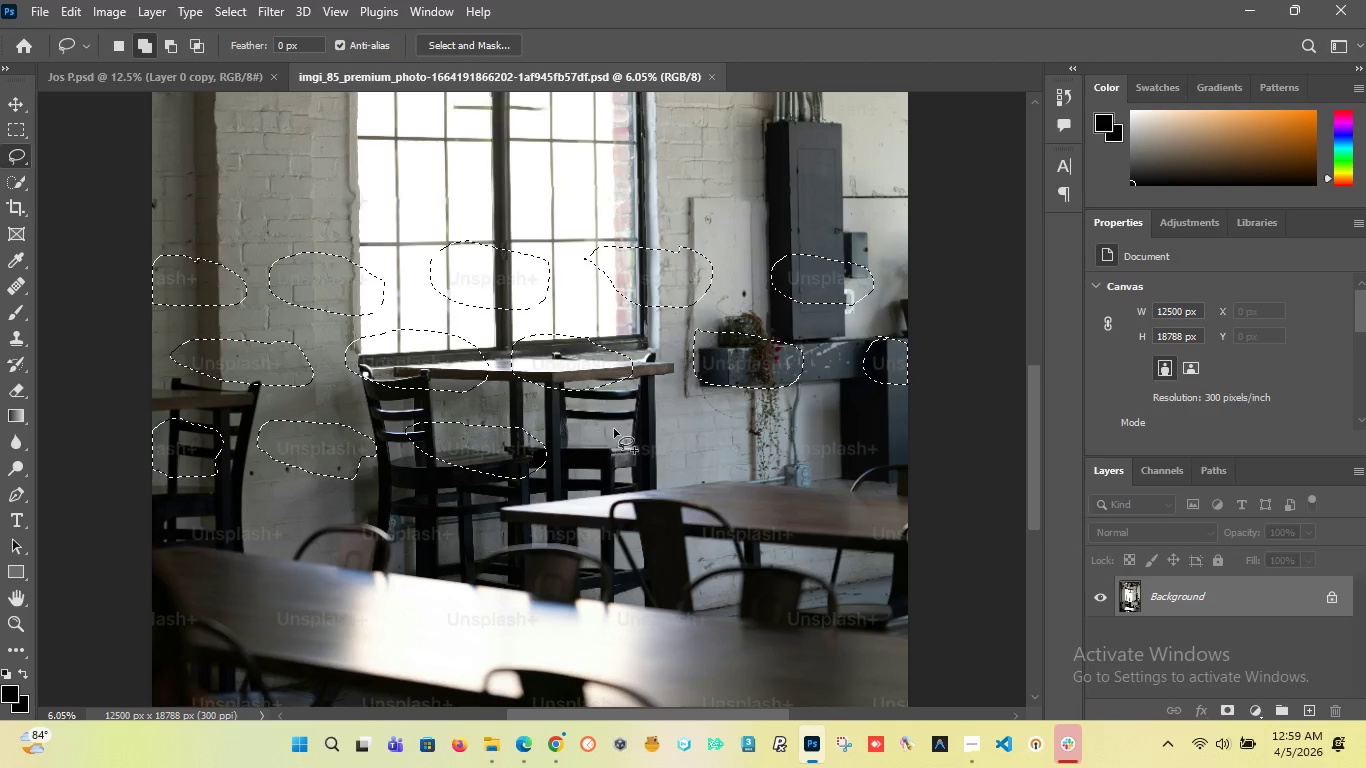 
hold_key(key=ShiftLeft, duration=1.5)
left_click_drag(start_coordinate=[634, 423], to_coordinate=[629, 423])
 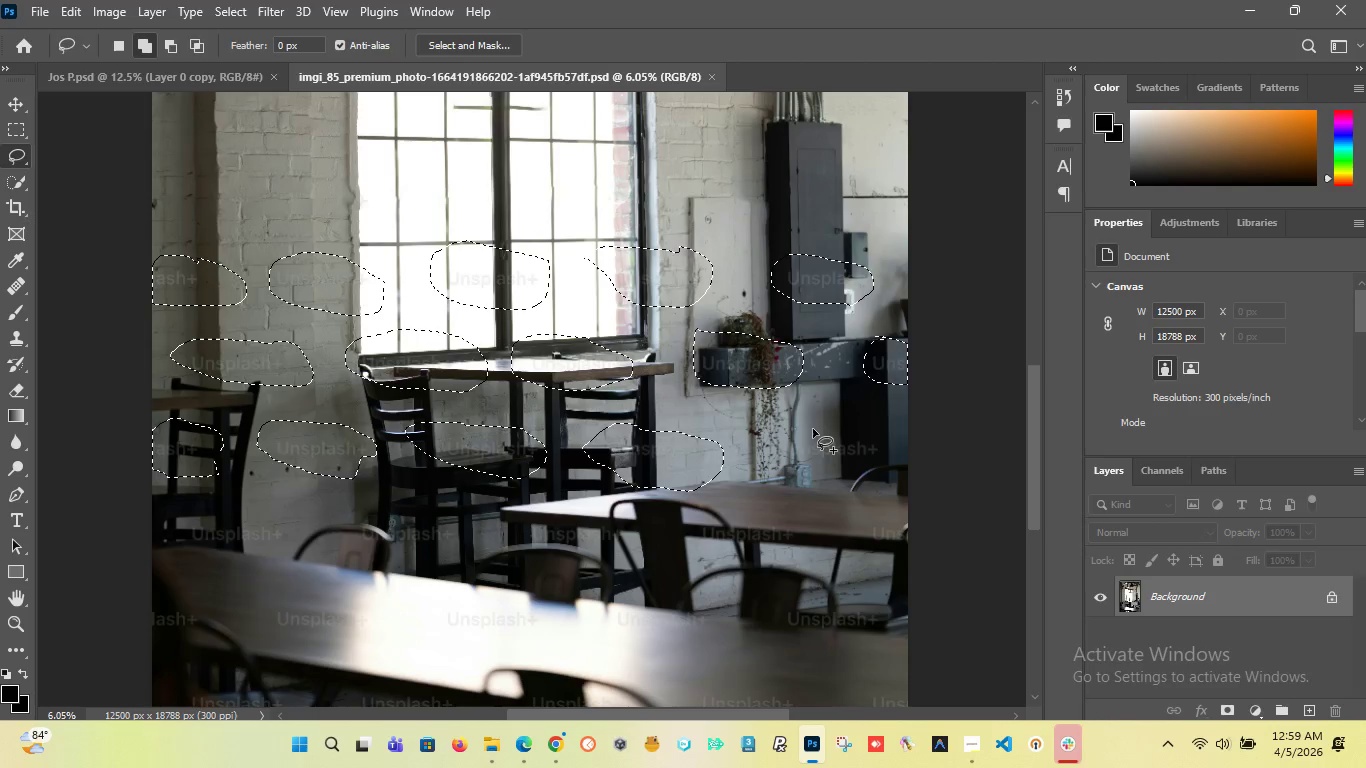 
hold_key(key=ShiftLeft, duration=1.5)
 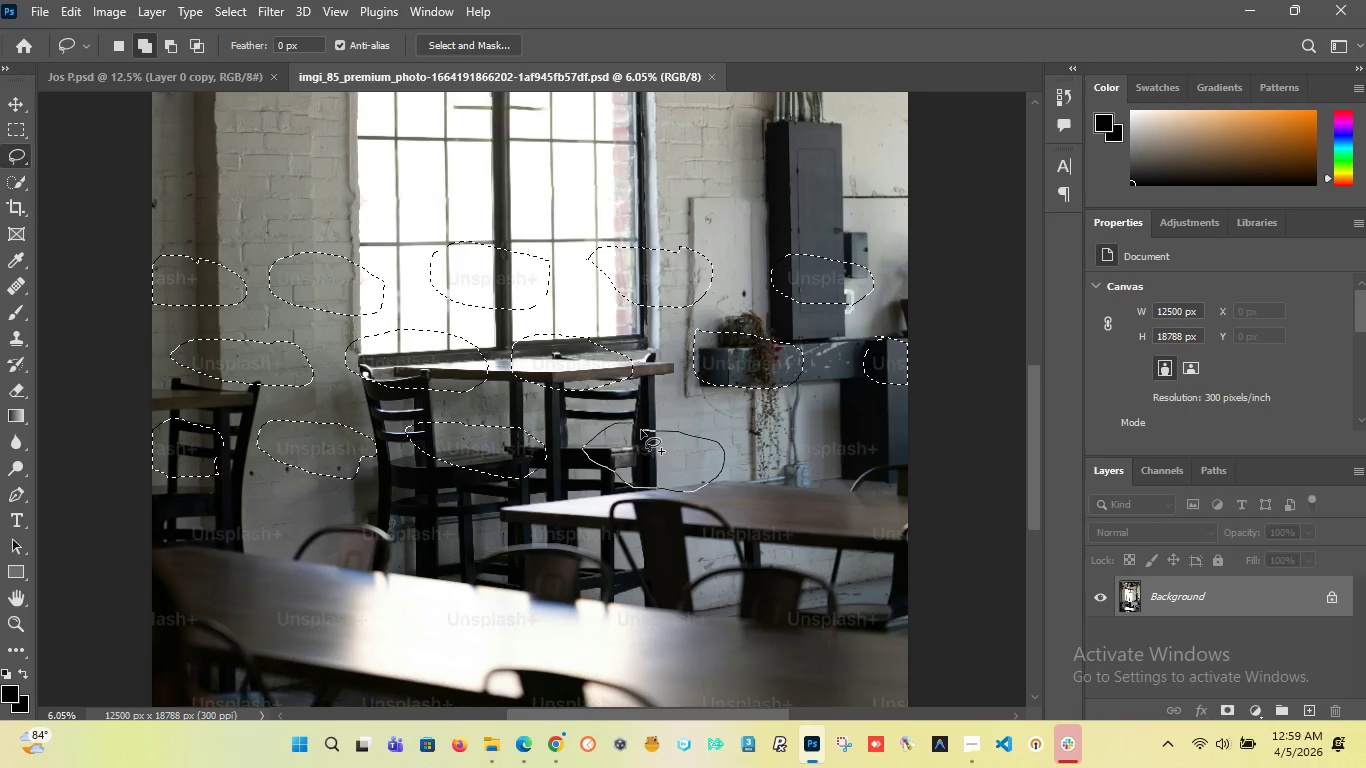 
hold_key(key=ShiftLeft, duration=1.52)
 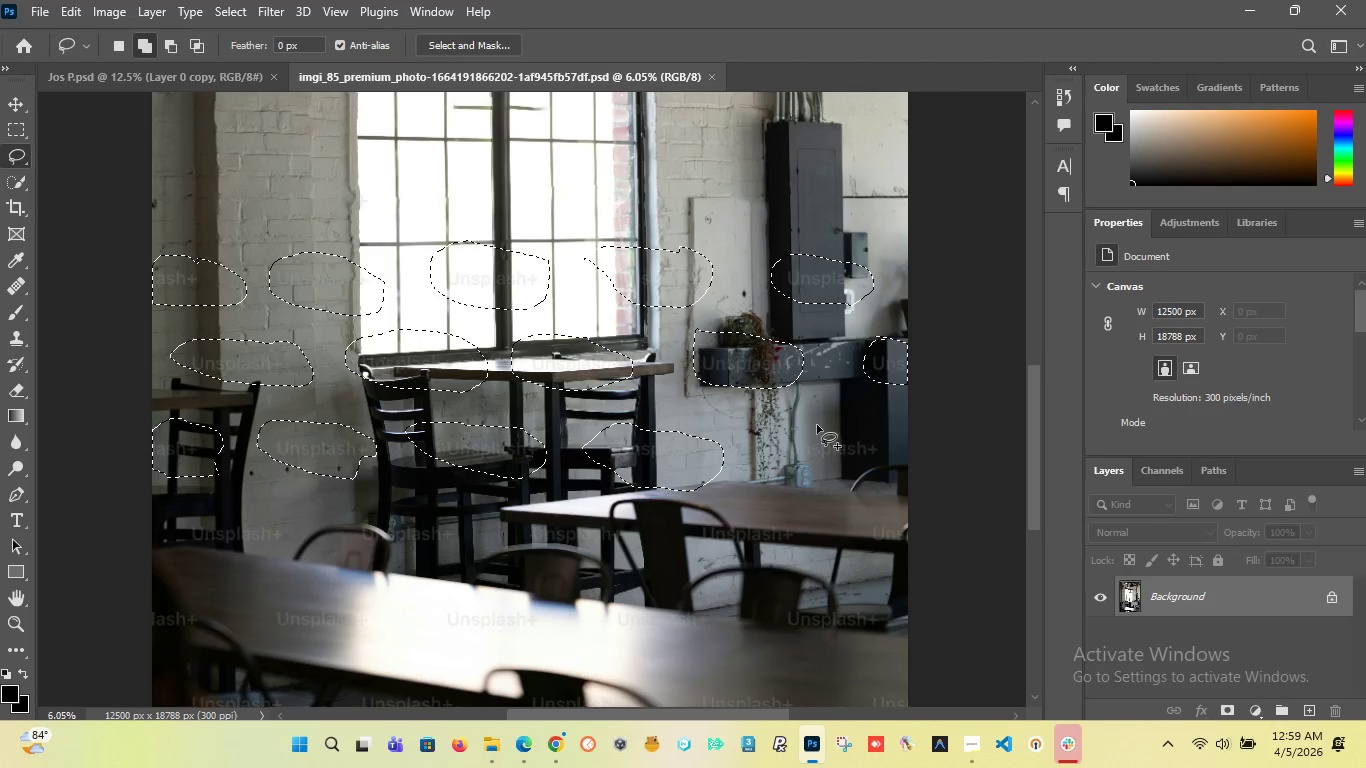 
hold_key(key=ShiftLeft, duration=1.5)
left_click_drag(start_coordinate=[817, 425], to_coordinate=[807, 424])
 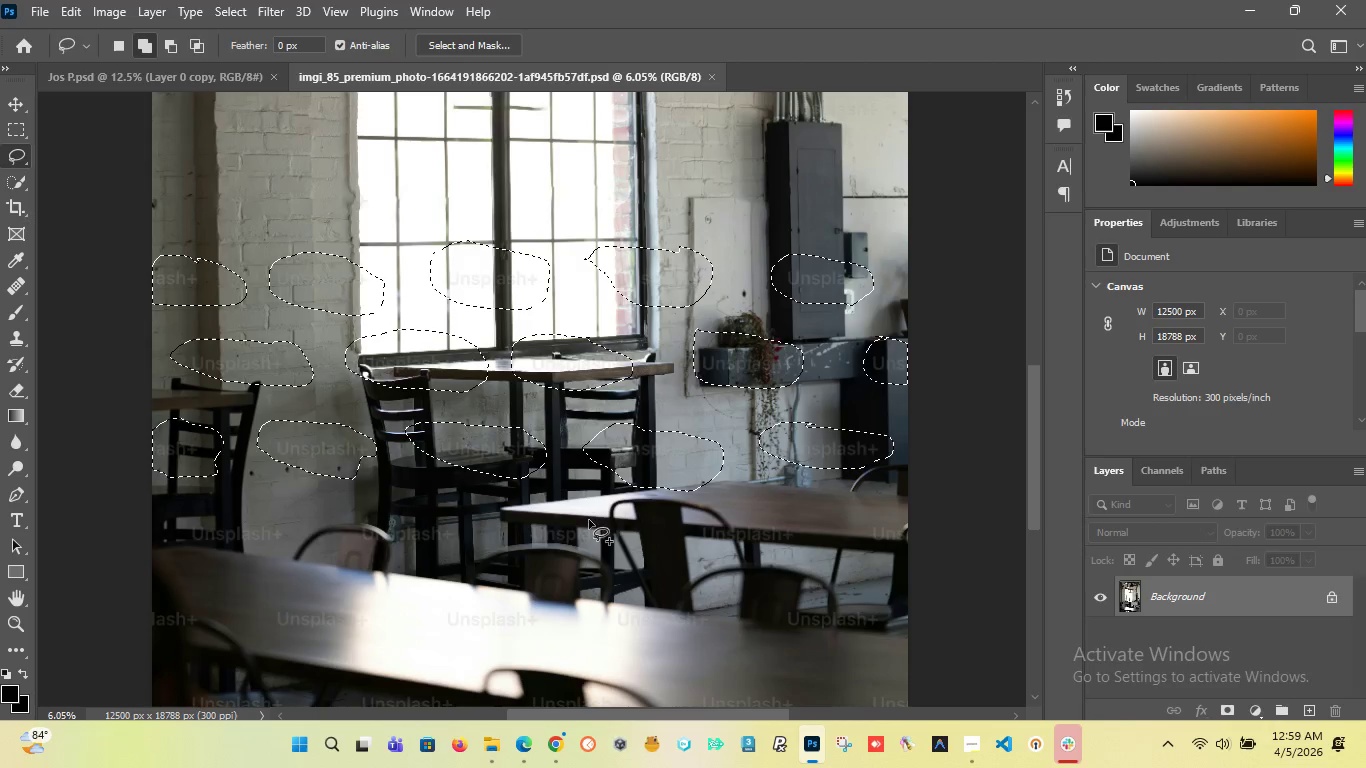 
hold_key(key=ShiftLeft, duration=1.5)
 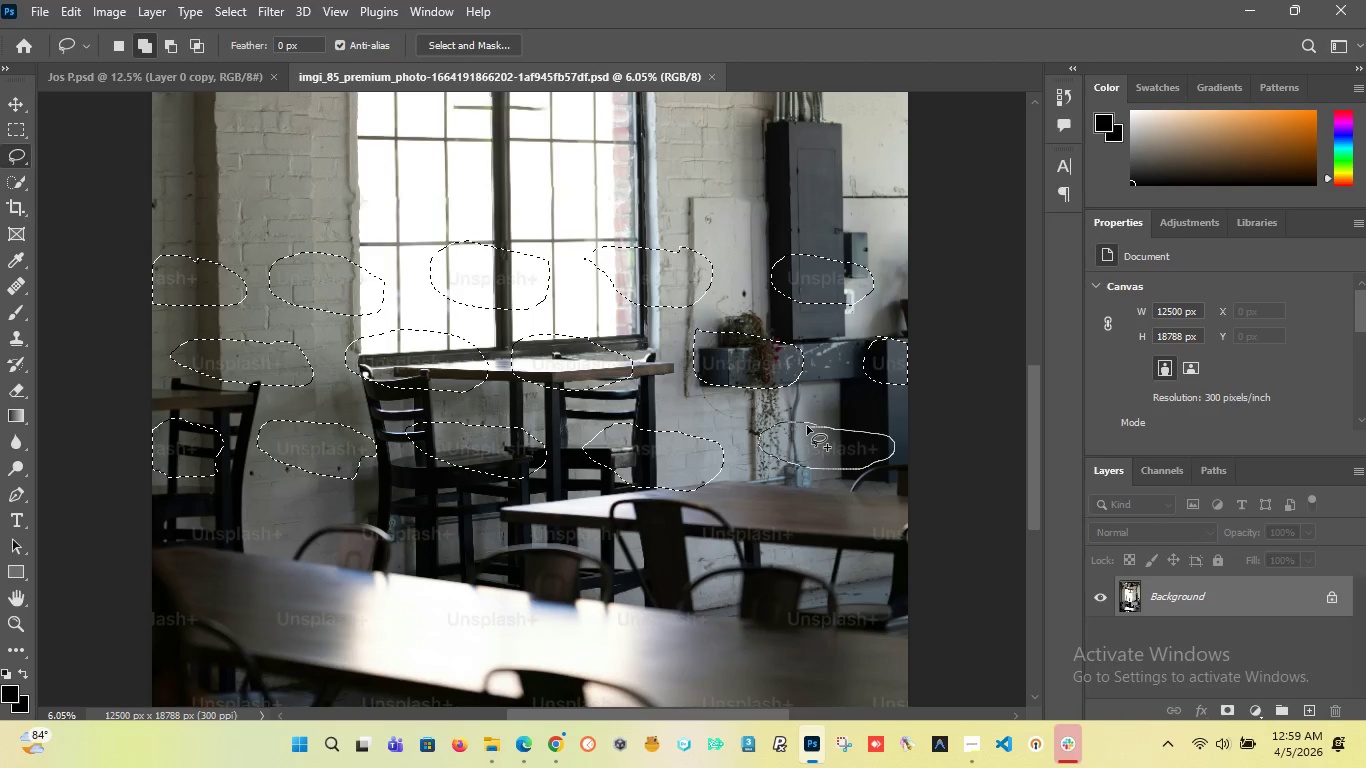 
hold_key(key=ShiftLeft, duration=1.5)
 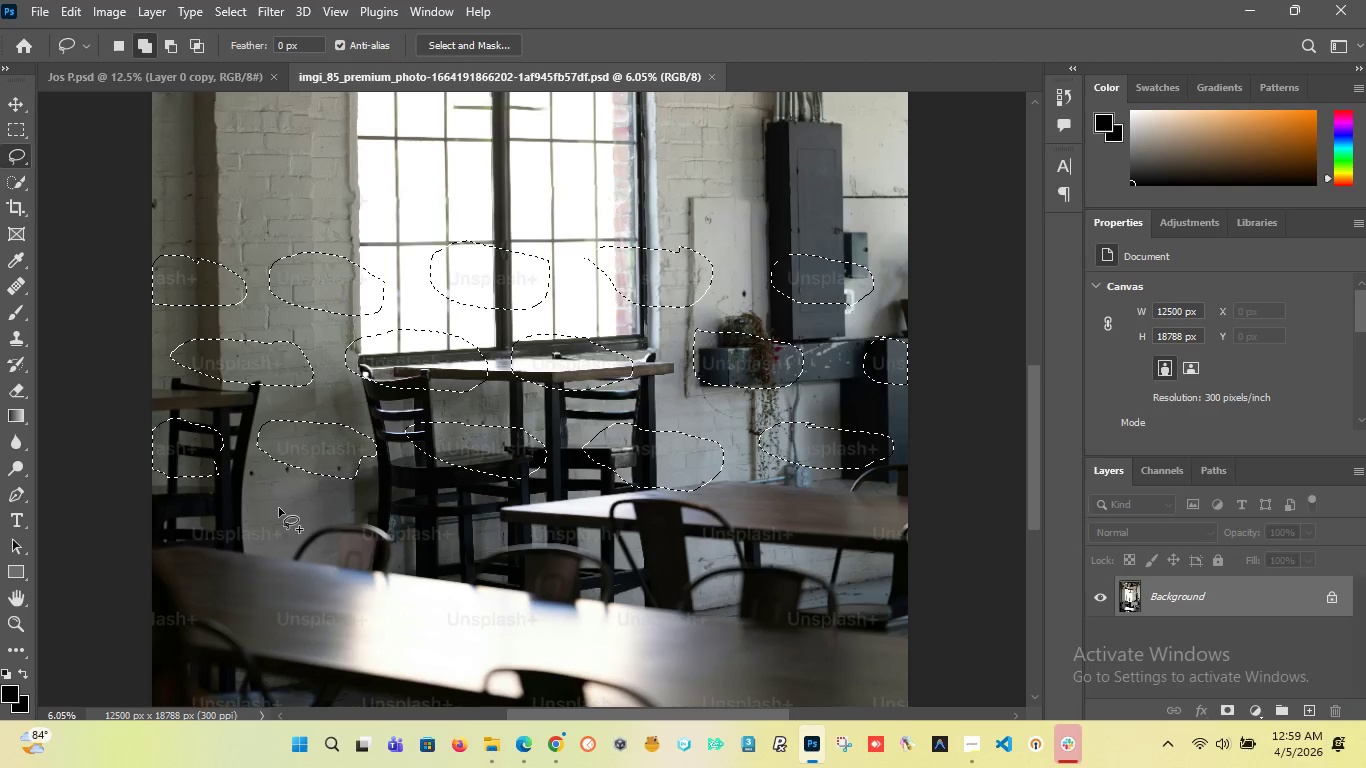 
hold_key(key=ShiftLeft, duration=1.5)
left_click_drag(start_coordinate=[279, 506], to_coordinate=[247, 562])
 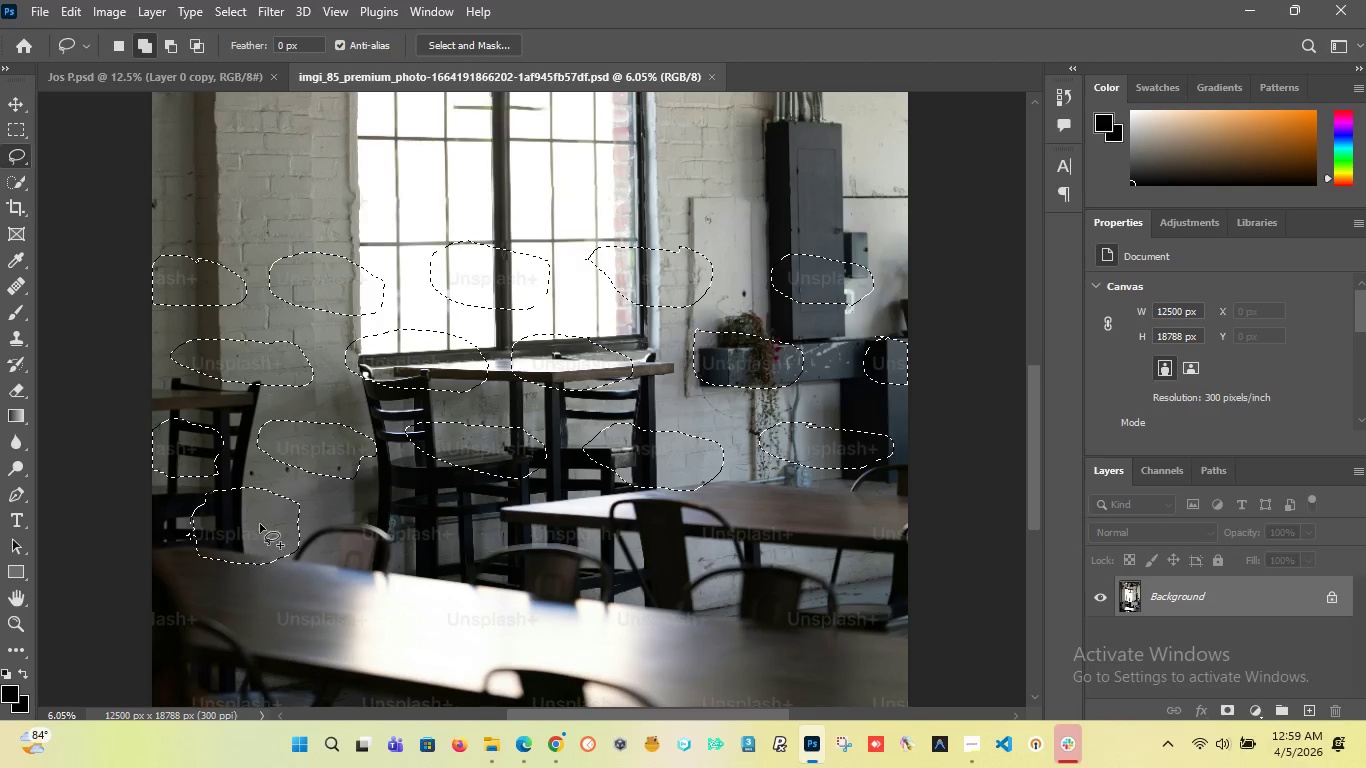 
hold_key(key=ShiftLeft, duration=1.5)
 